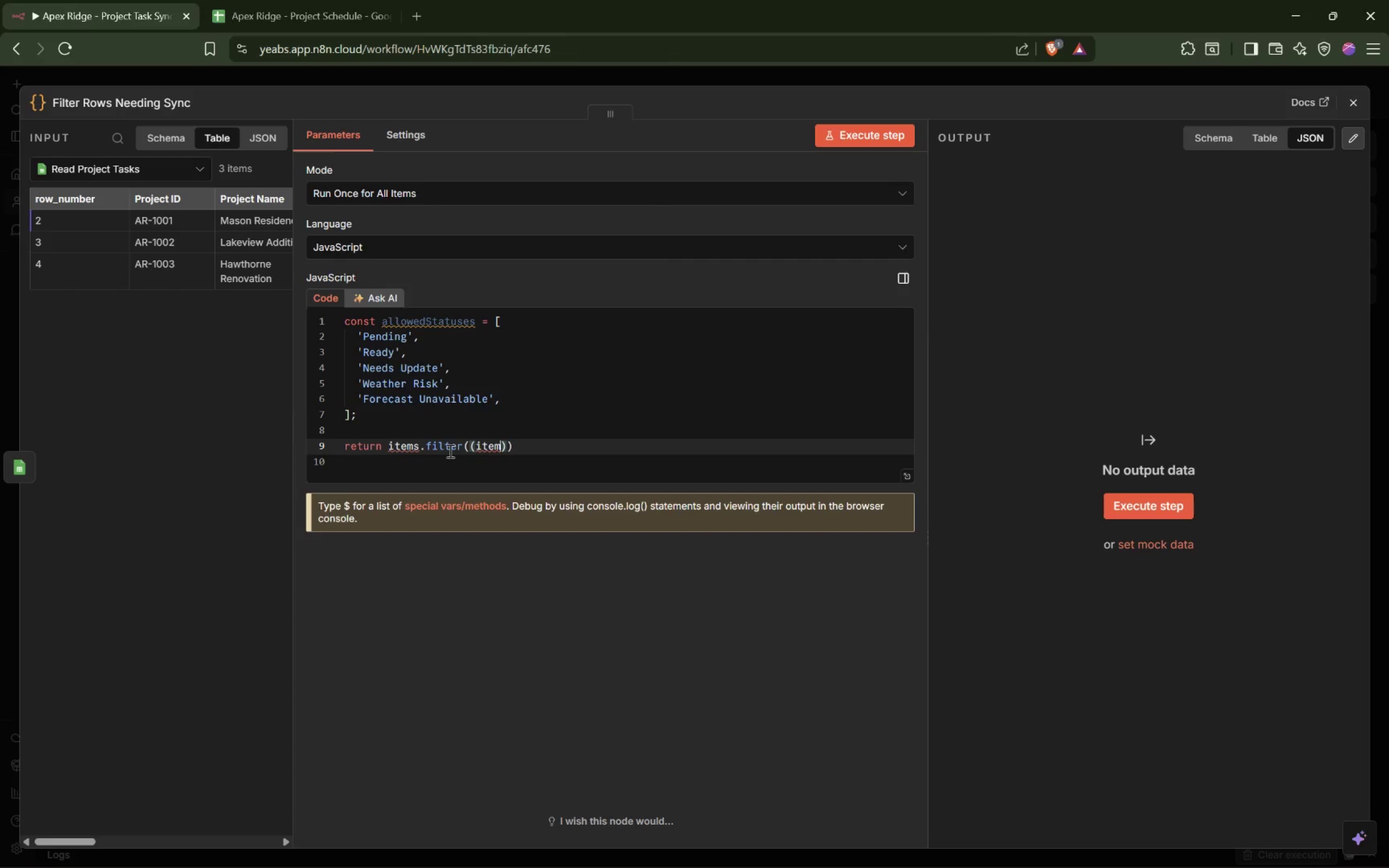 
key(ArrowRight)
 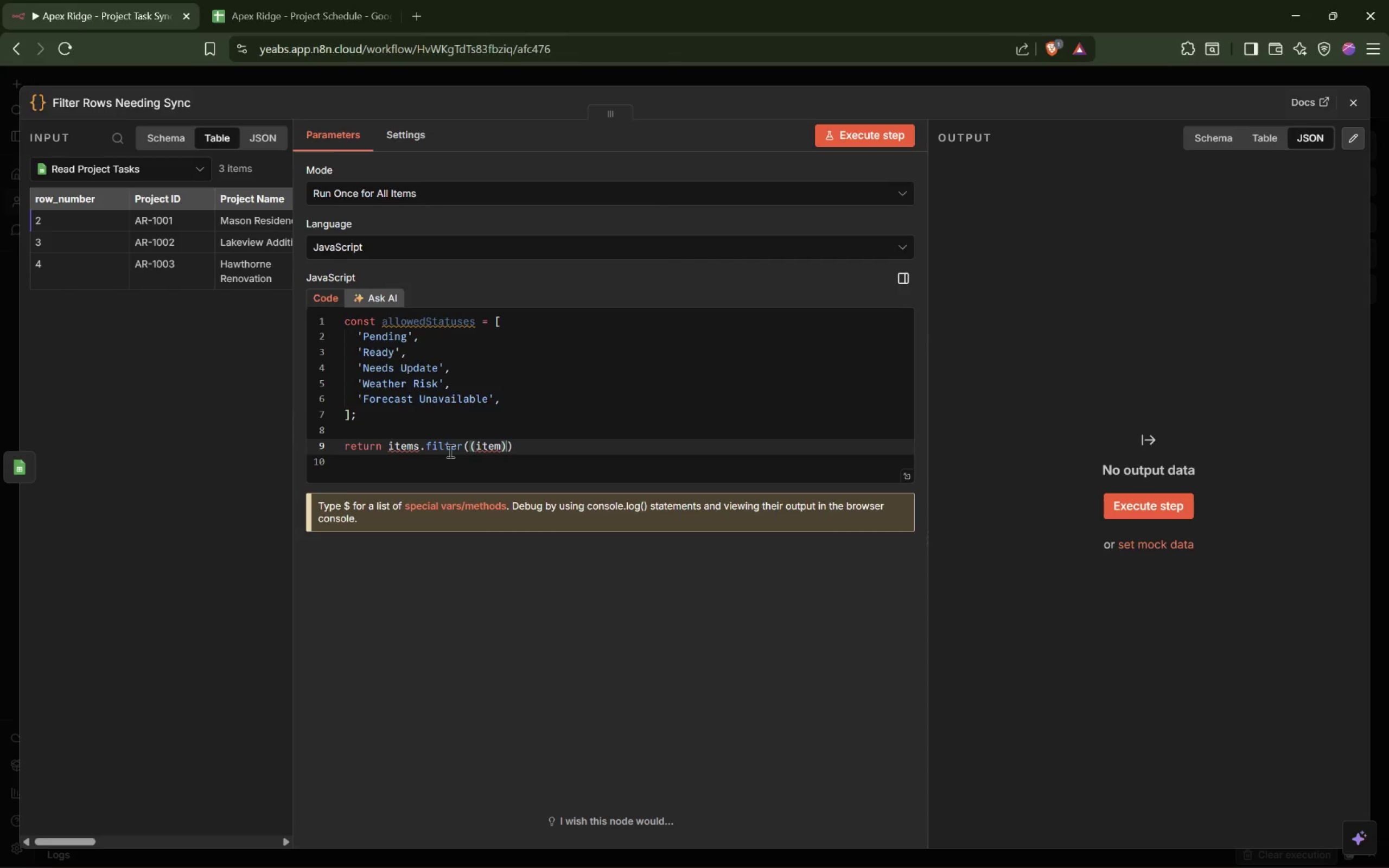 
key(Space)
 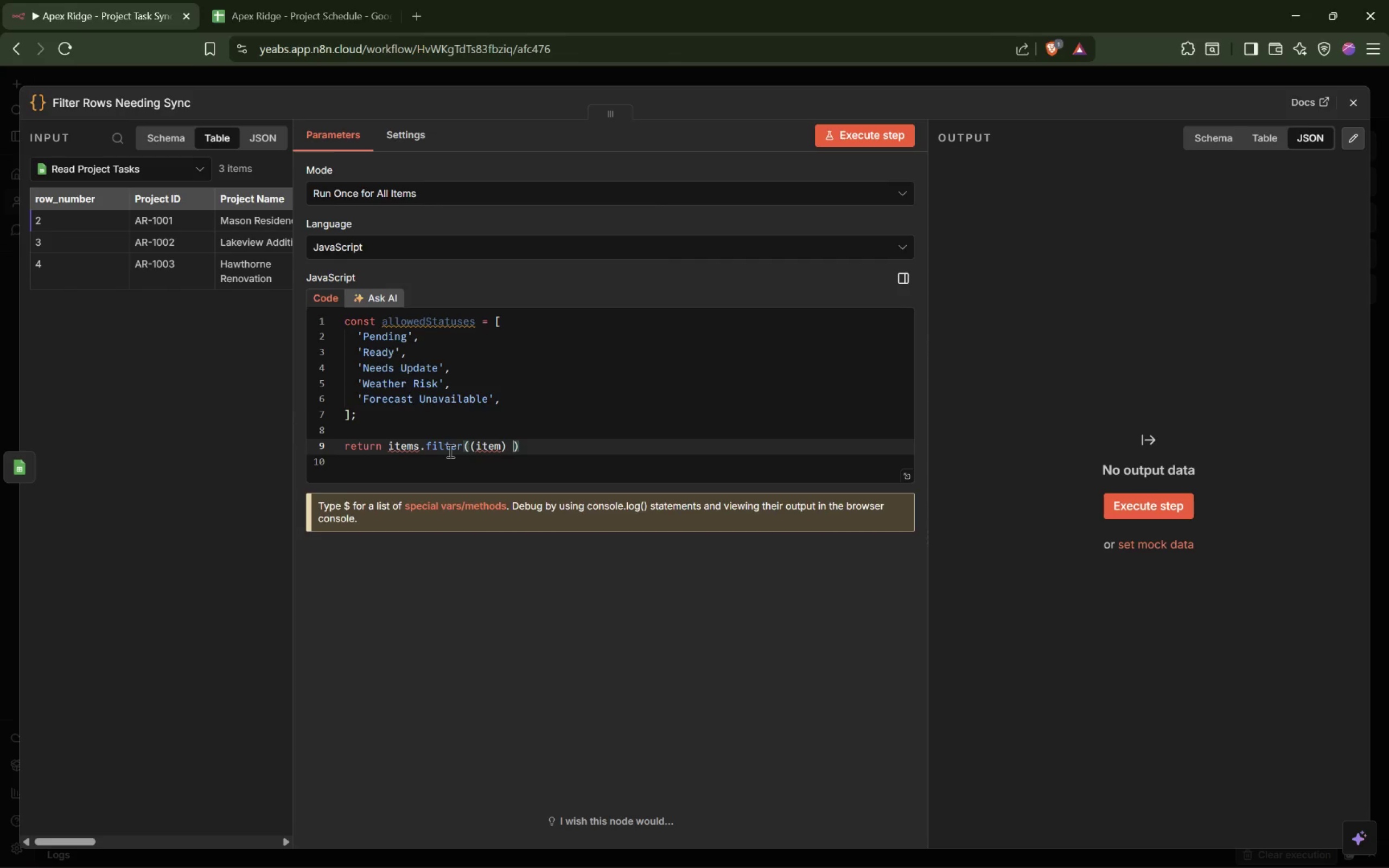 
key(Equal)
 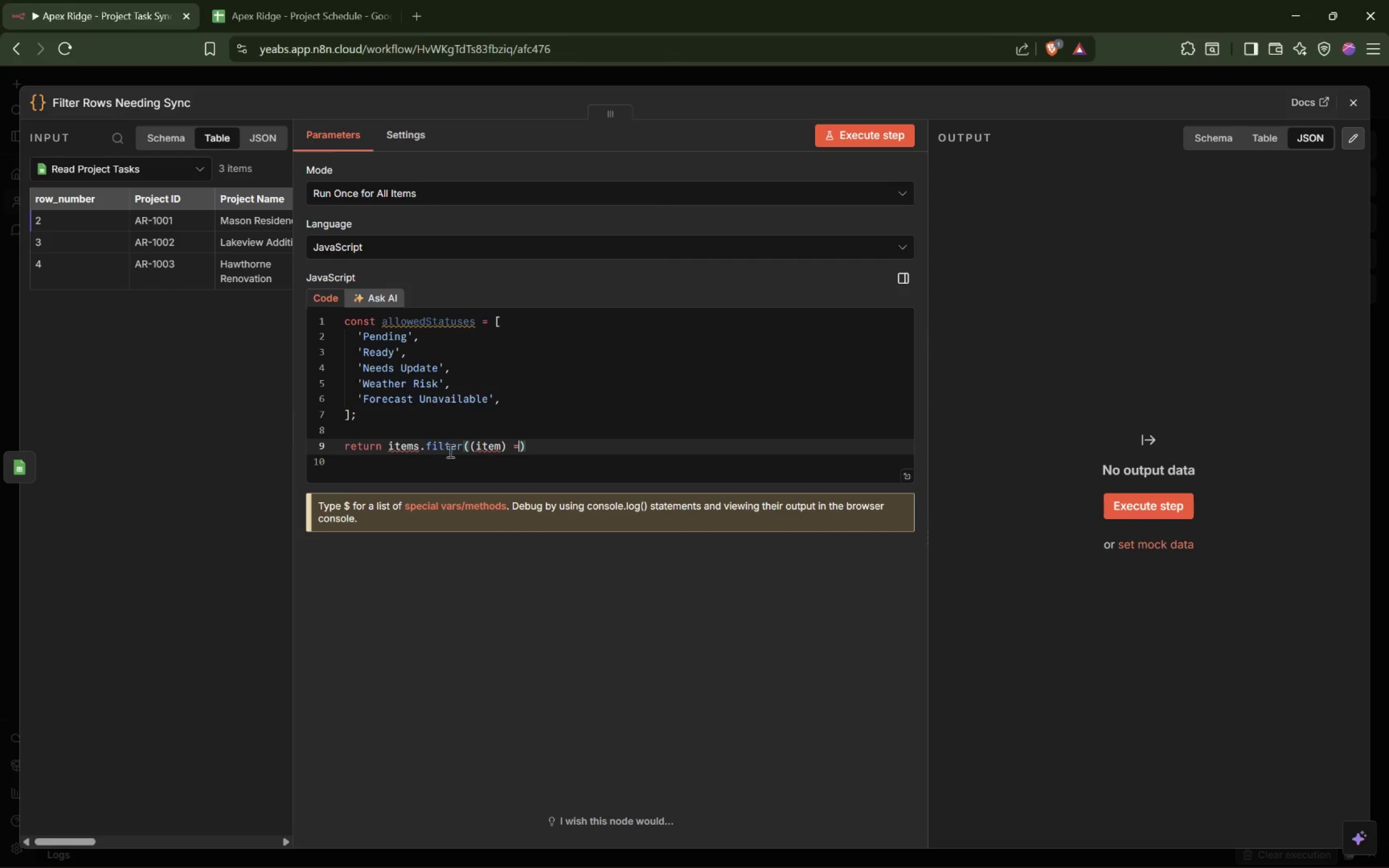 
key(Shift+Period)
 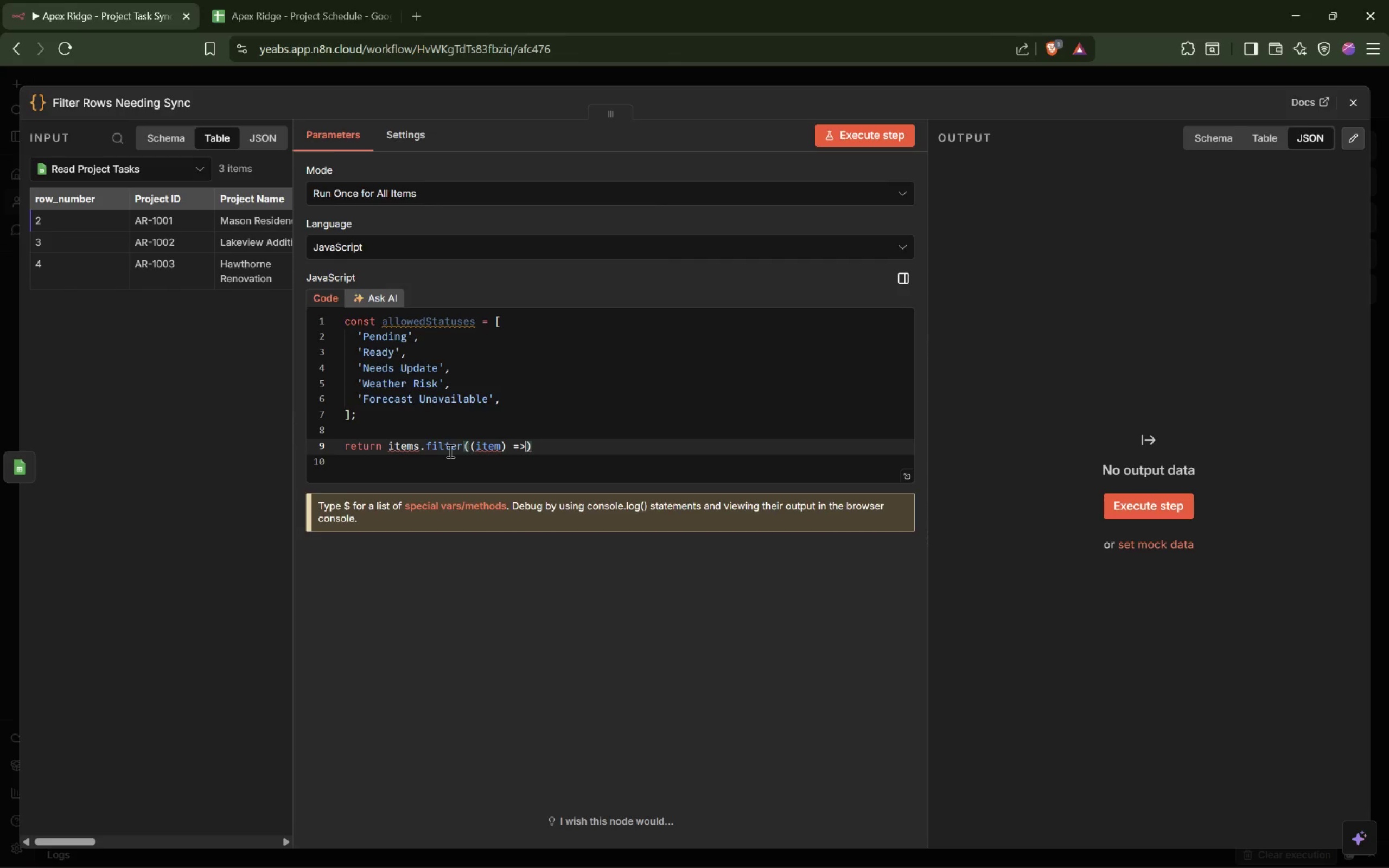 
key(Space)
 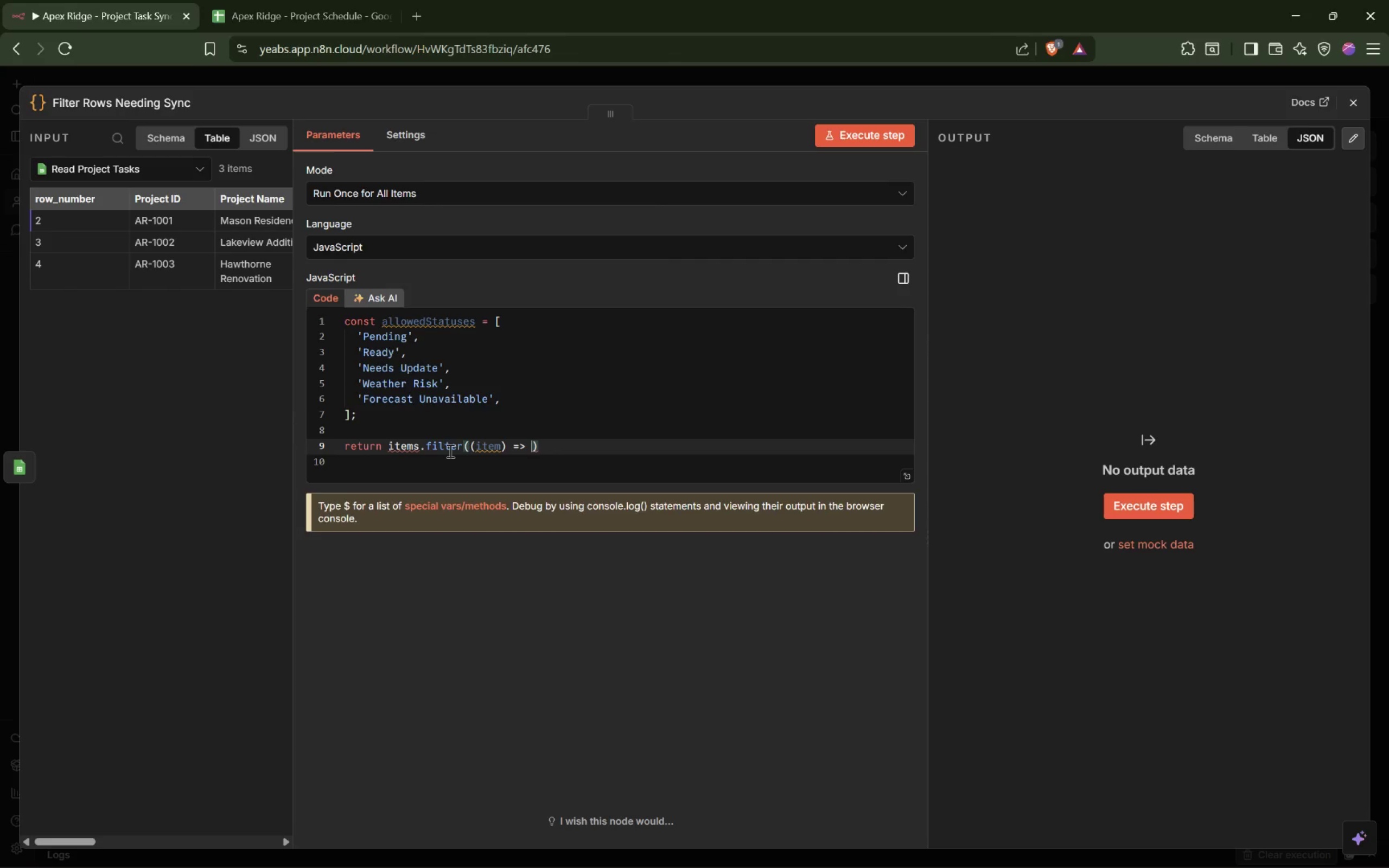 
key(Shift+BracketLeft)
 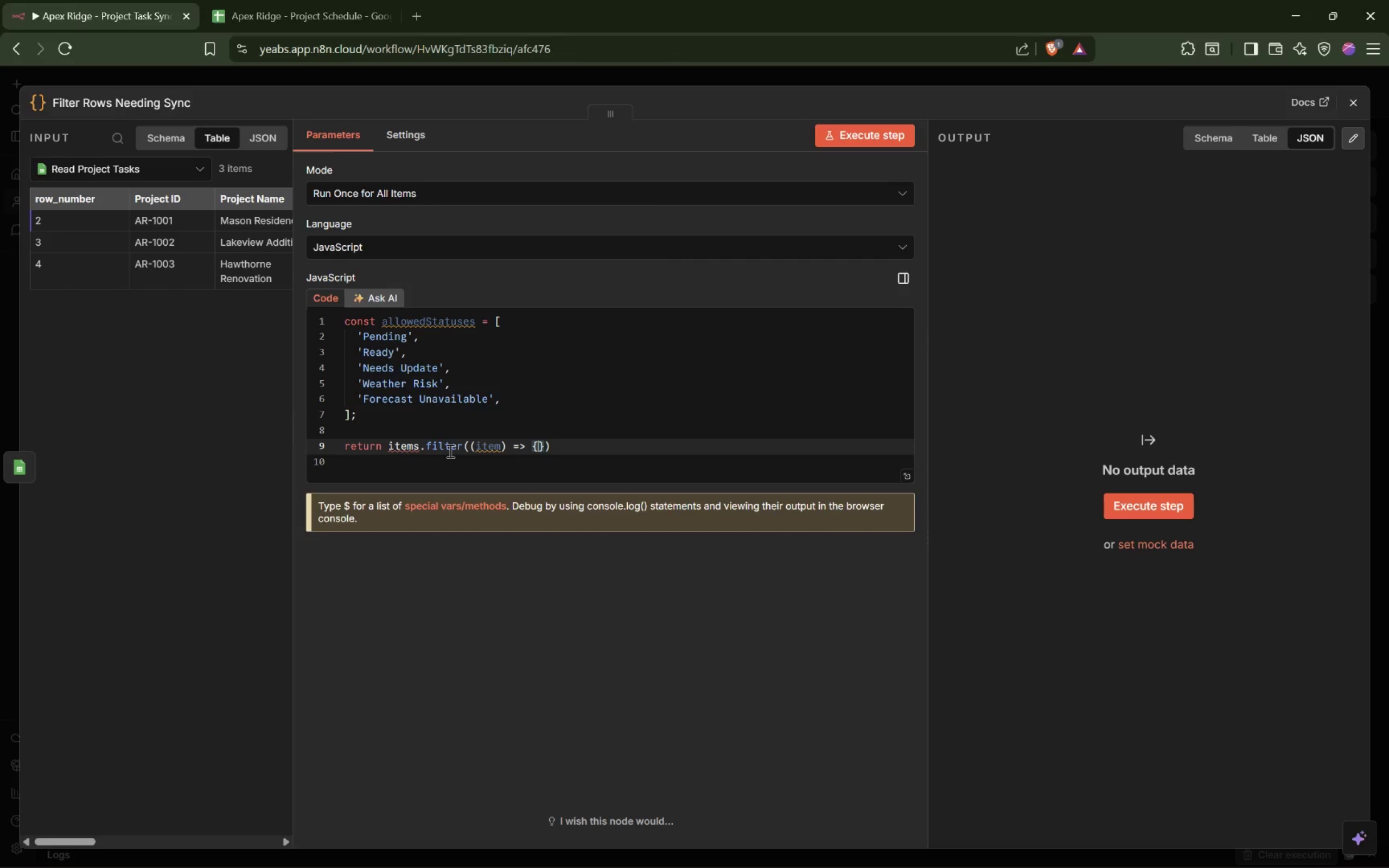 
key(Enter)
 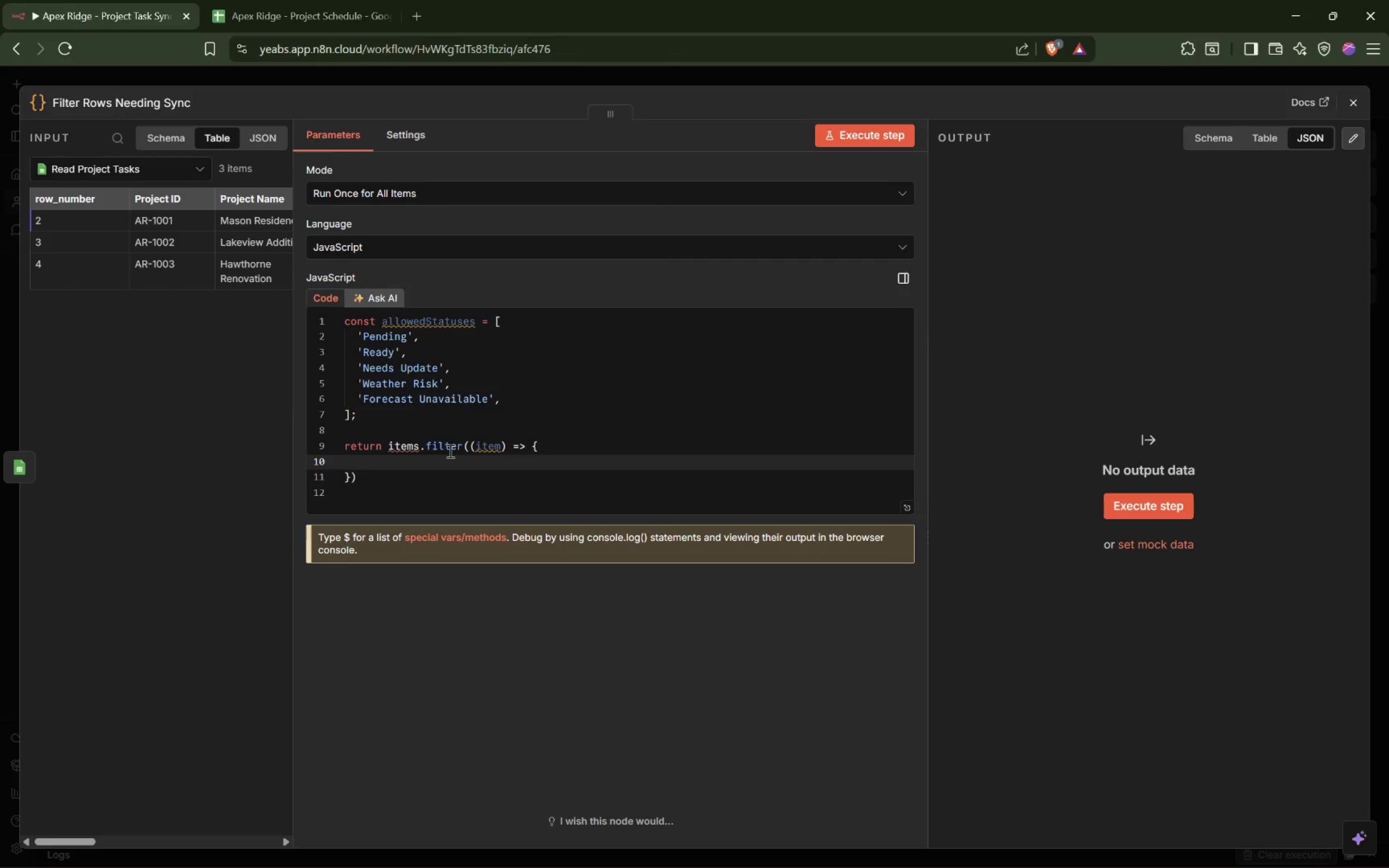 
type(const status = (item.json.)
 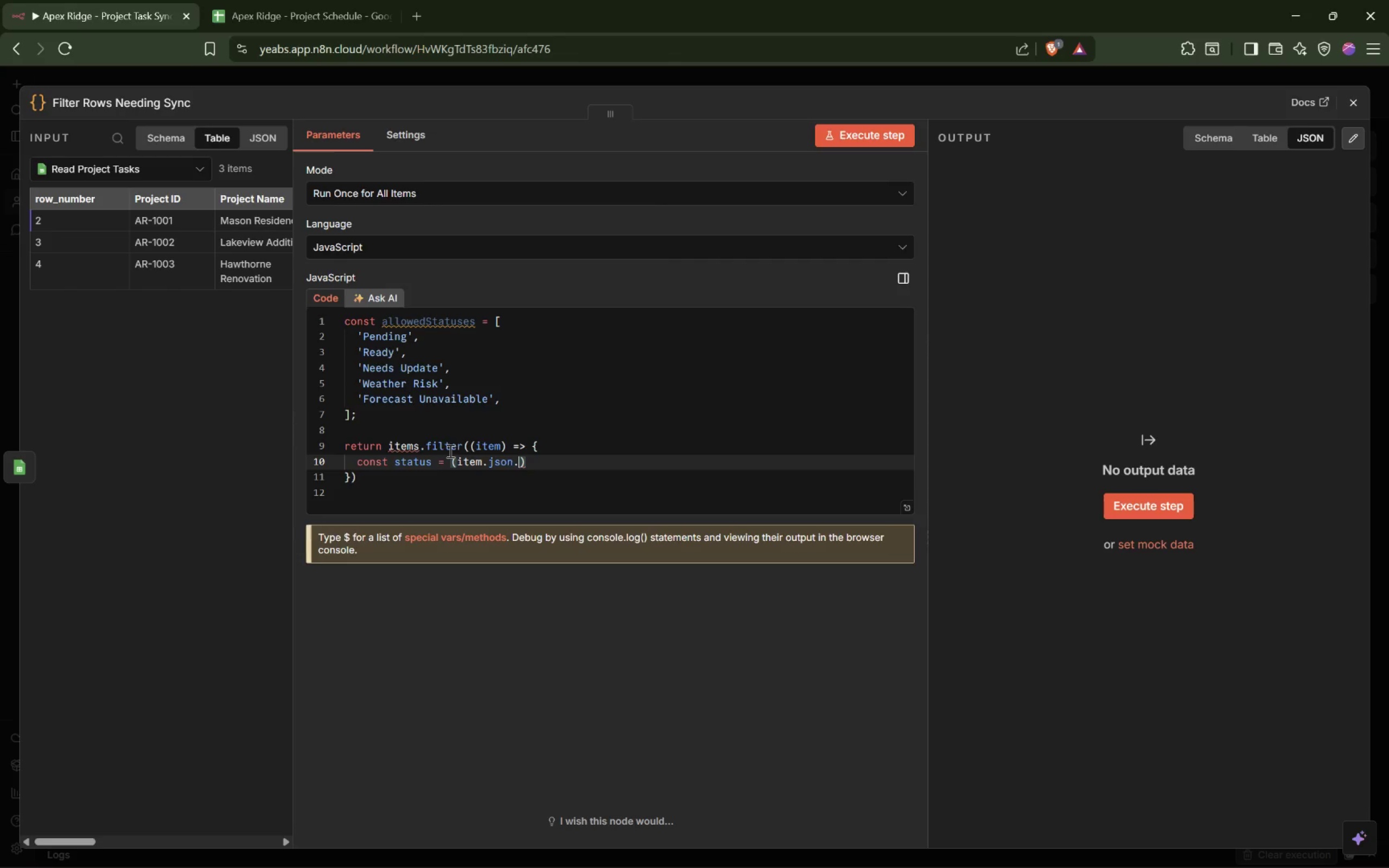 
hold_key(key=ShiftLeft, duration=3.8)
scroll: coordinate [188, 269], scroll_direction: down, amount: 10.0
 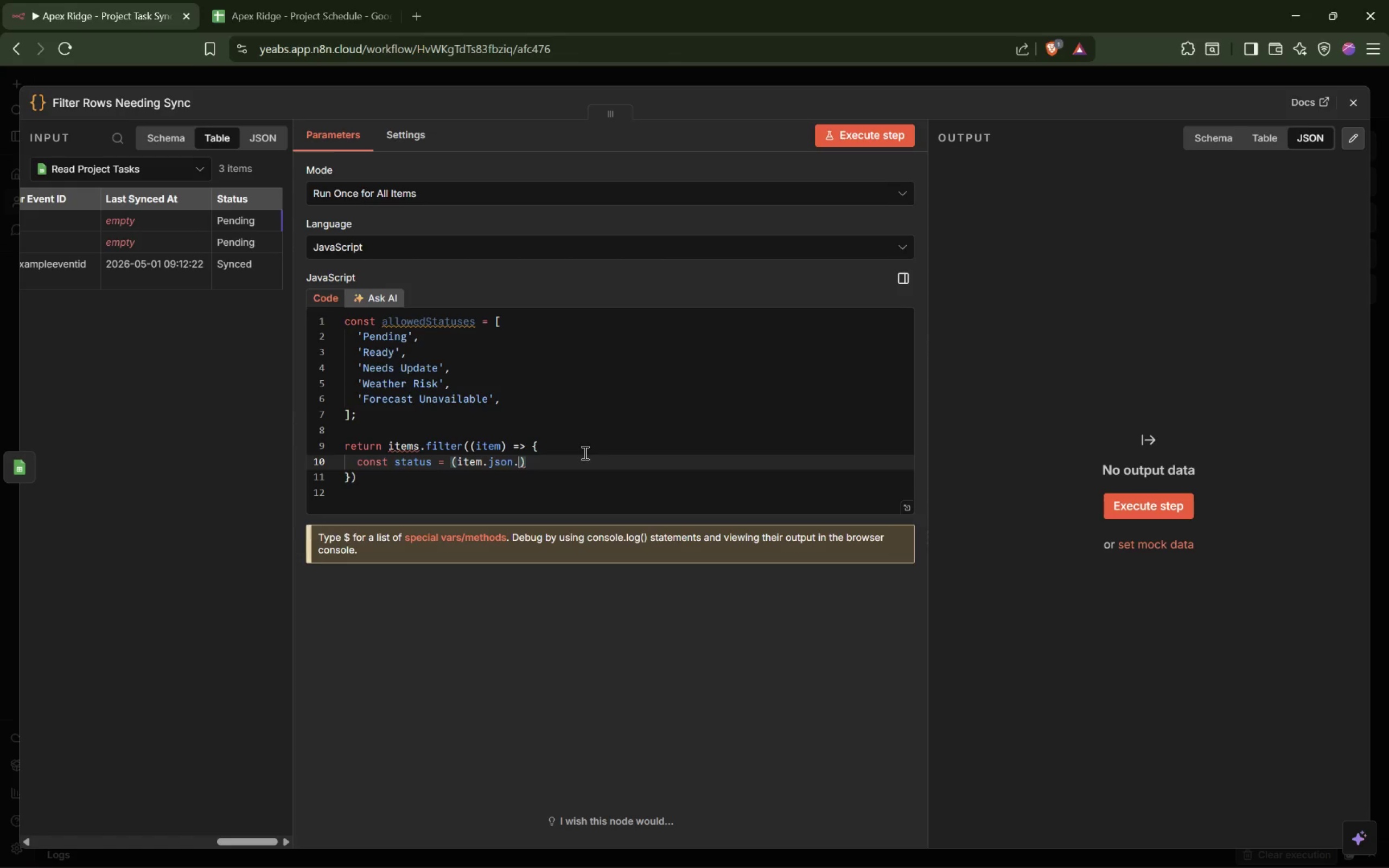 
type(Status ?? '').toString().trim();)
 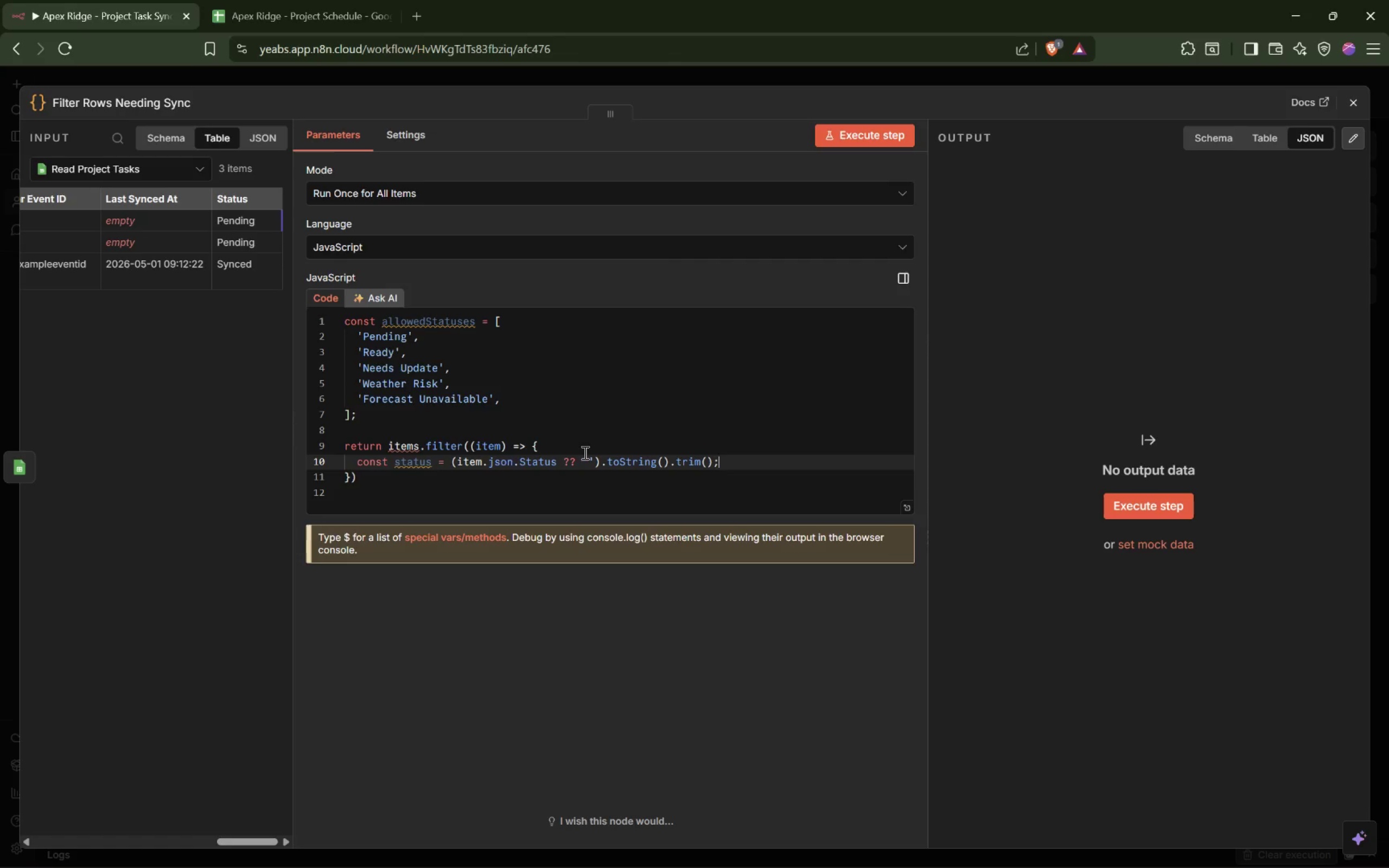 
key(Enter)
 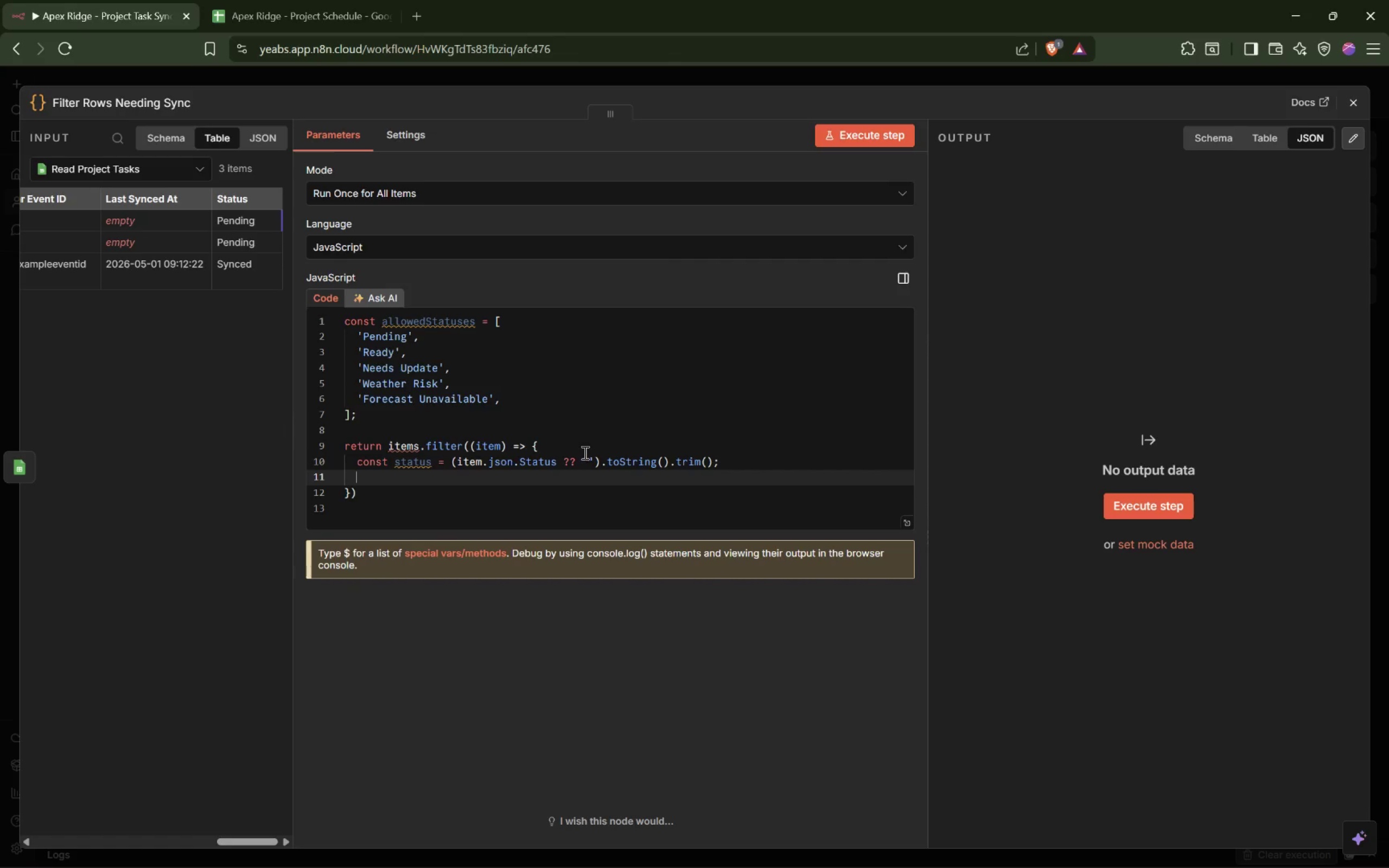 
type(const eventId = (i te)
key(Backspace)
key(Backspace)
key(Backspace)
key(Backspace)
type(item.json['Calendar Event ID)
 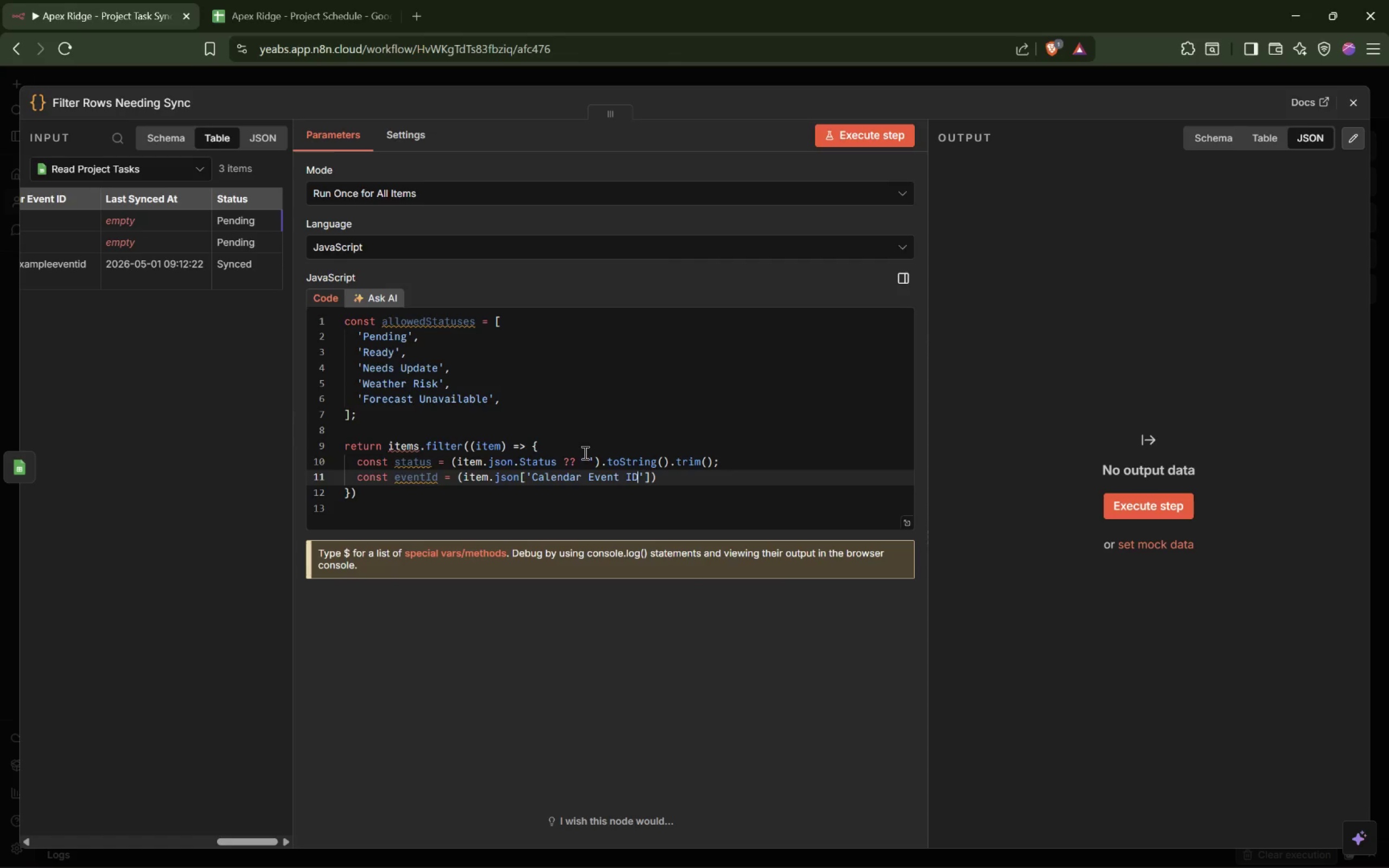 
type('] ?? ''k)
key(Backspace)
type().toString().trim();)
 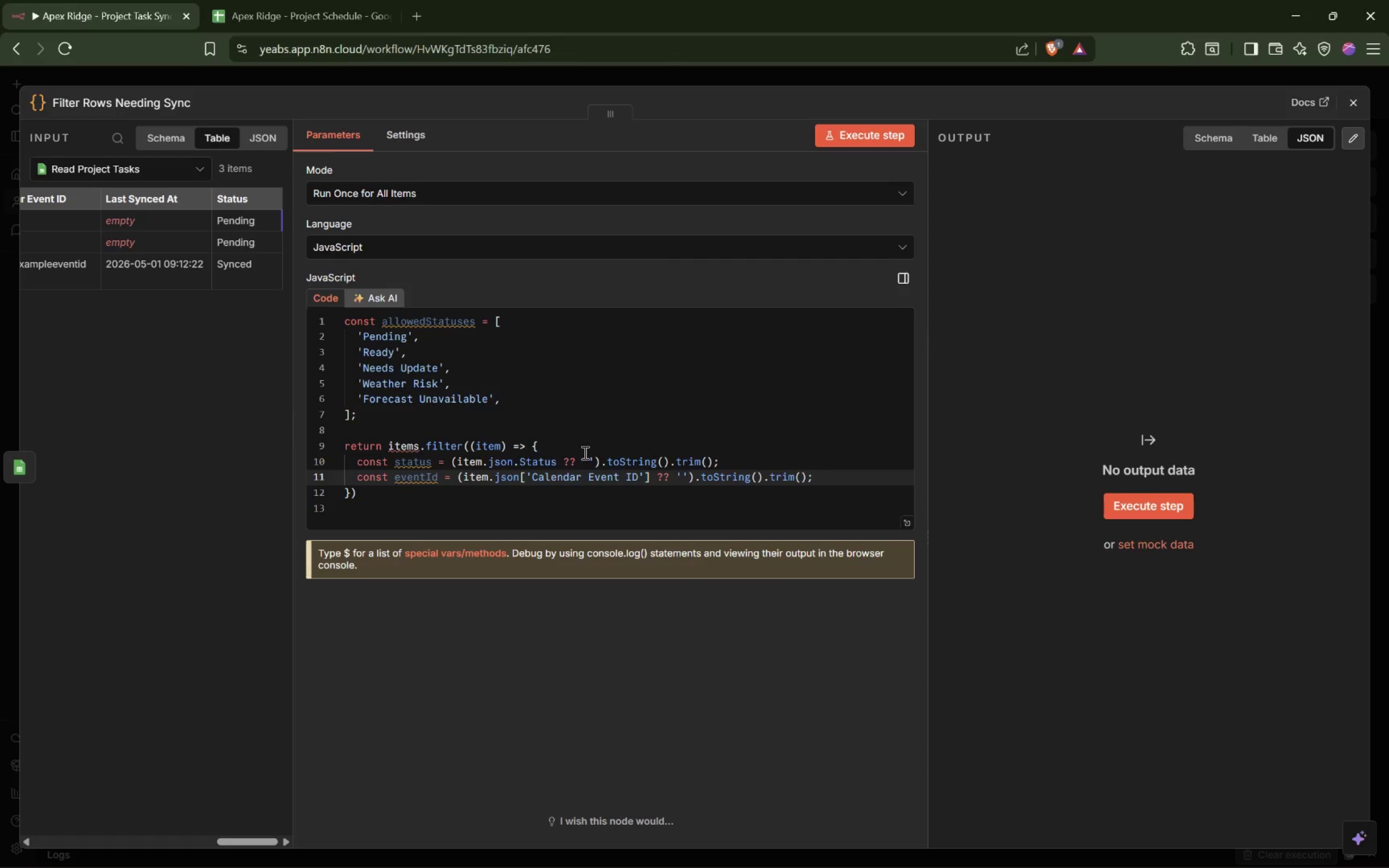 
key(Enter)
 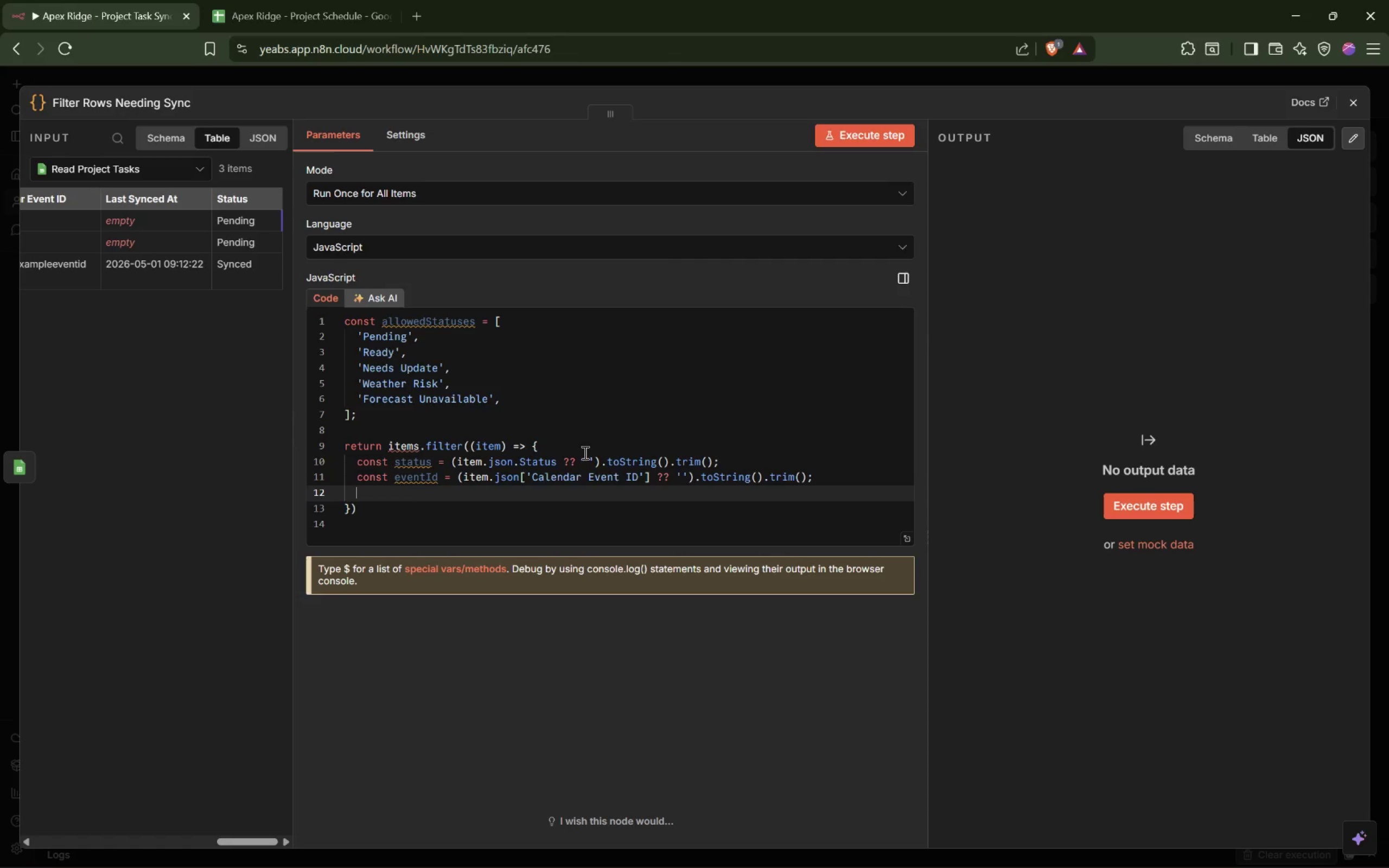 
key(Enter)
 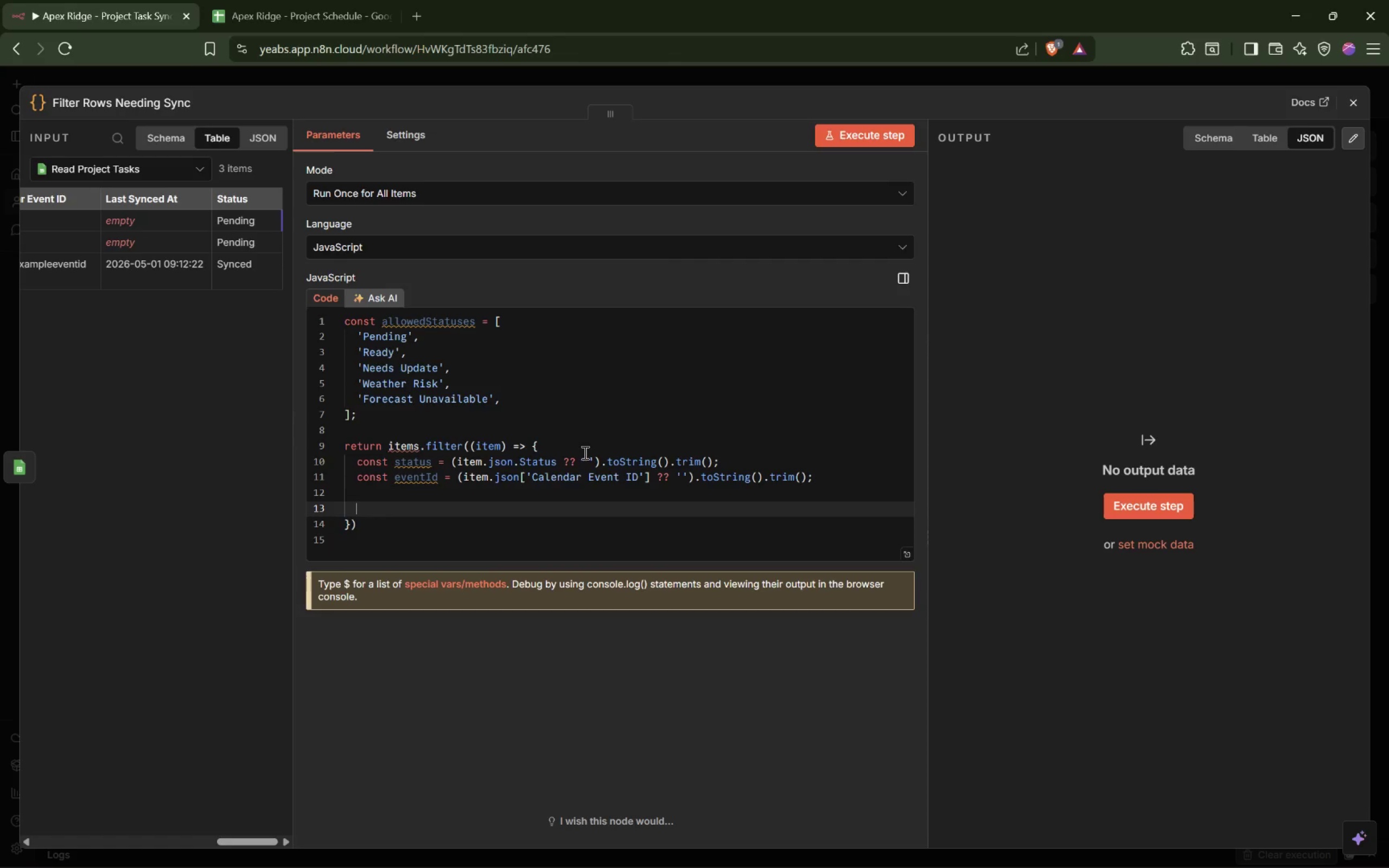 
type(if (allow)
key(Tab)
type(.included)
key(Backspace)
type(s())
 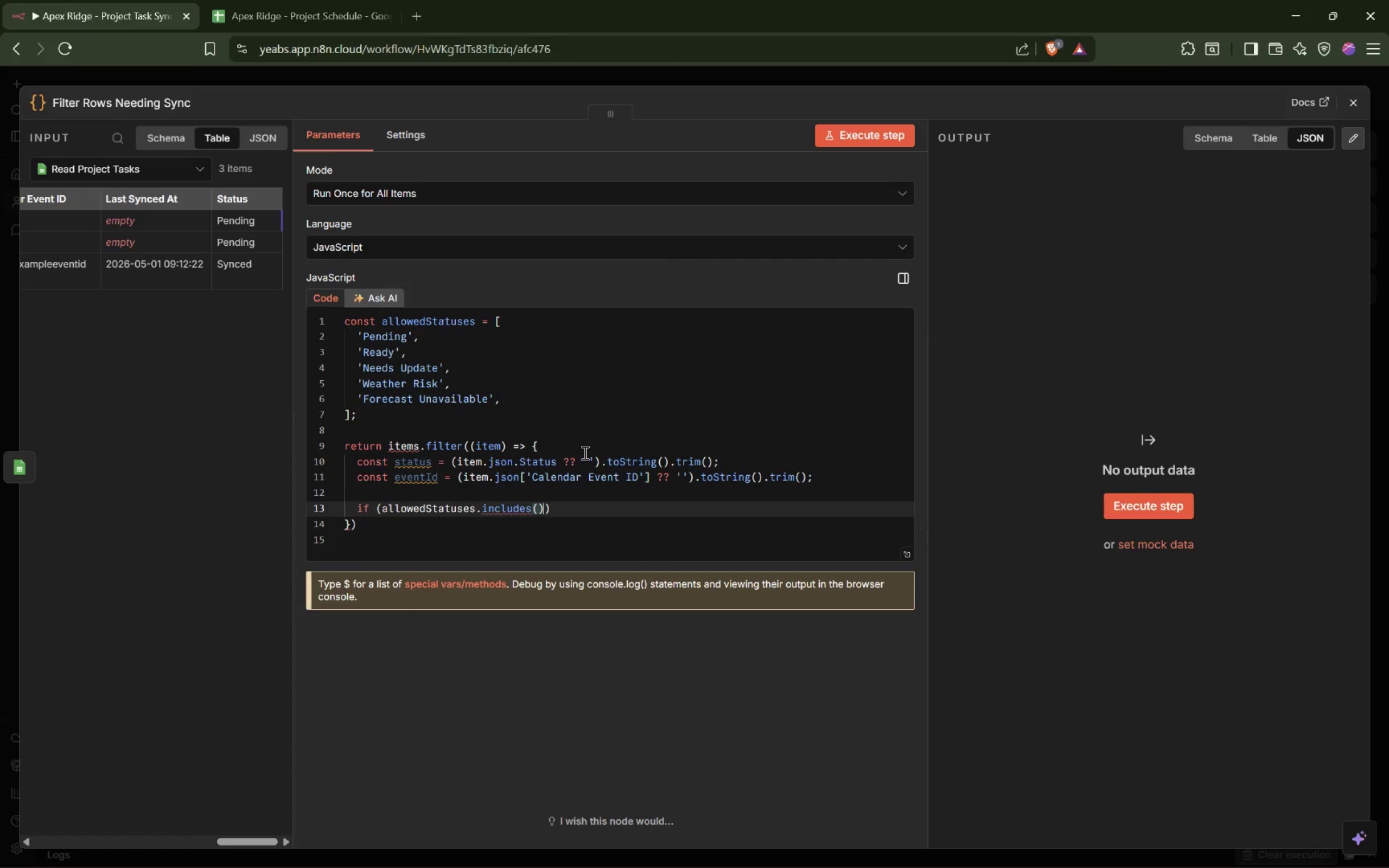 
key(ArrowLeft)
 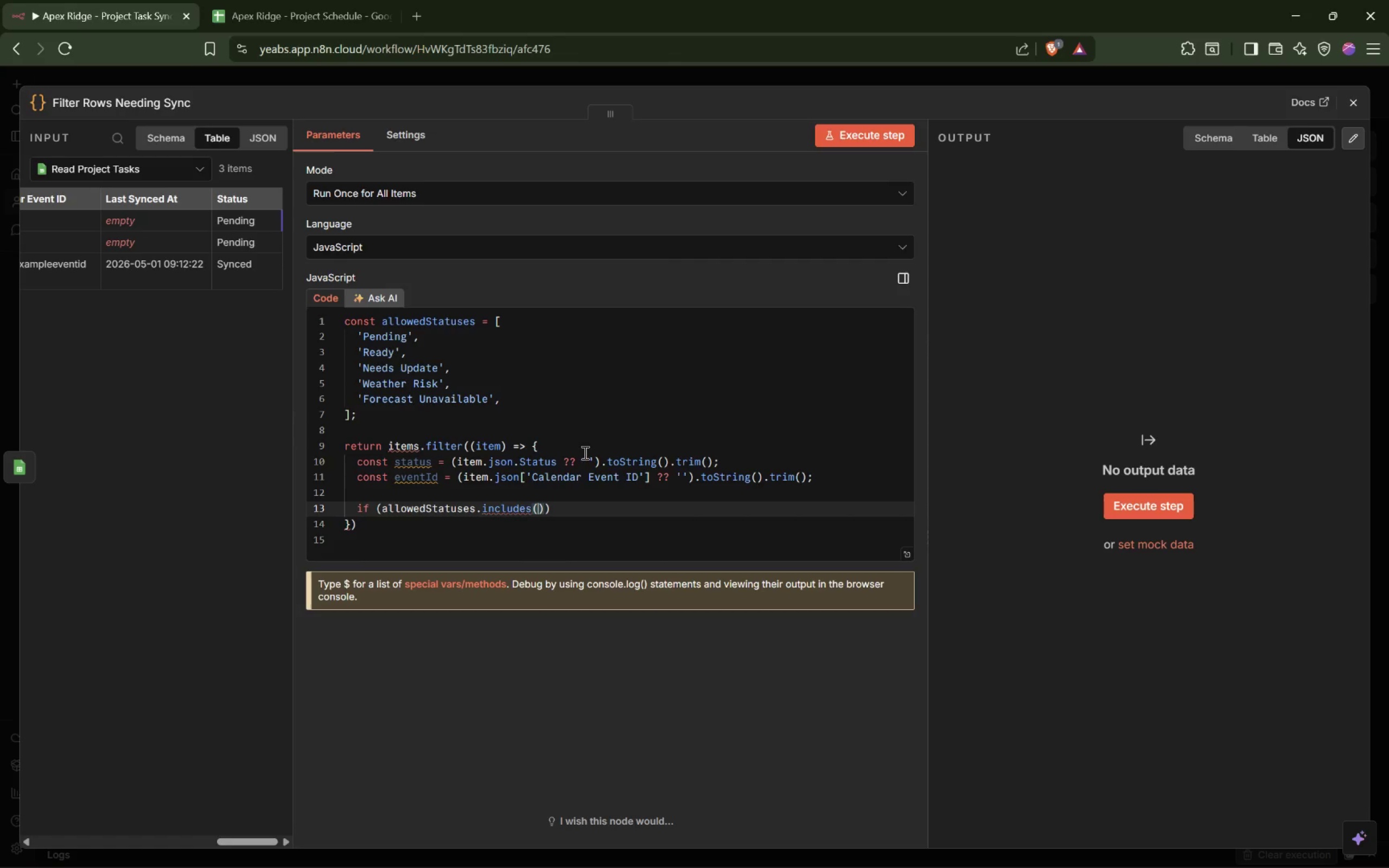 
type(stat)
key(Tab)
type()) return true;)
 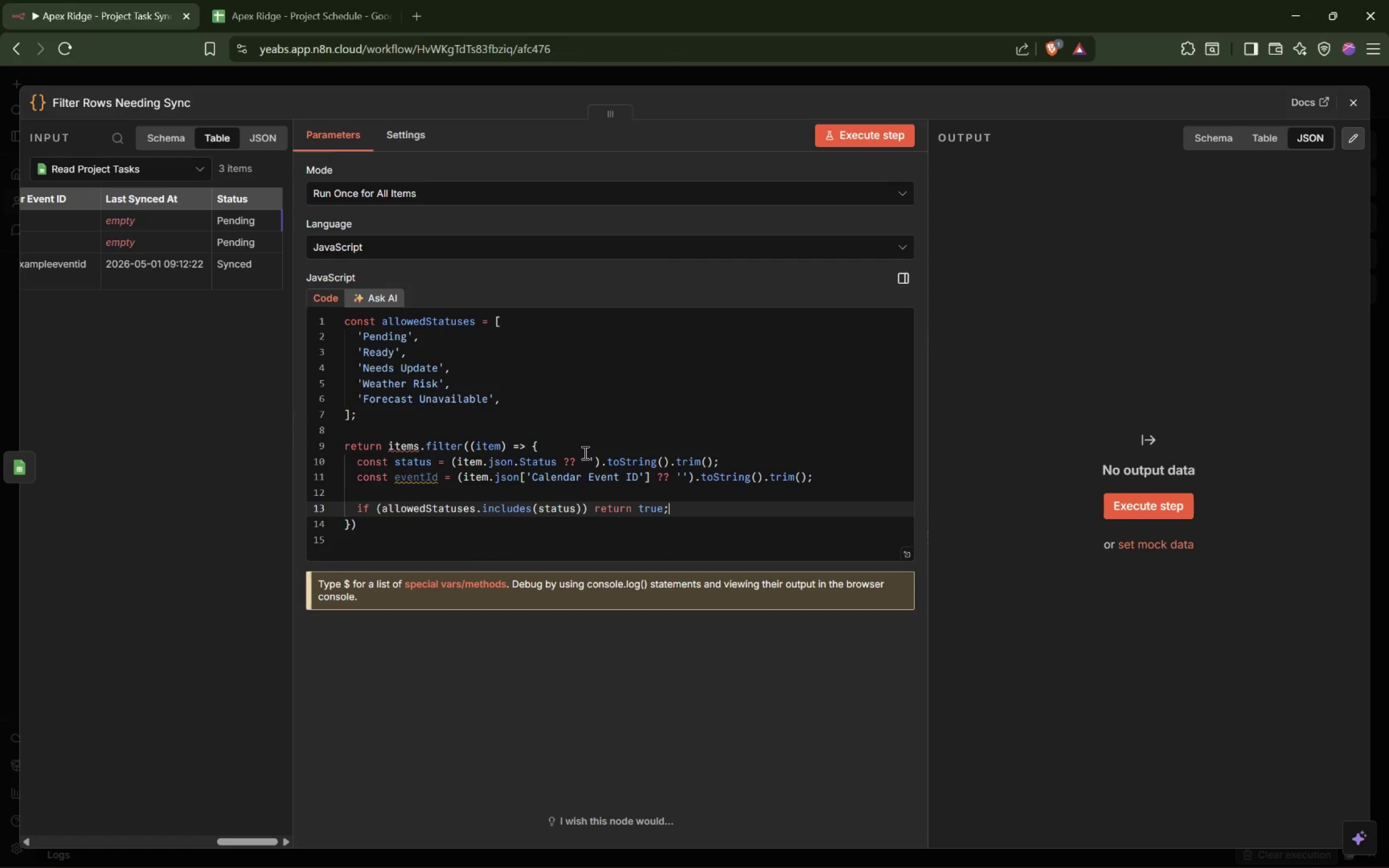 
key(Enter)
 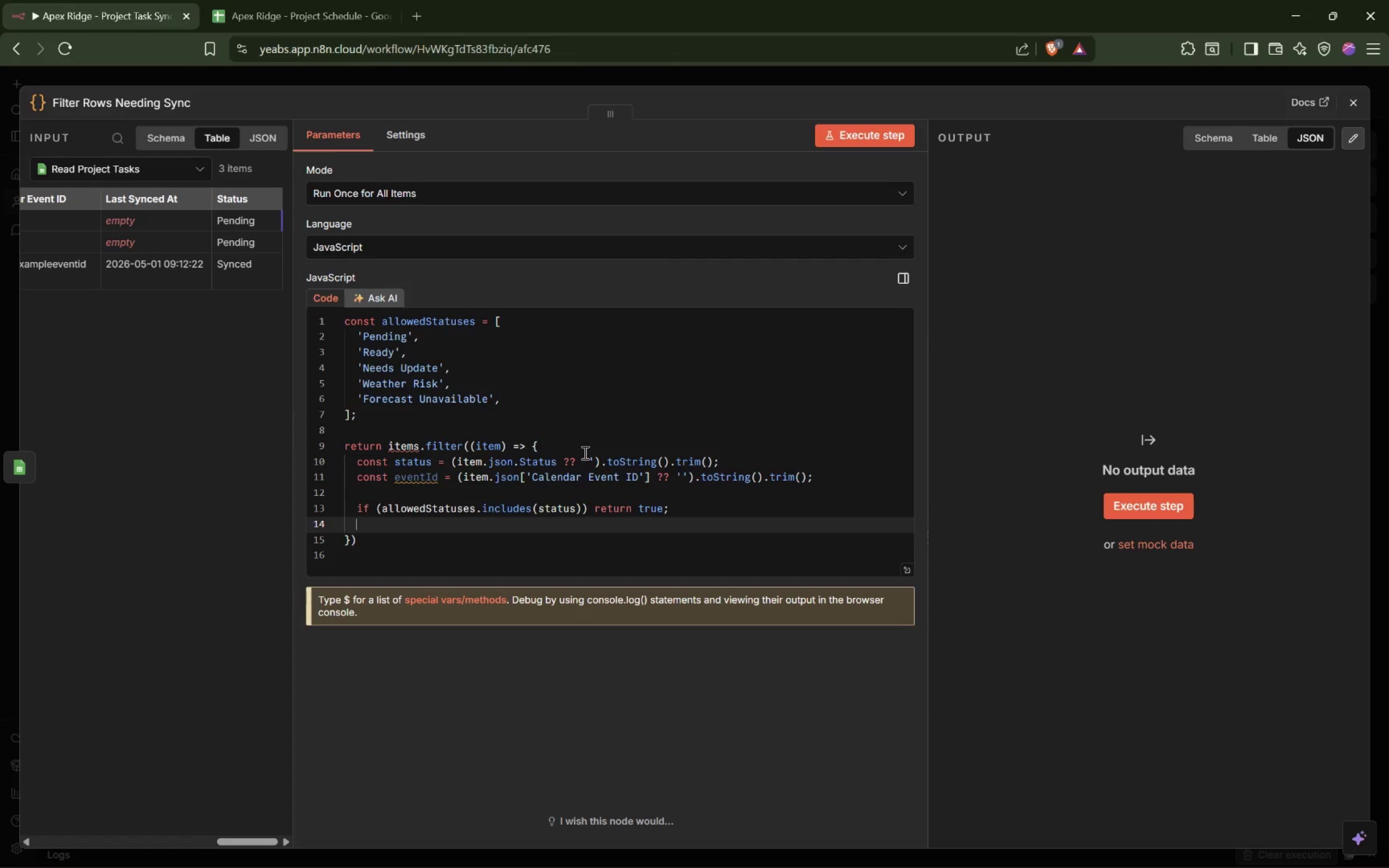 
type(if (!status && !eventId) return true;)
 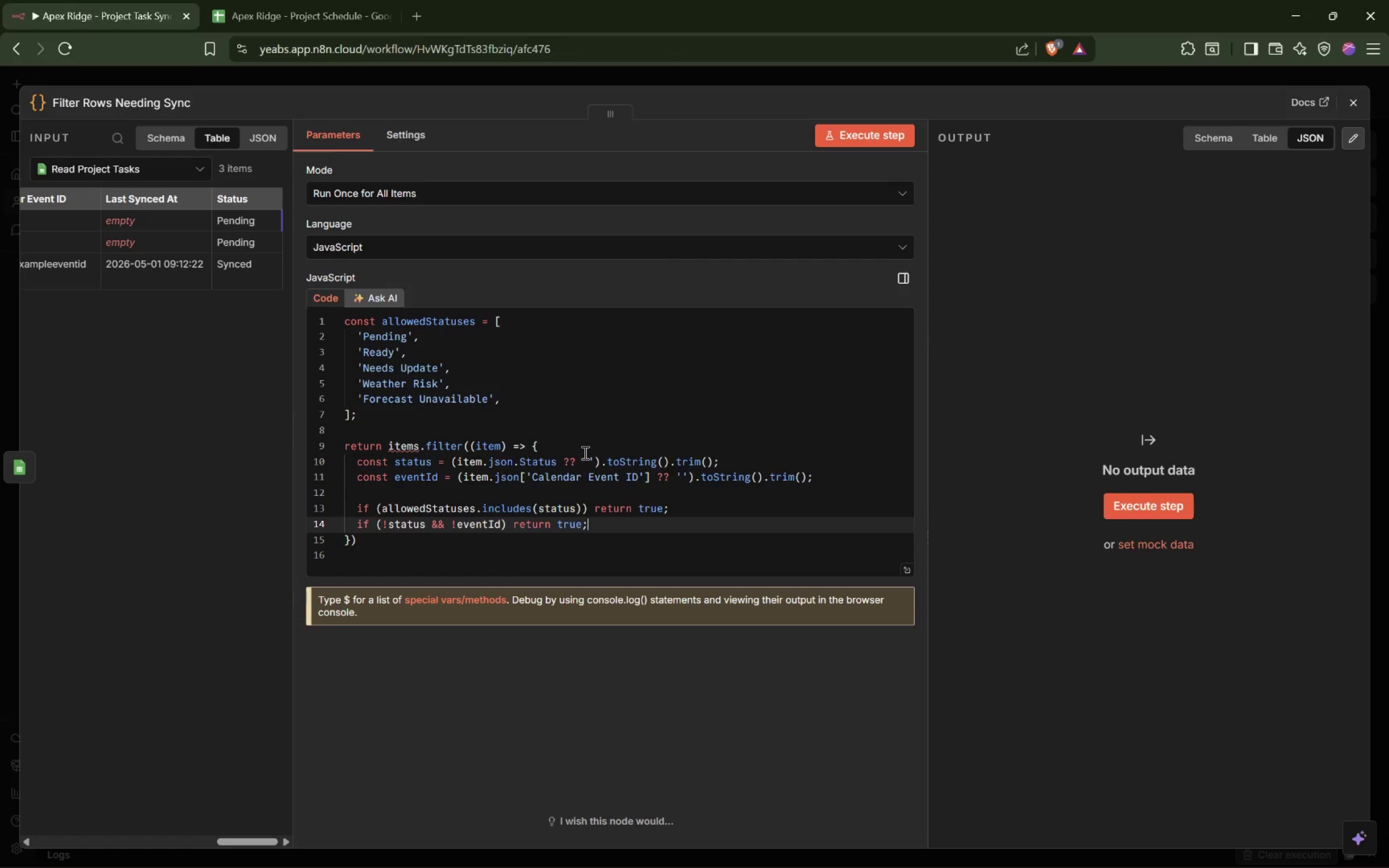 
key(Enter)
 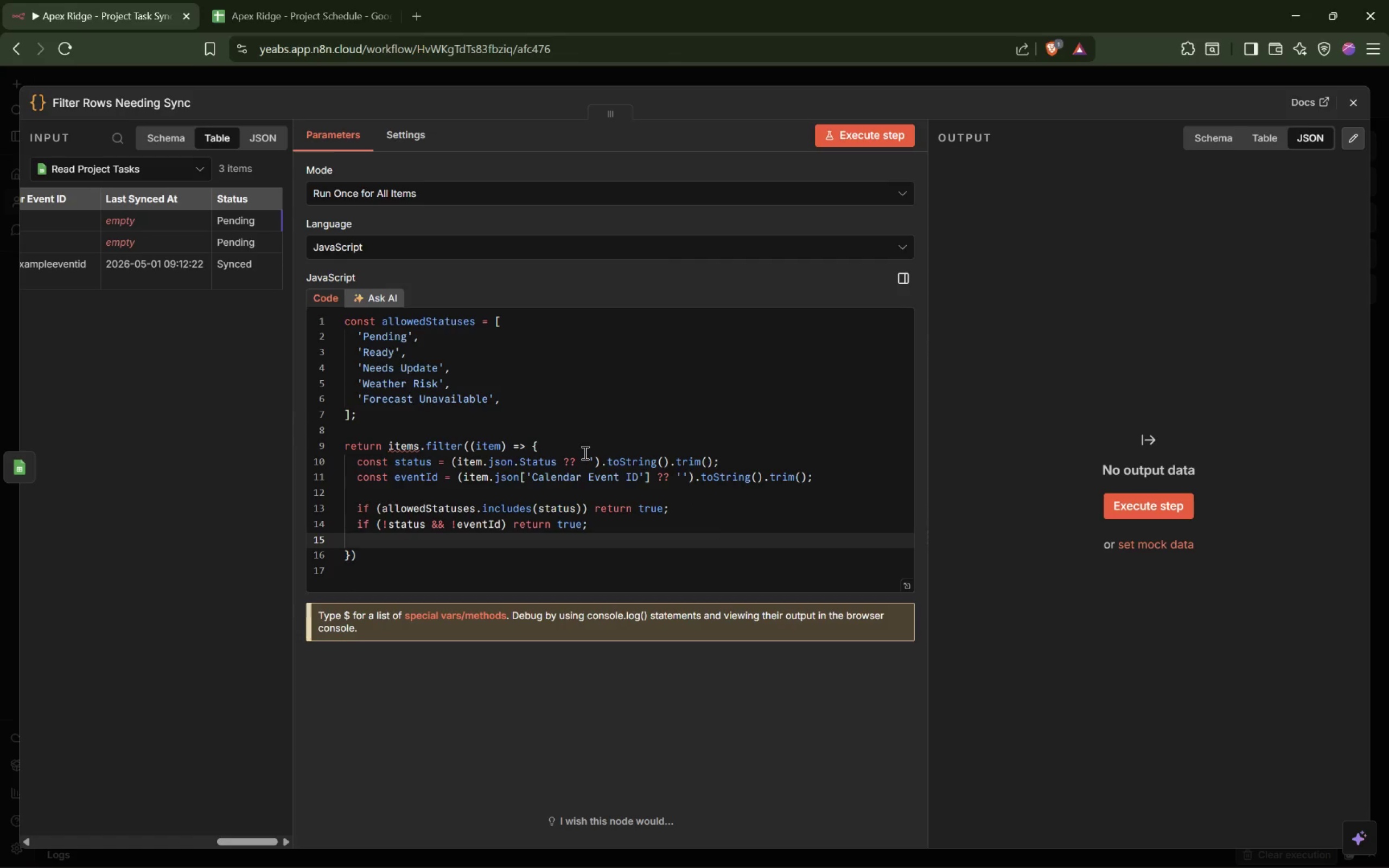 
key(Enter)
 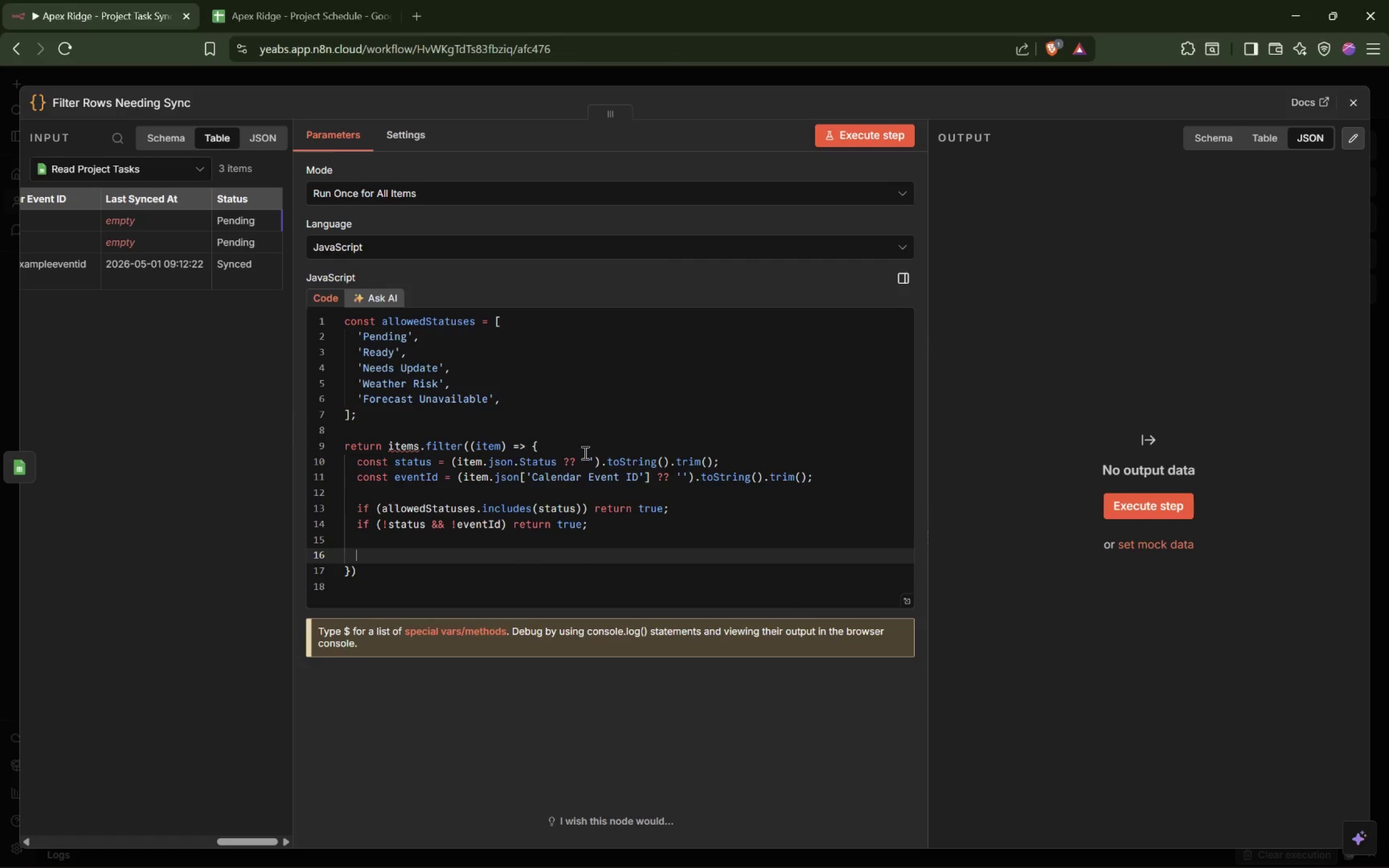 
type(return false;)
 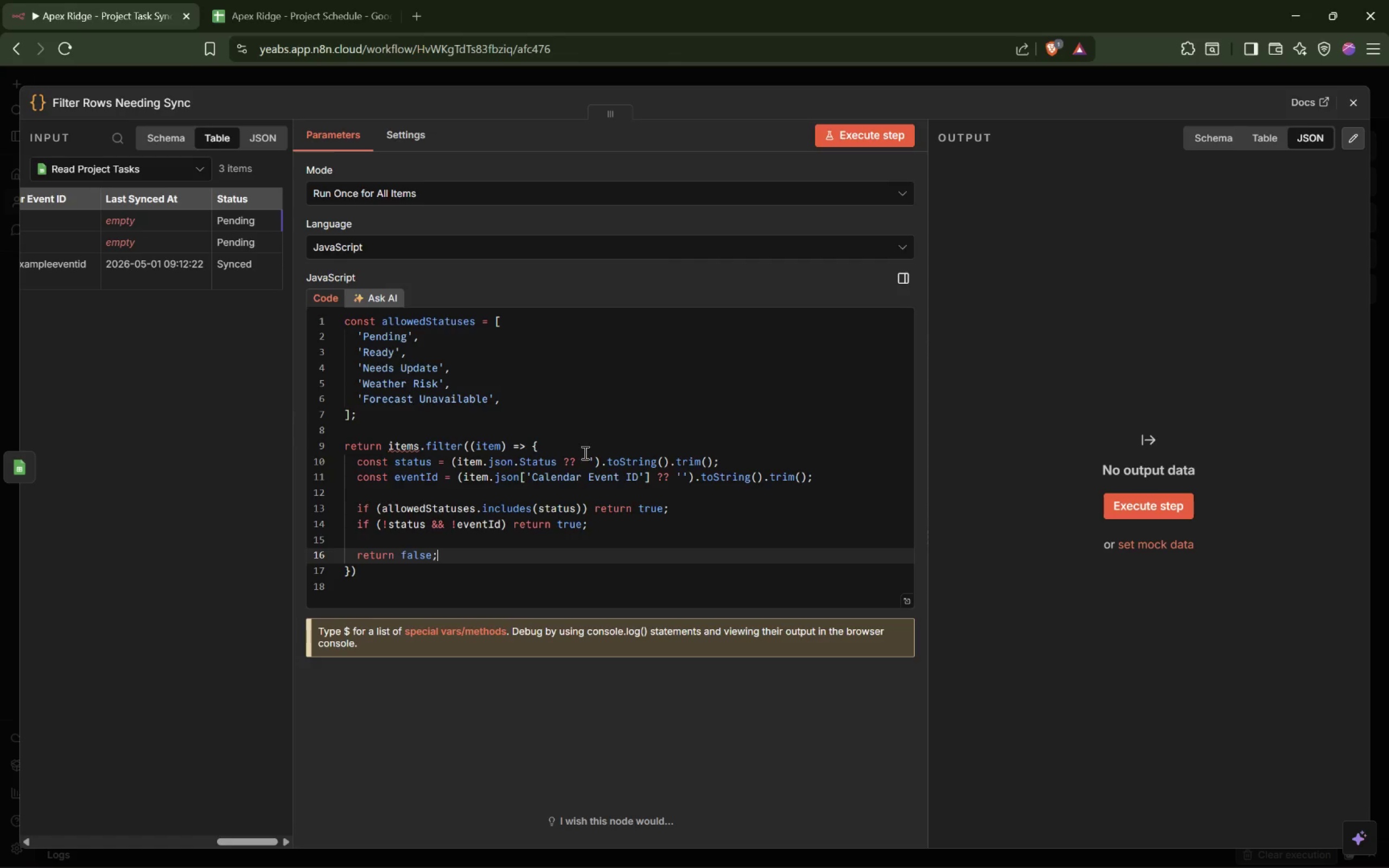 
left_click([1151, 494])
 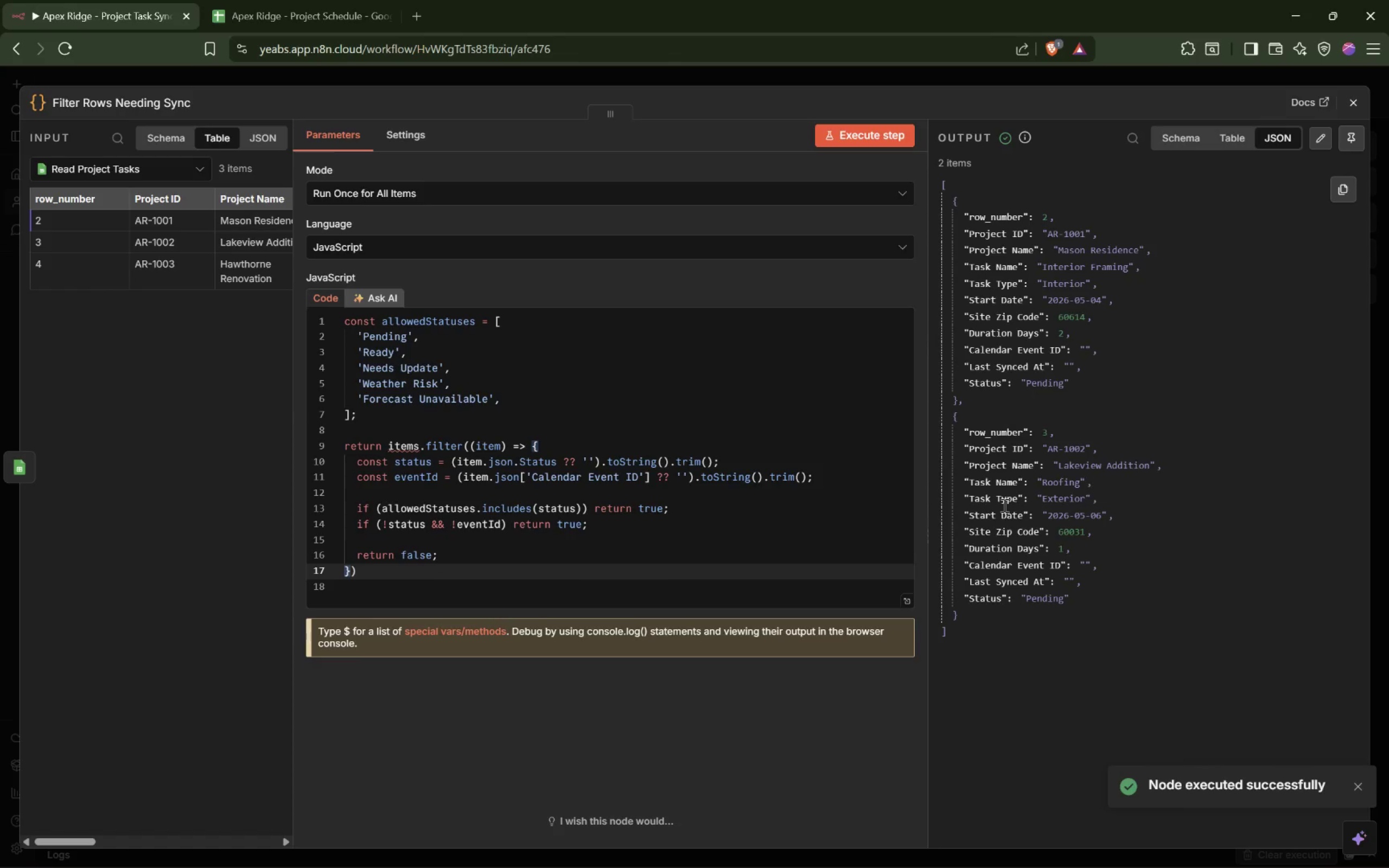 
wait(10.16)
 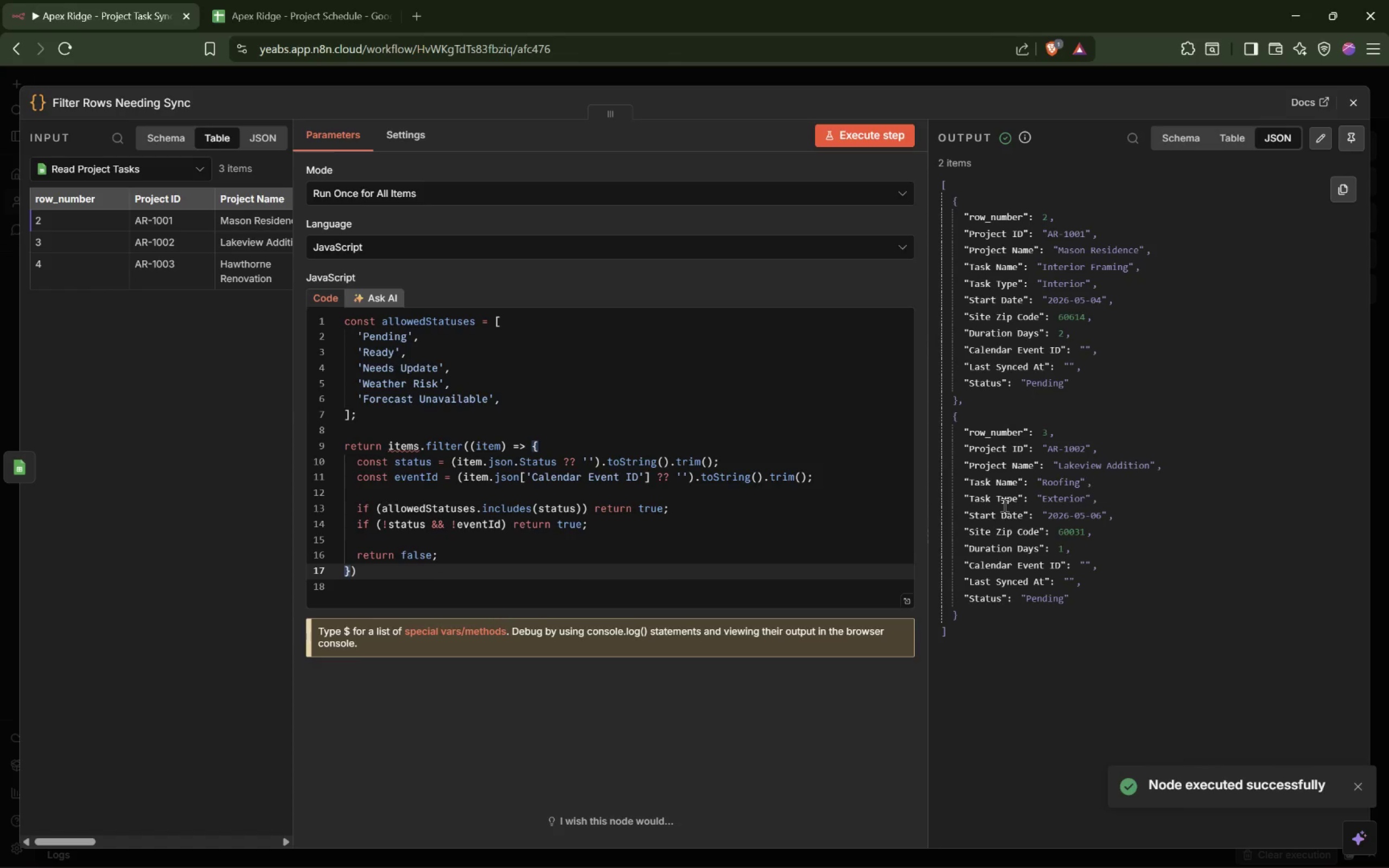 
double_click([1048, 376])
 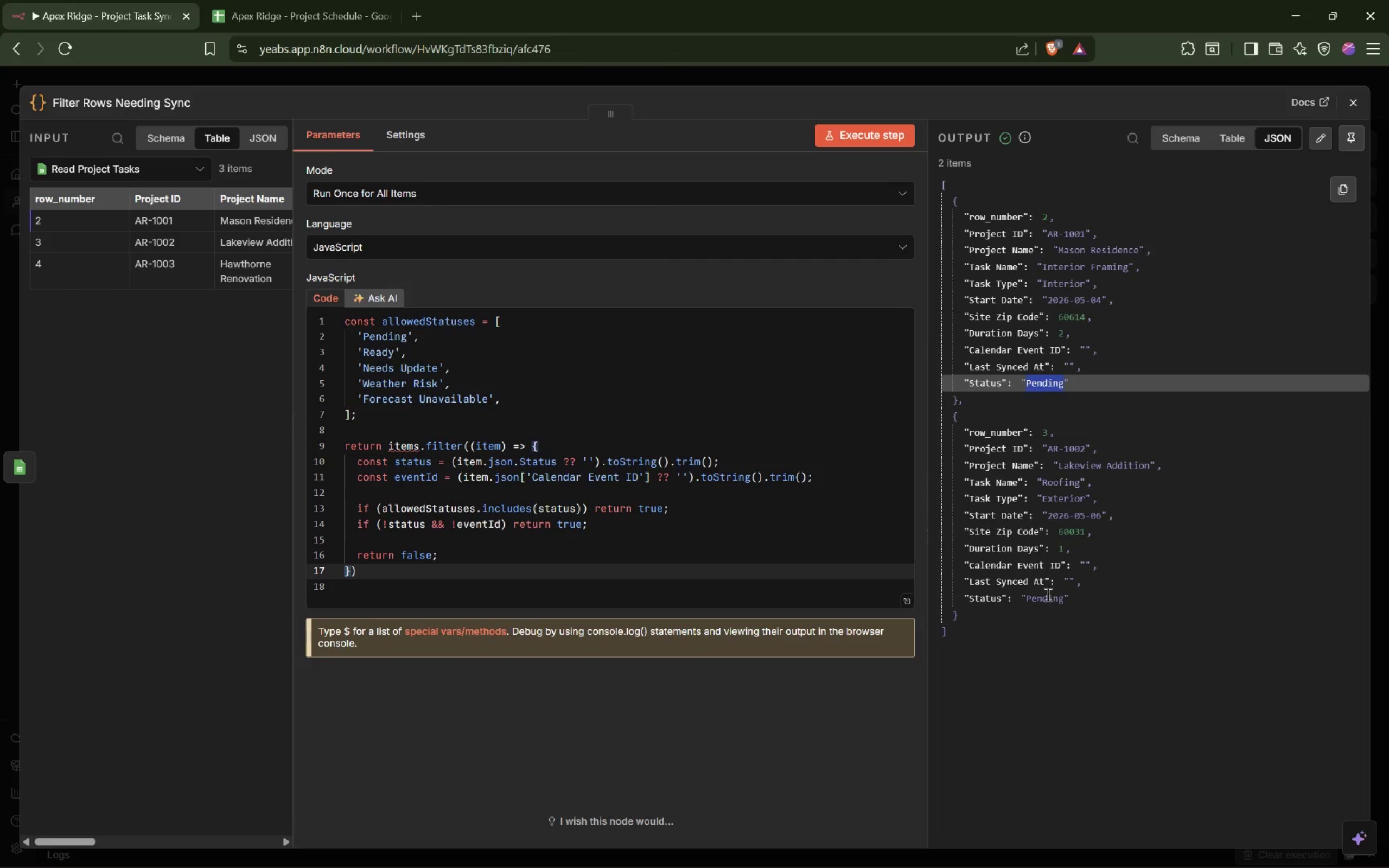 
double_click([1047, 595])
 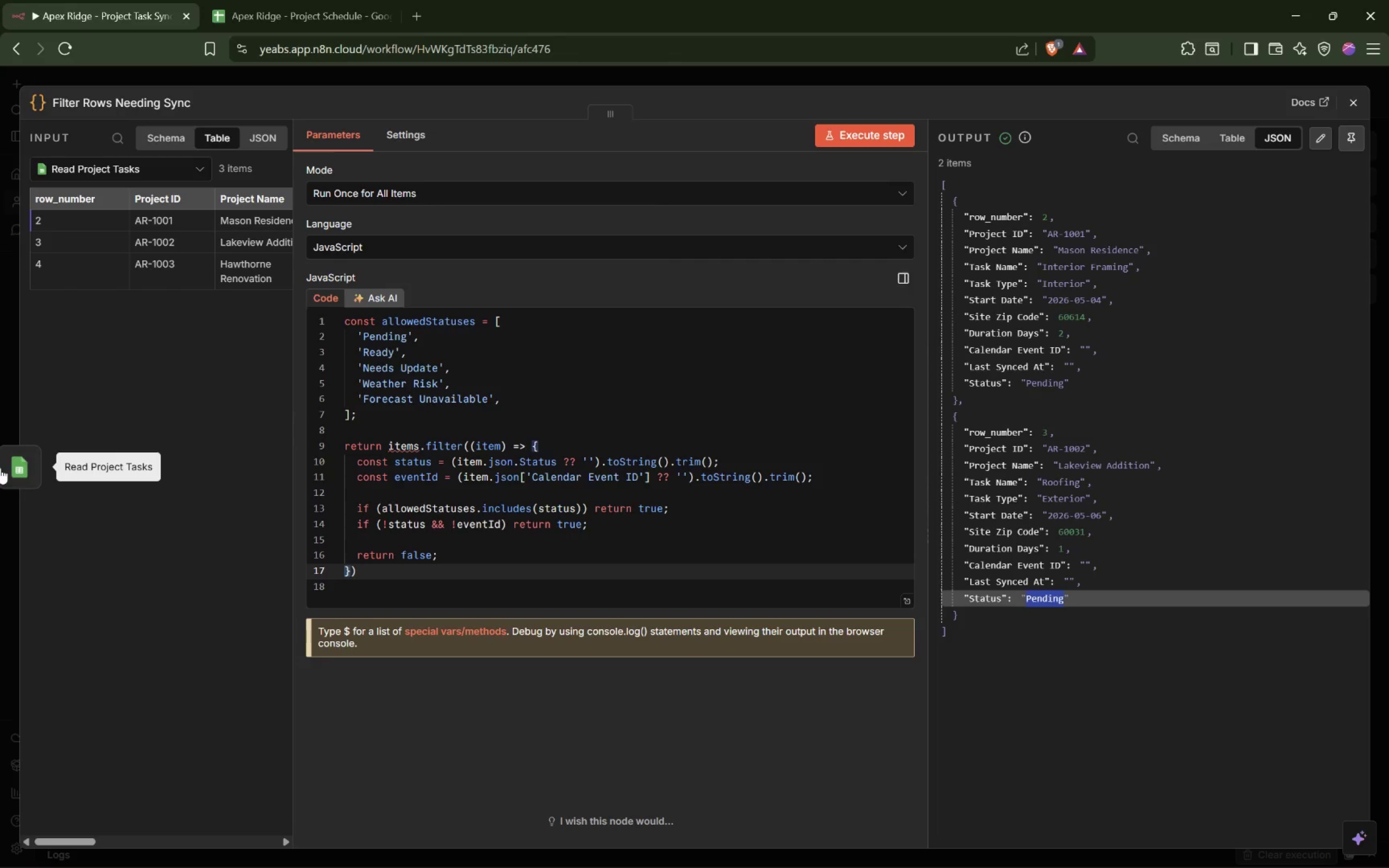 
left_click([5, 468])
 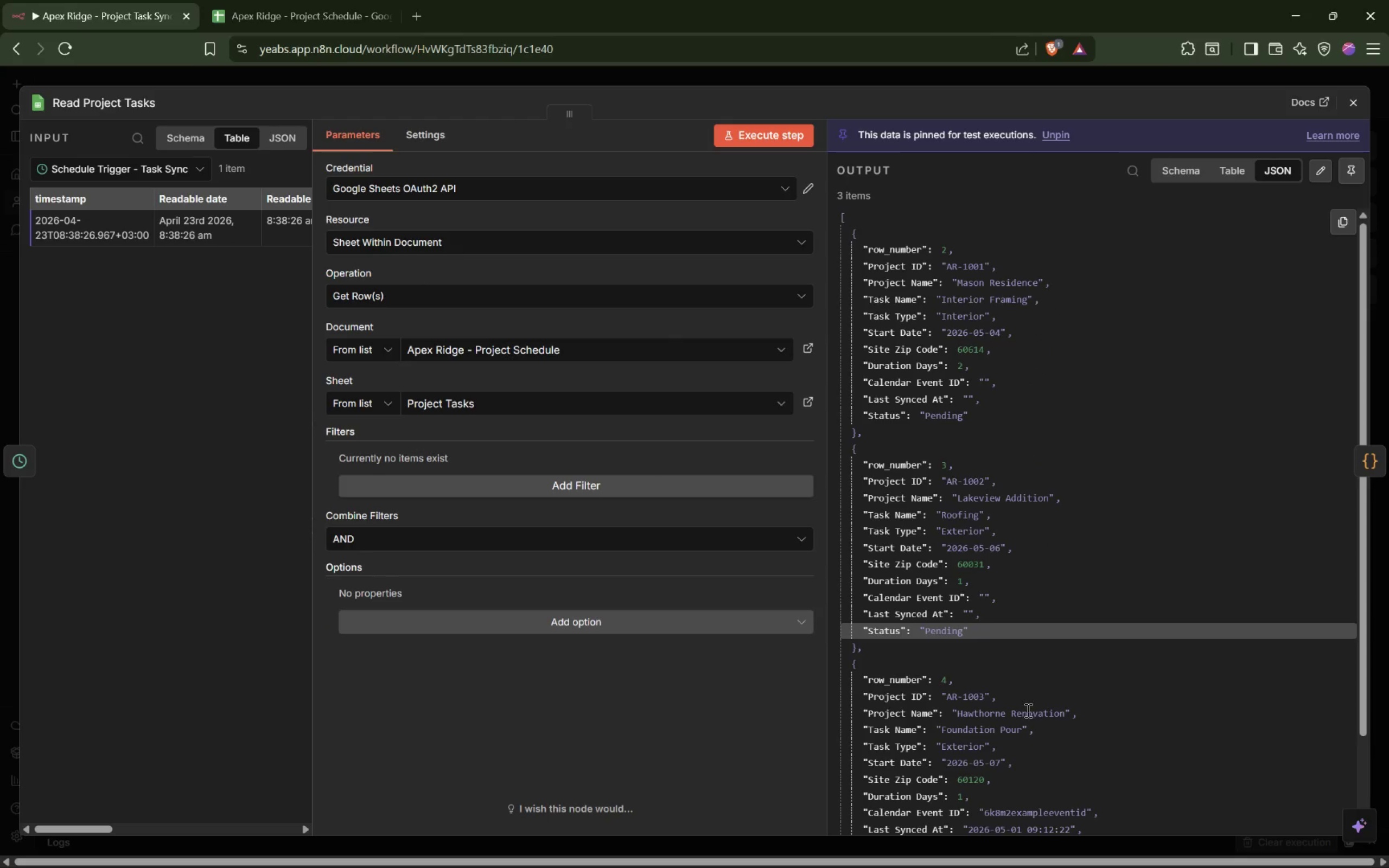 
scroll: coordinate [922, 520], scroll_direction: down, amount: 6.0
 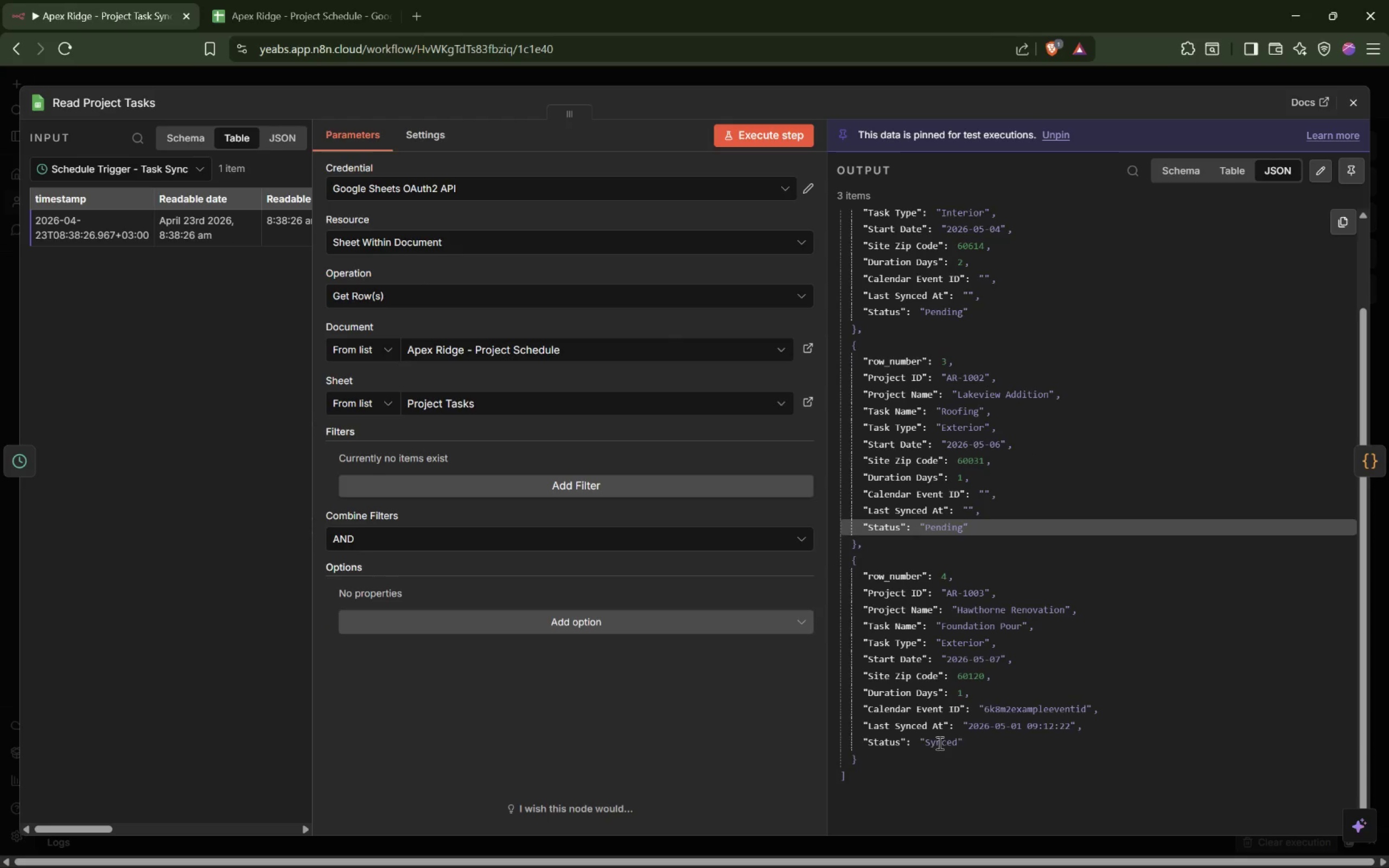 
double_click([936, 743])
 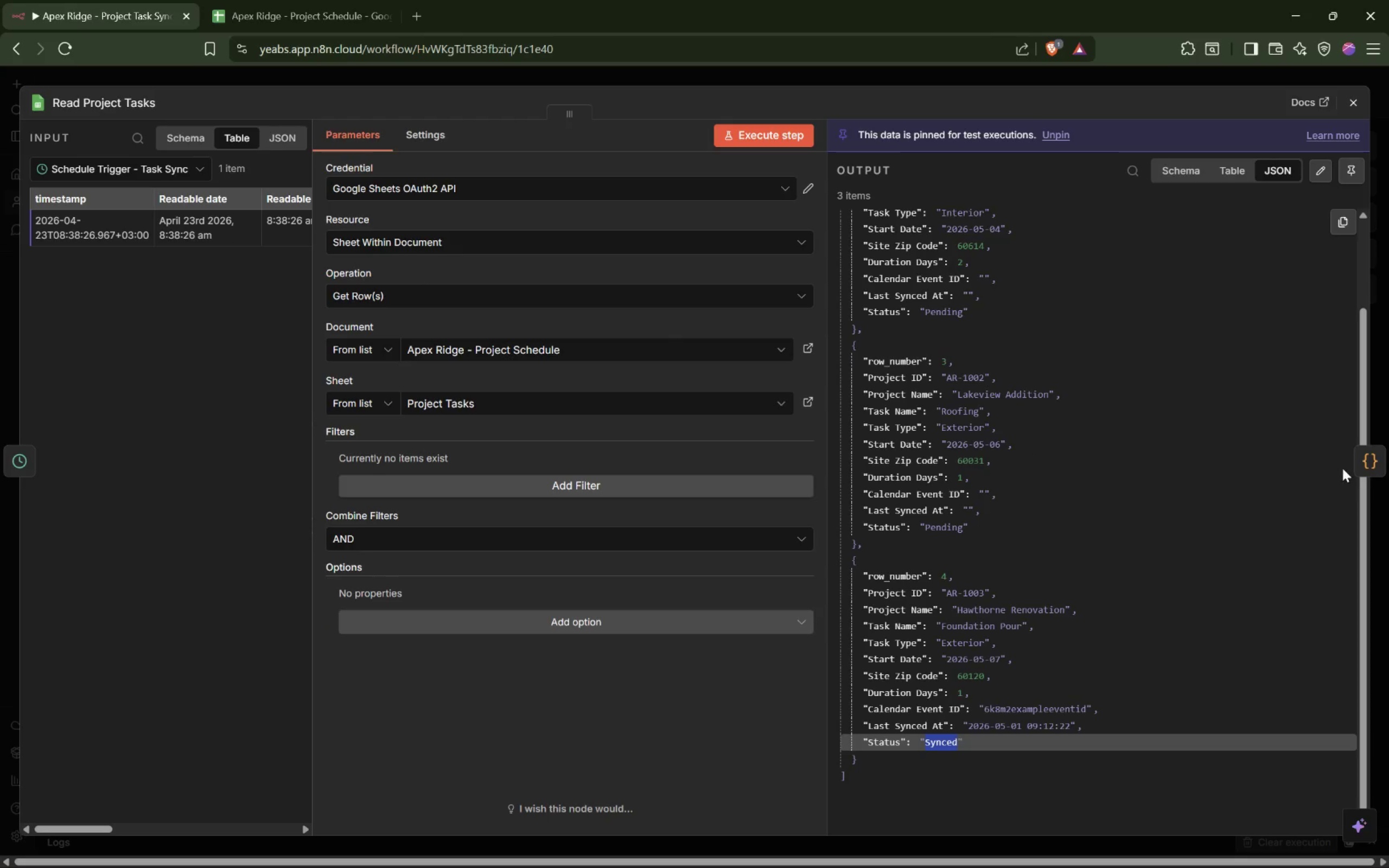 
left_click([1363, 470])
 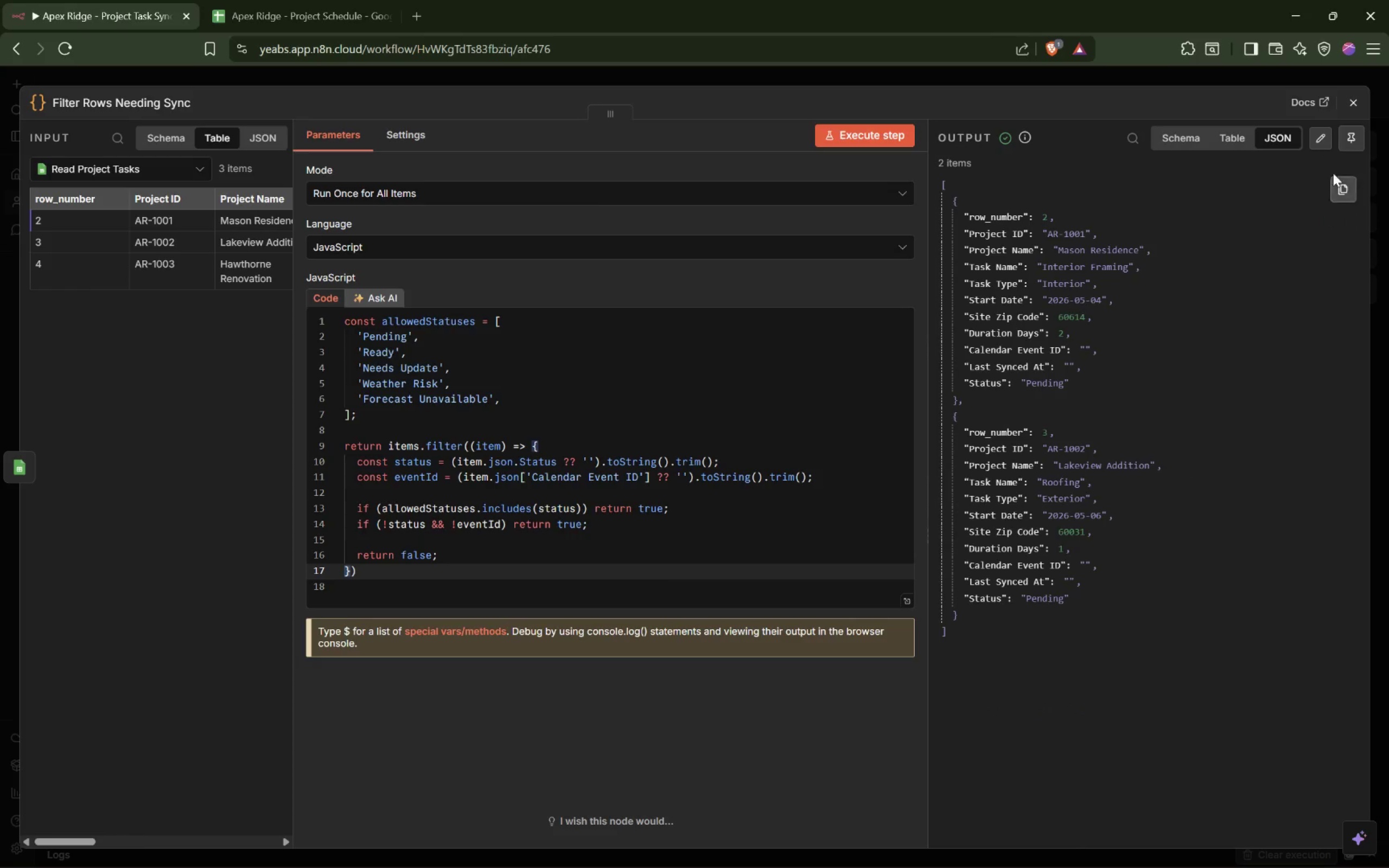 
left_click([1350, 140])
 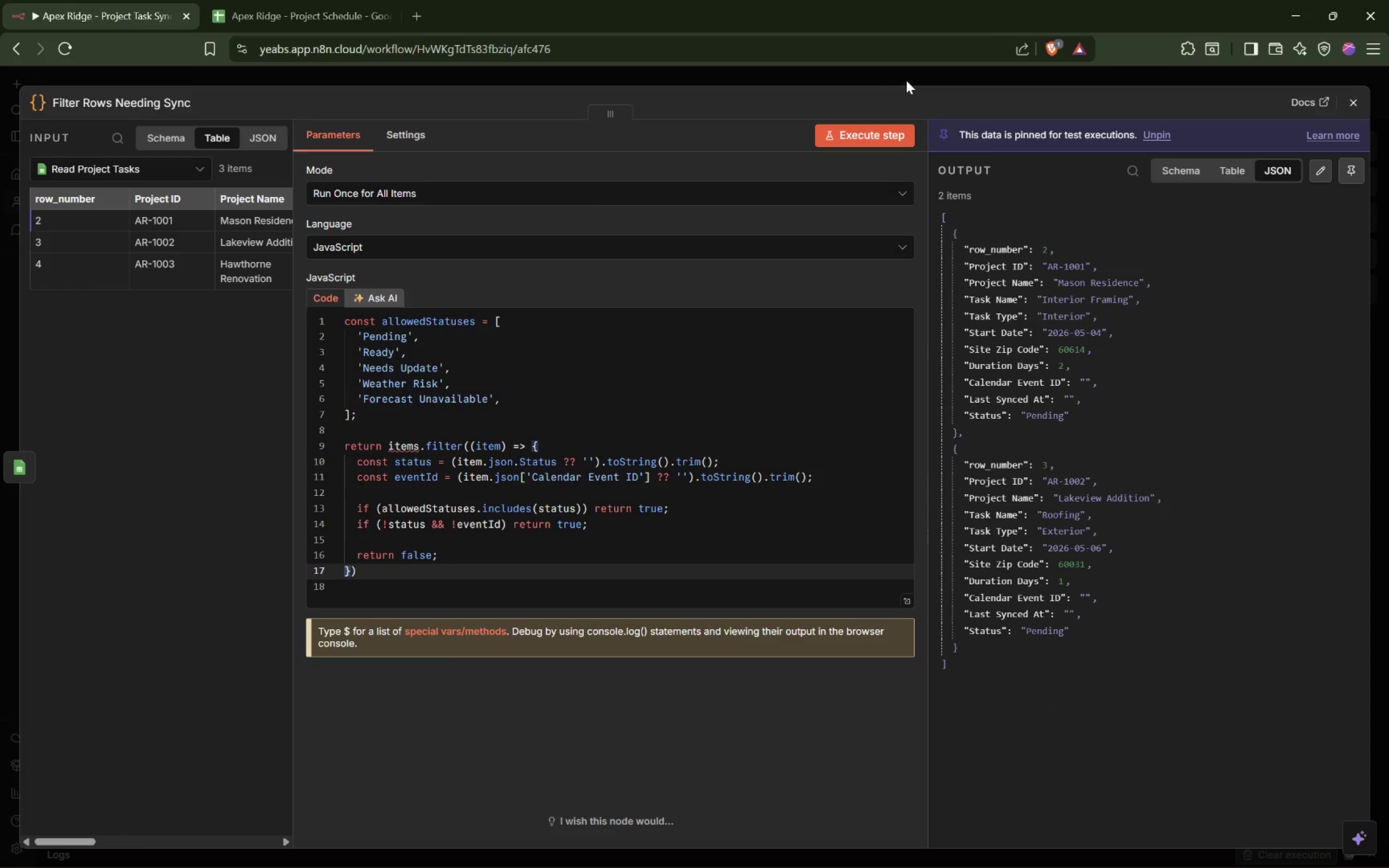 
left_click([906, 80])
 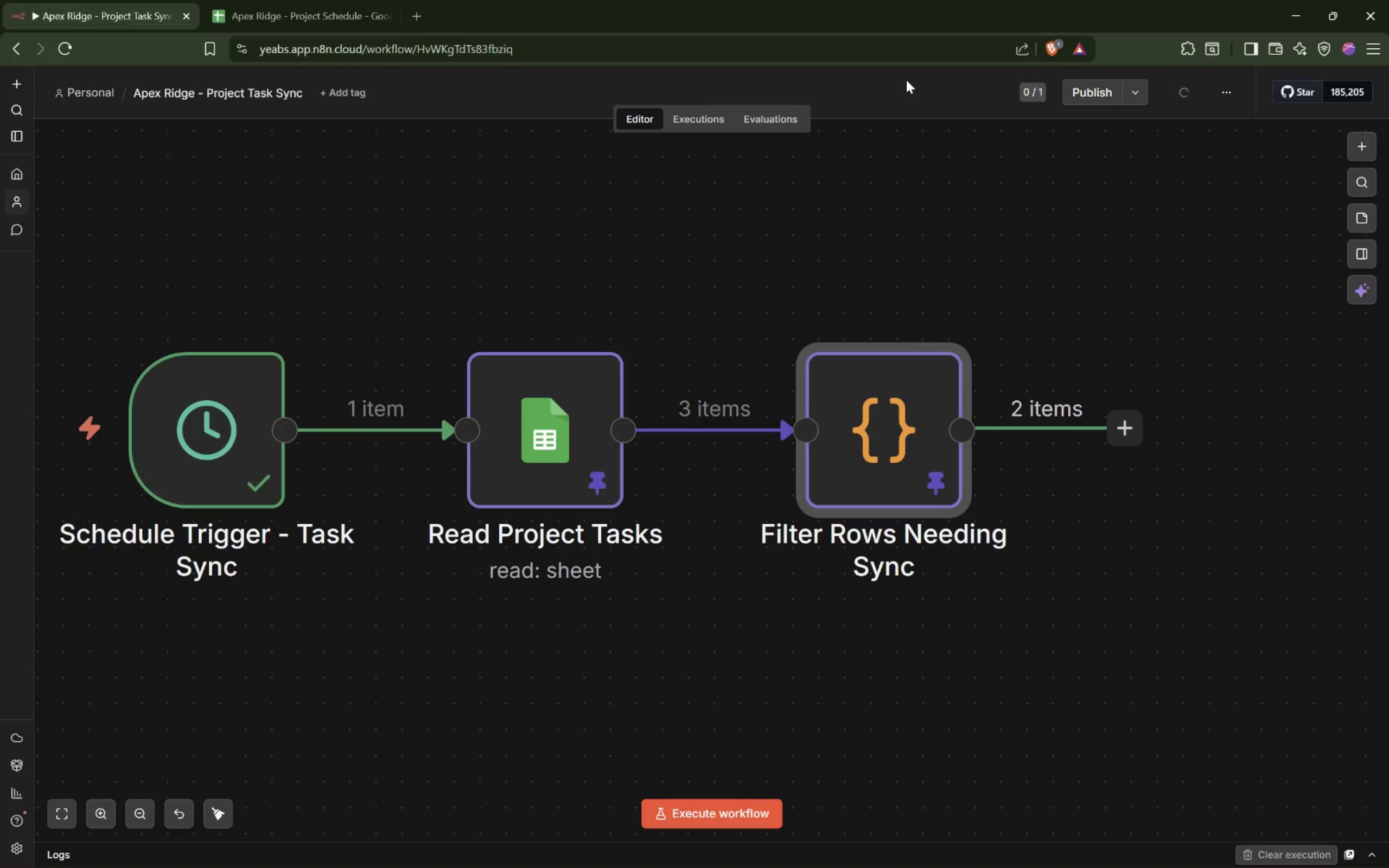 
double_click([856, 222])
 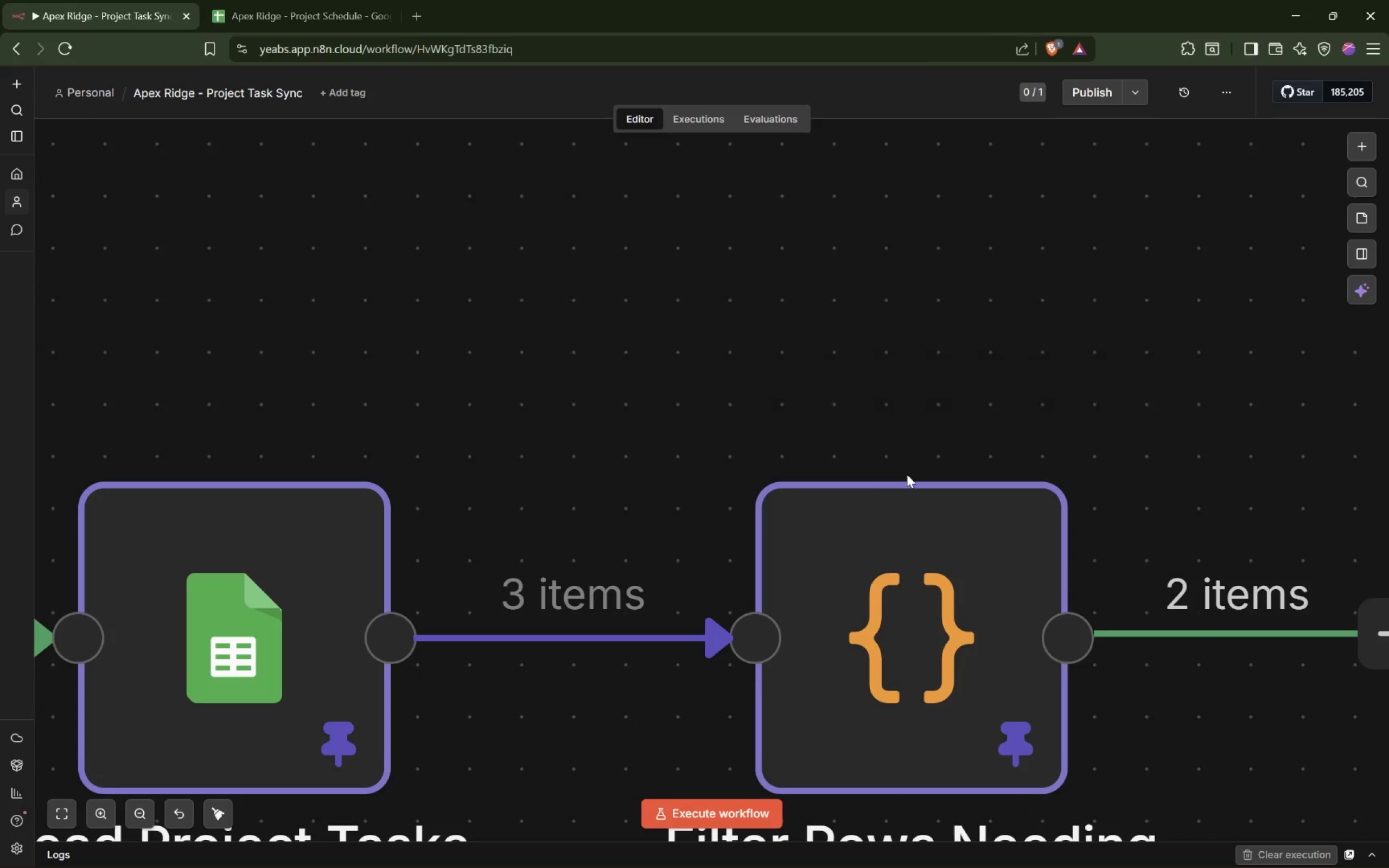 
scroll: coordinate [753, 378], scroll_direction: down, amount: 5.0
 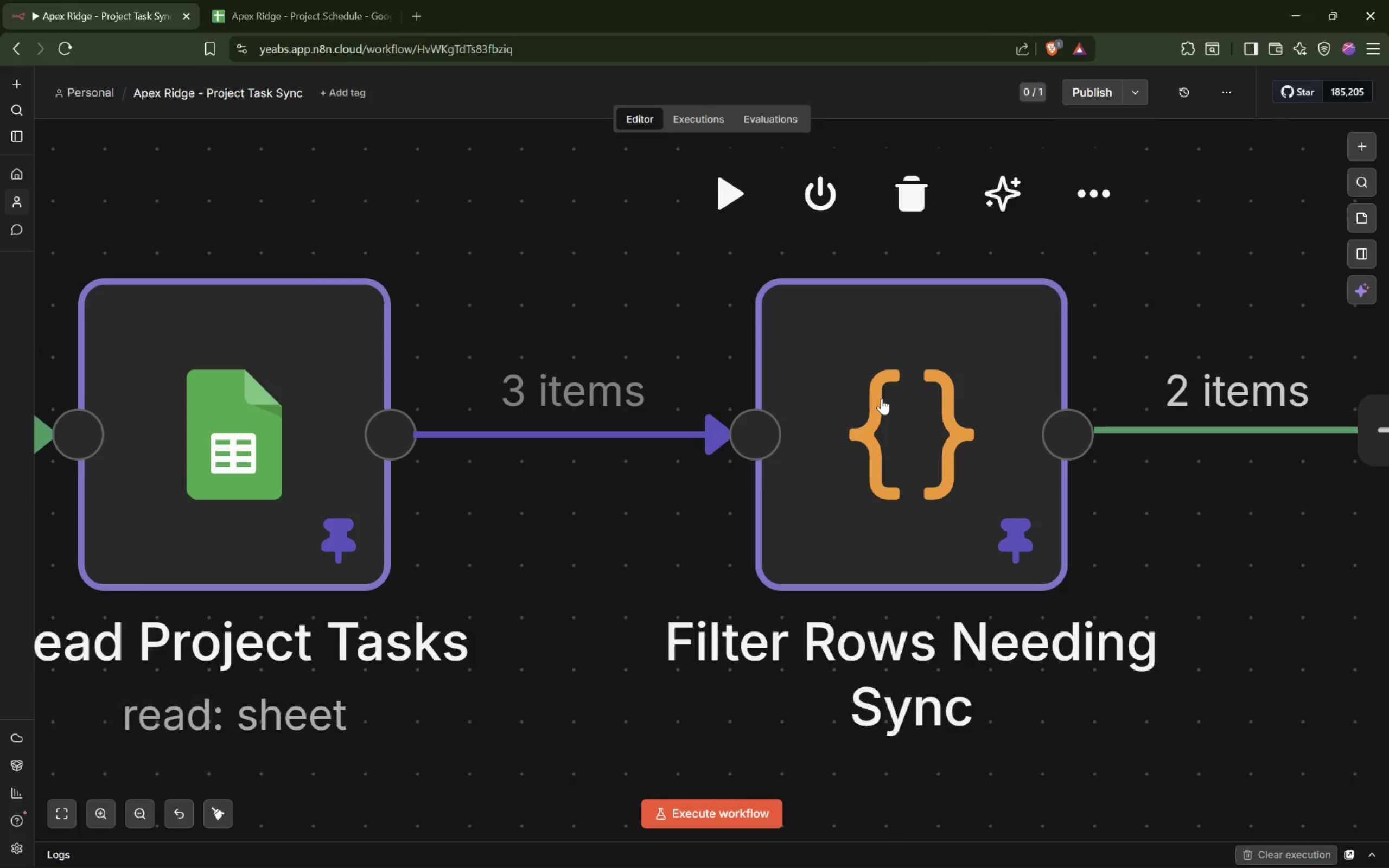 
hold_key(key=ShiftLeft, duration=1.0)
scroll: coordinate [882, 398], scroll_direction: down, amount: 7.0
 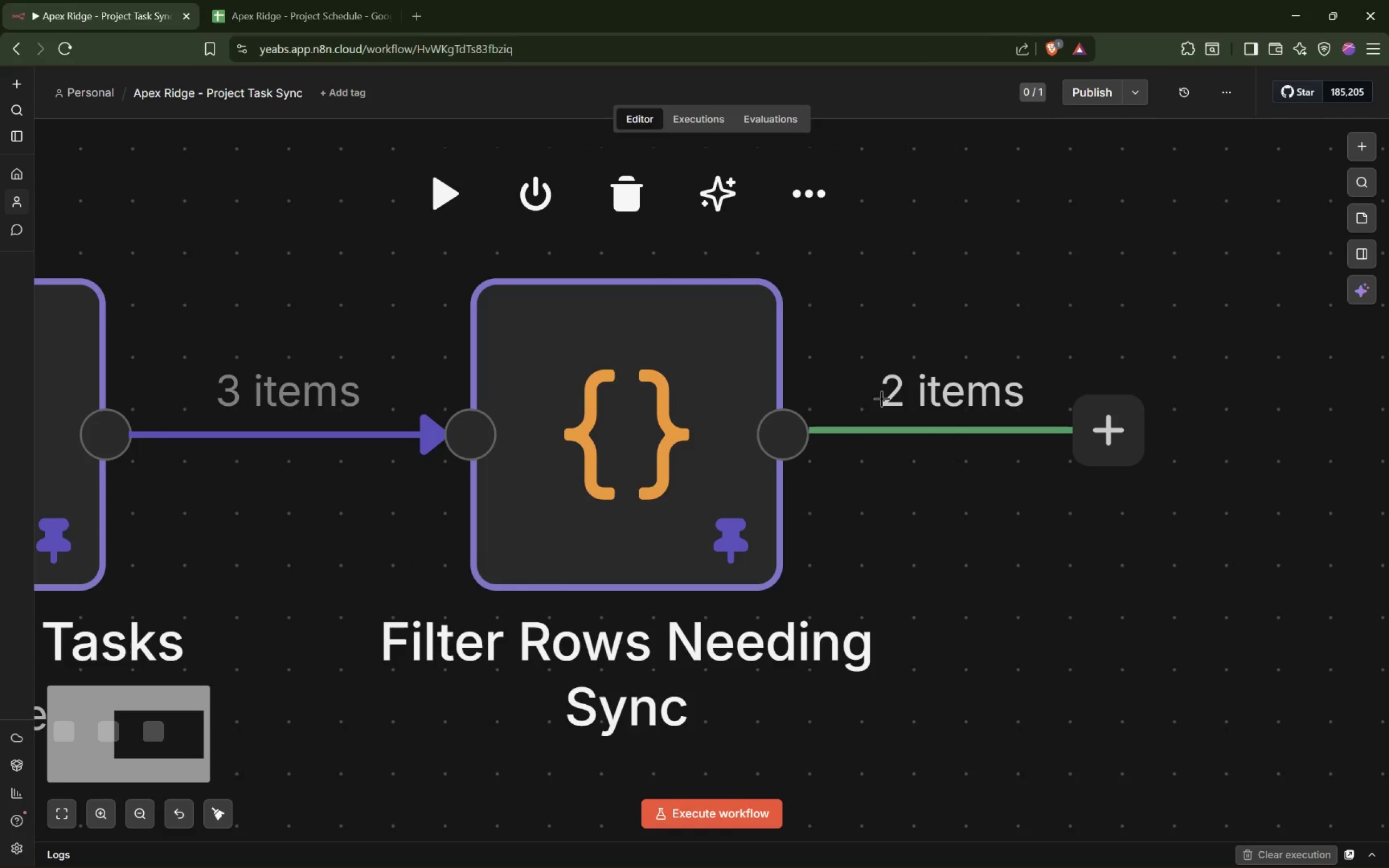 
hold_key(key=ControlLeft, duration=2.2)
 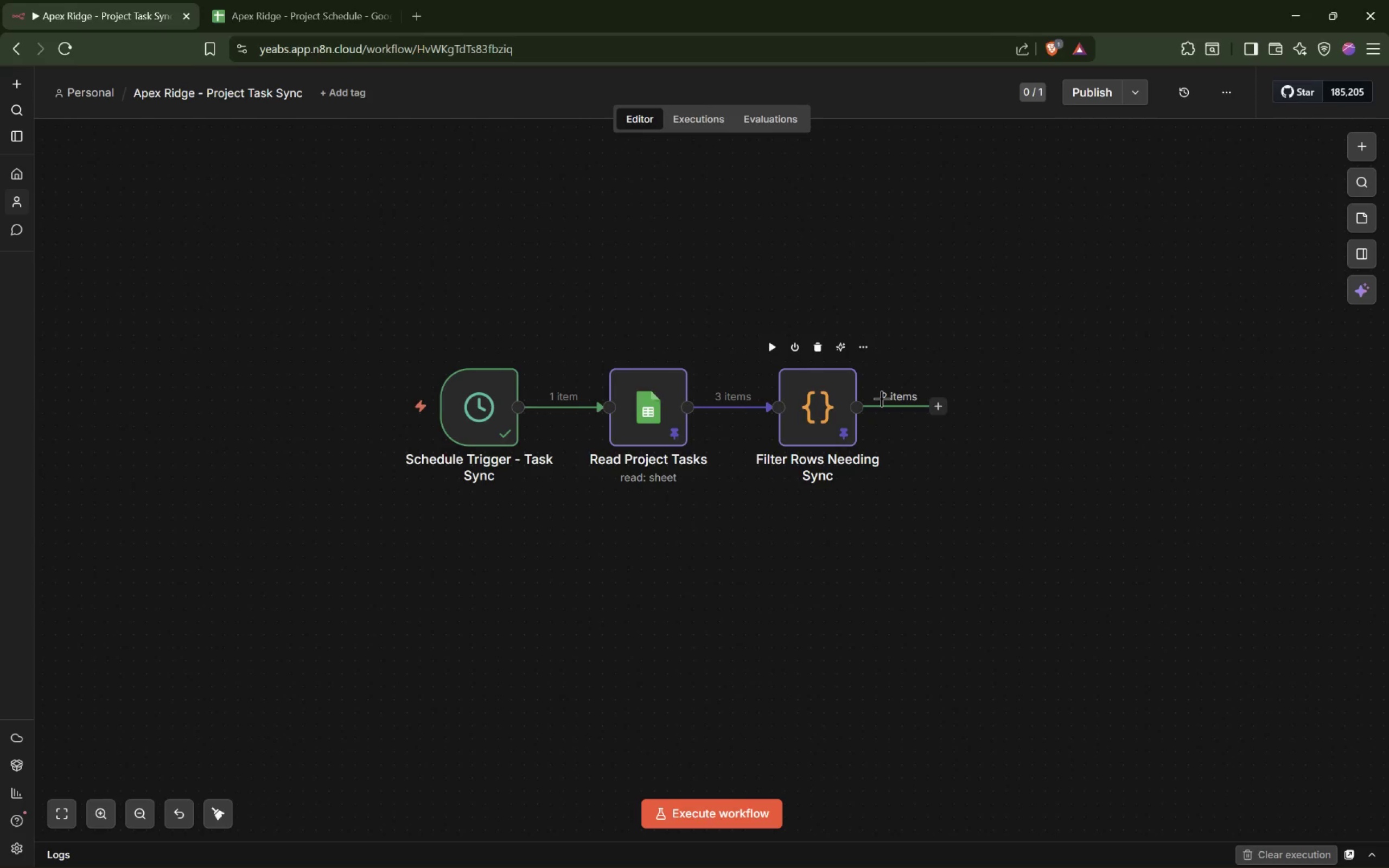 
wait(6.38)
 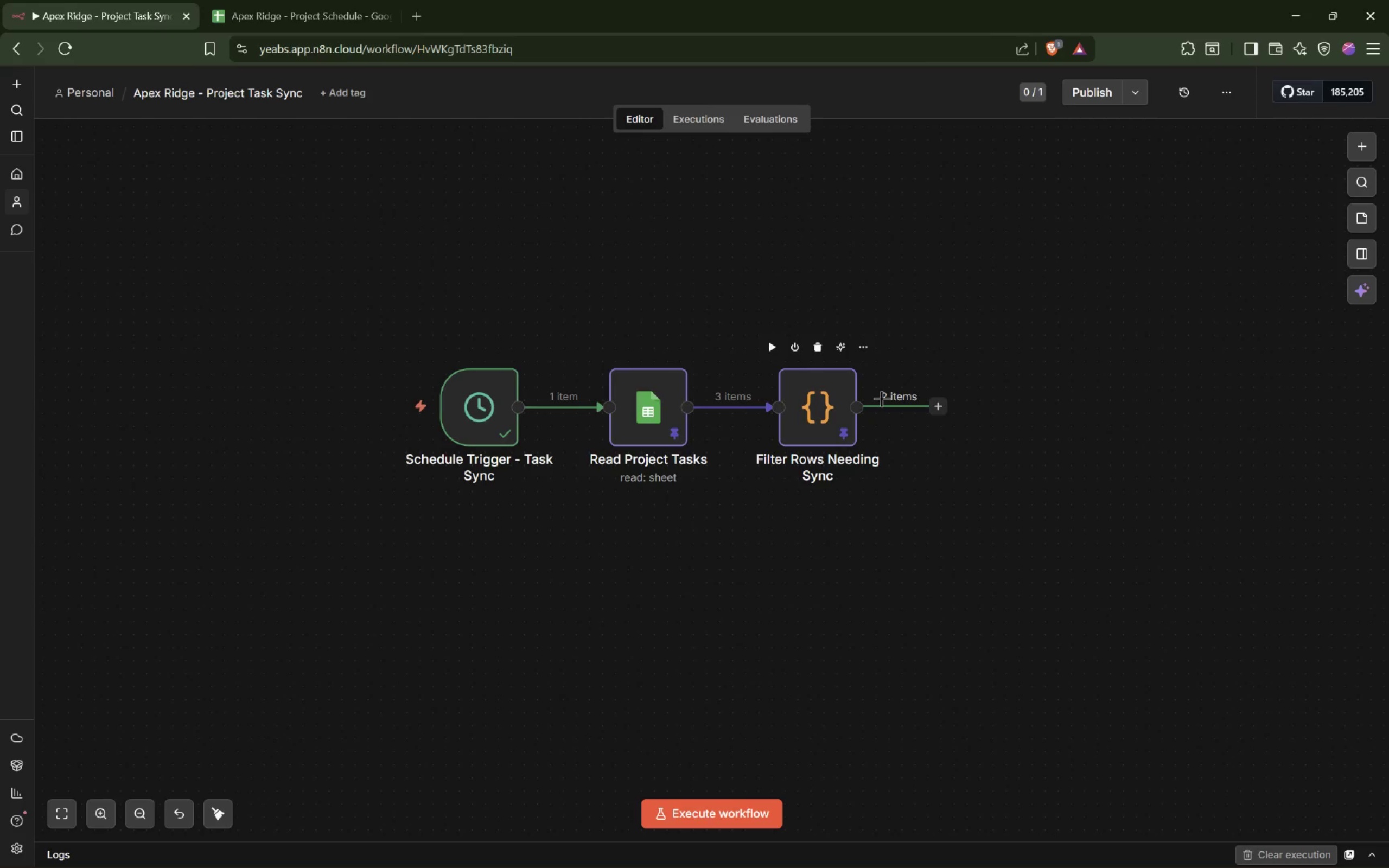 
double_click([815, 417])
 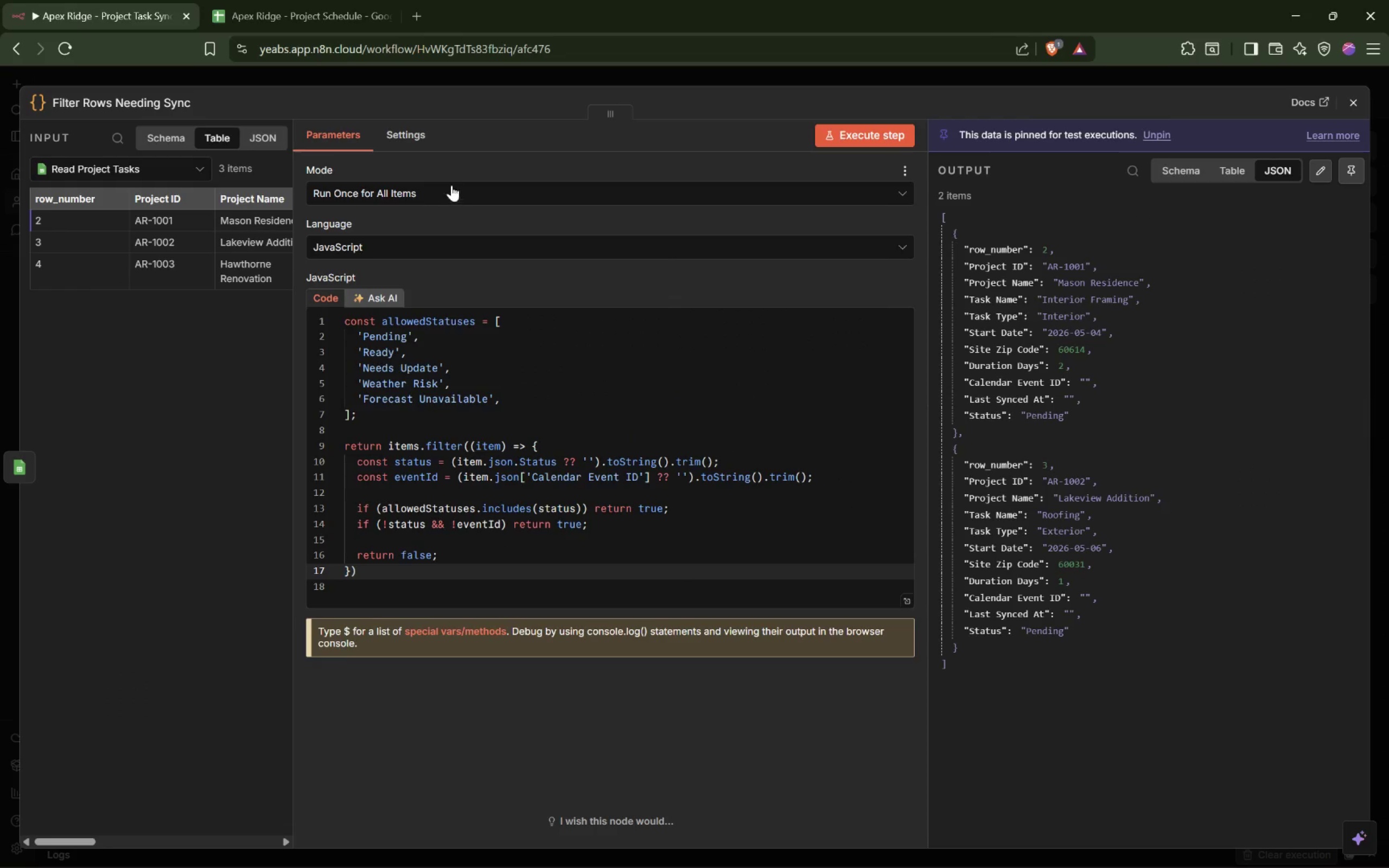 
left_click([411, 131])
 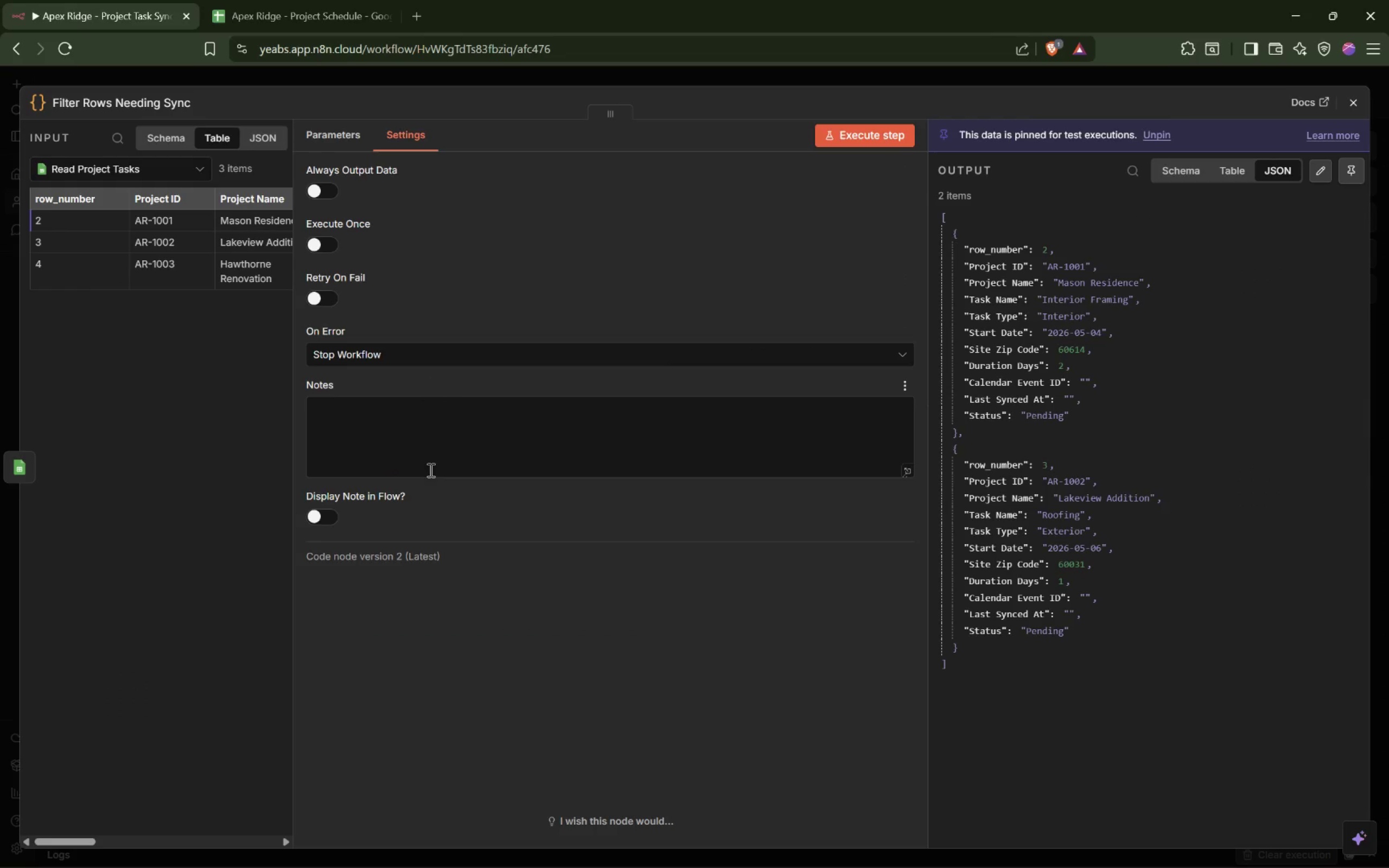 
left_click([462, 439])
 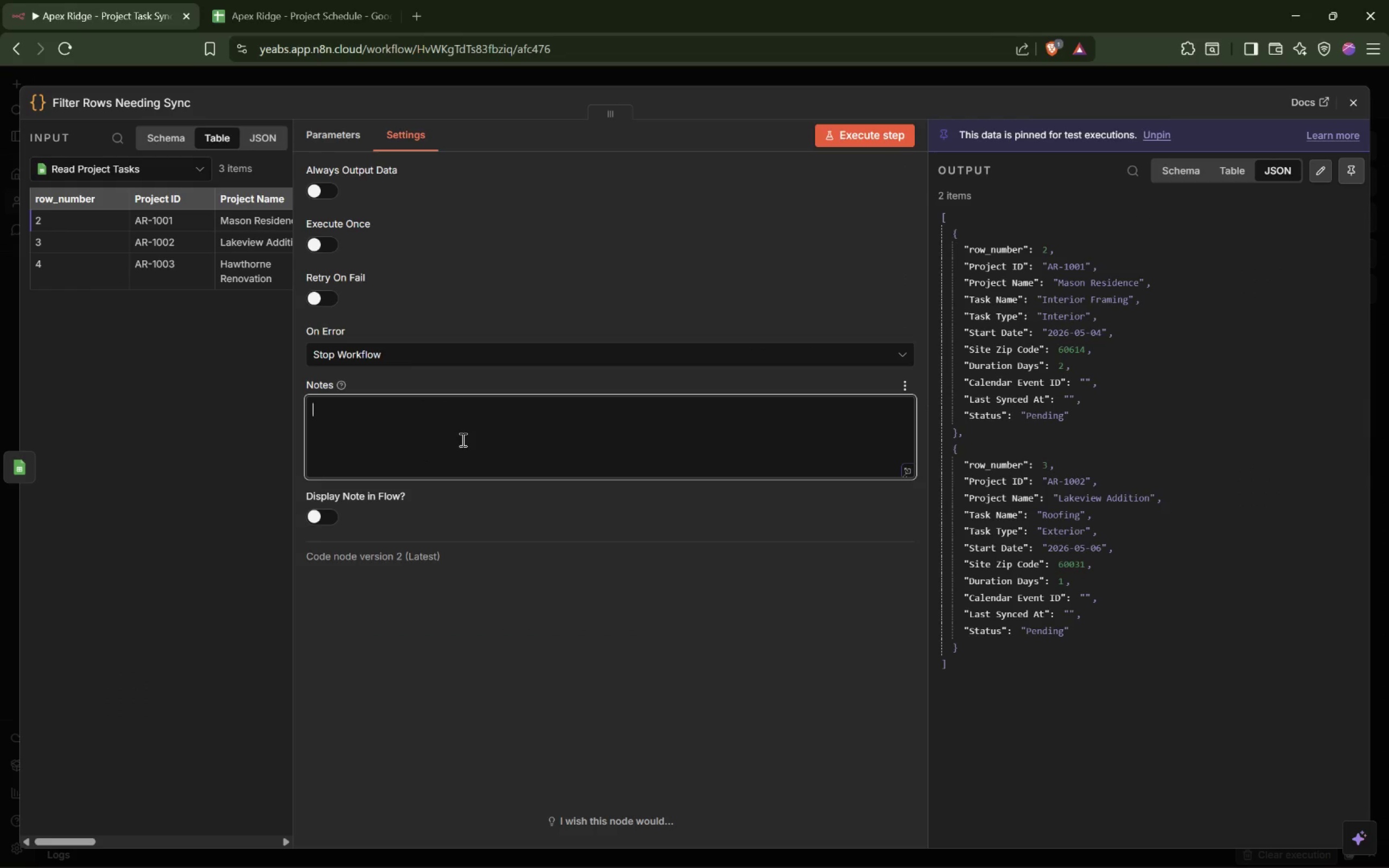 
type(Keeps only rows that still need to be created up)
key(Backspace)
key(Backspace)
type(or updated in Google Calendar)
 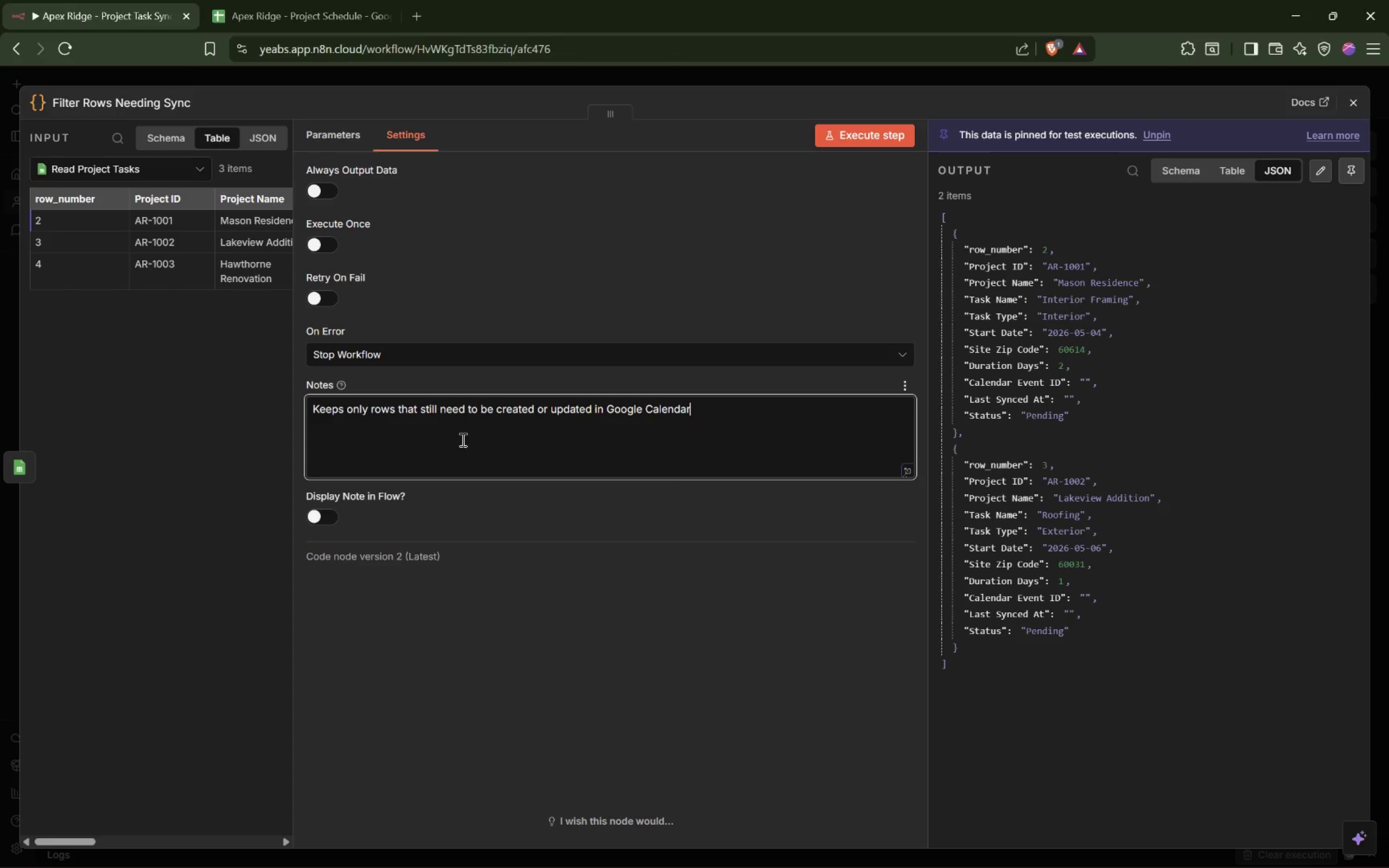 
wait(42.22)
 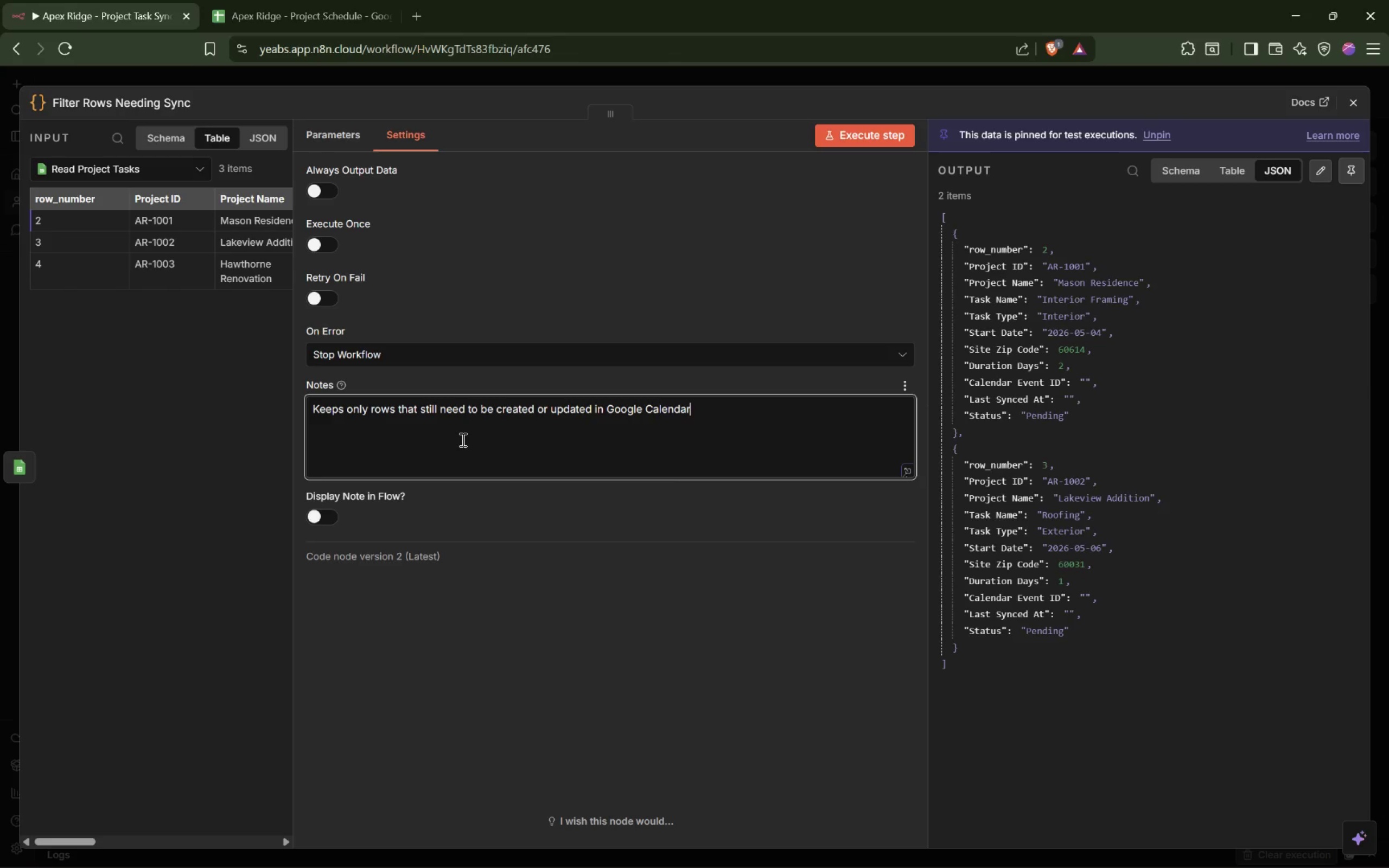 
key(Period)
 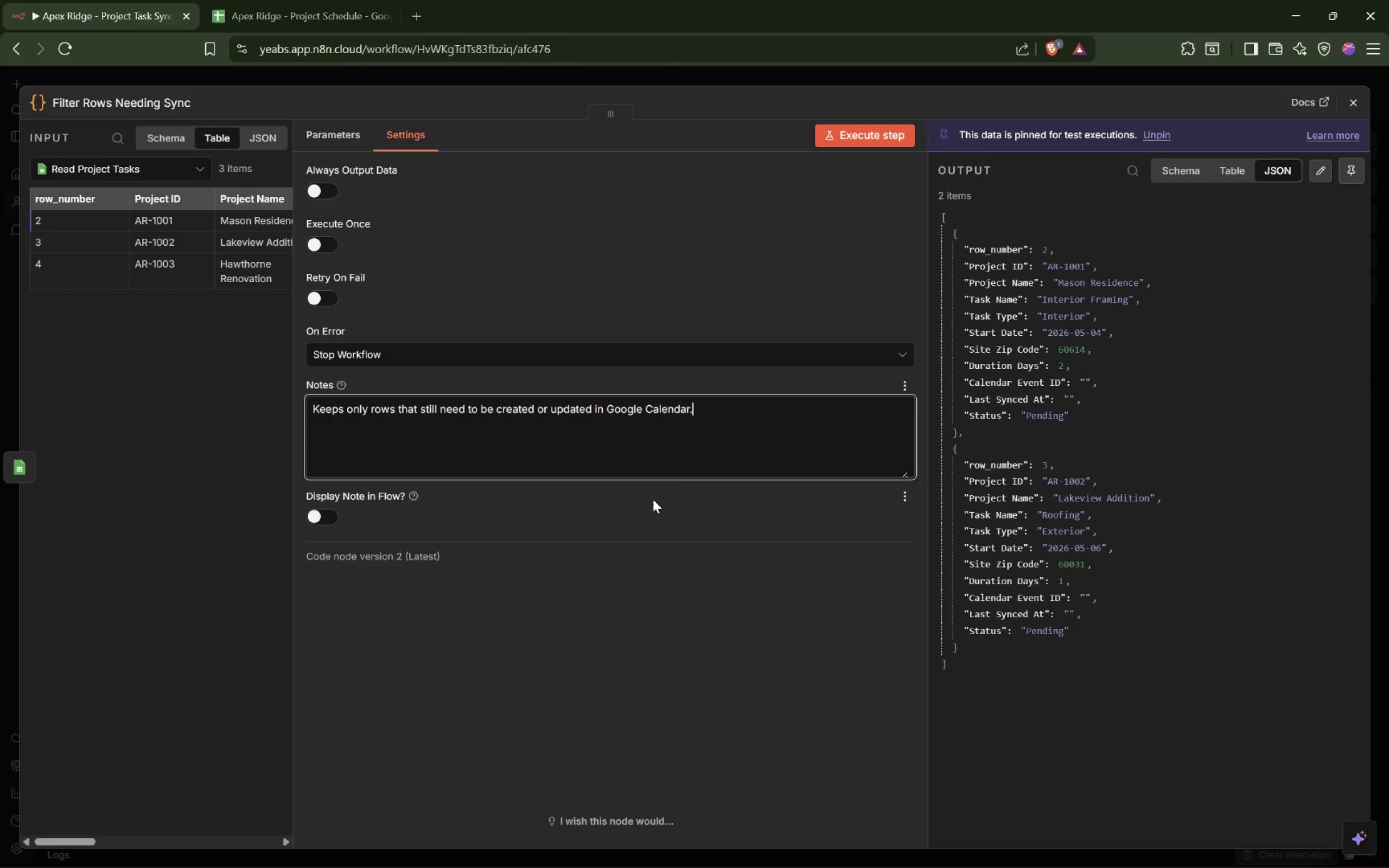 
wait(6.2)
 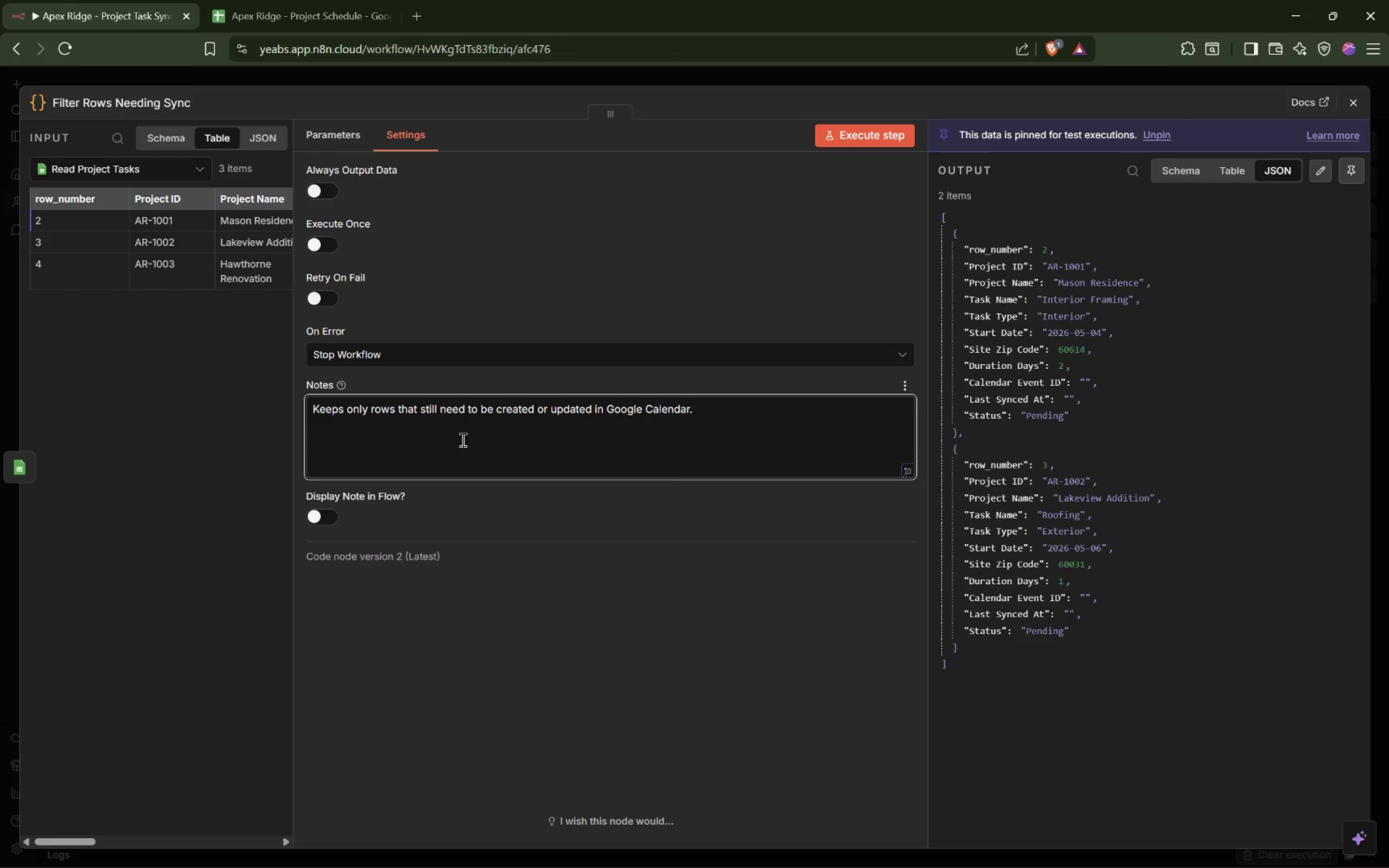 
left_click([834, 586])
 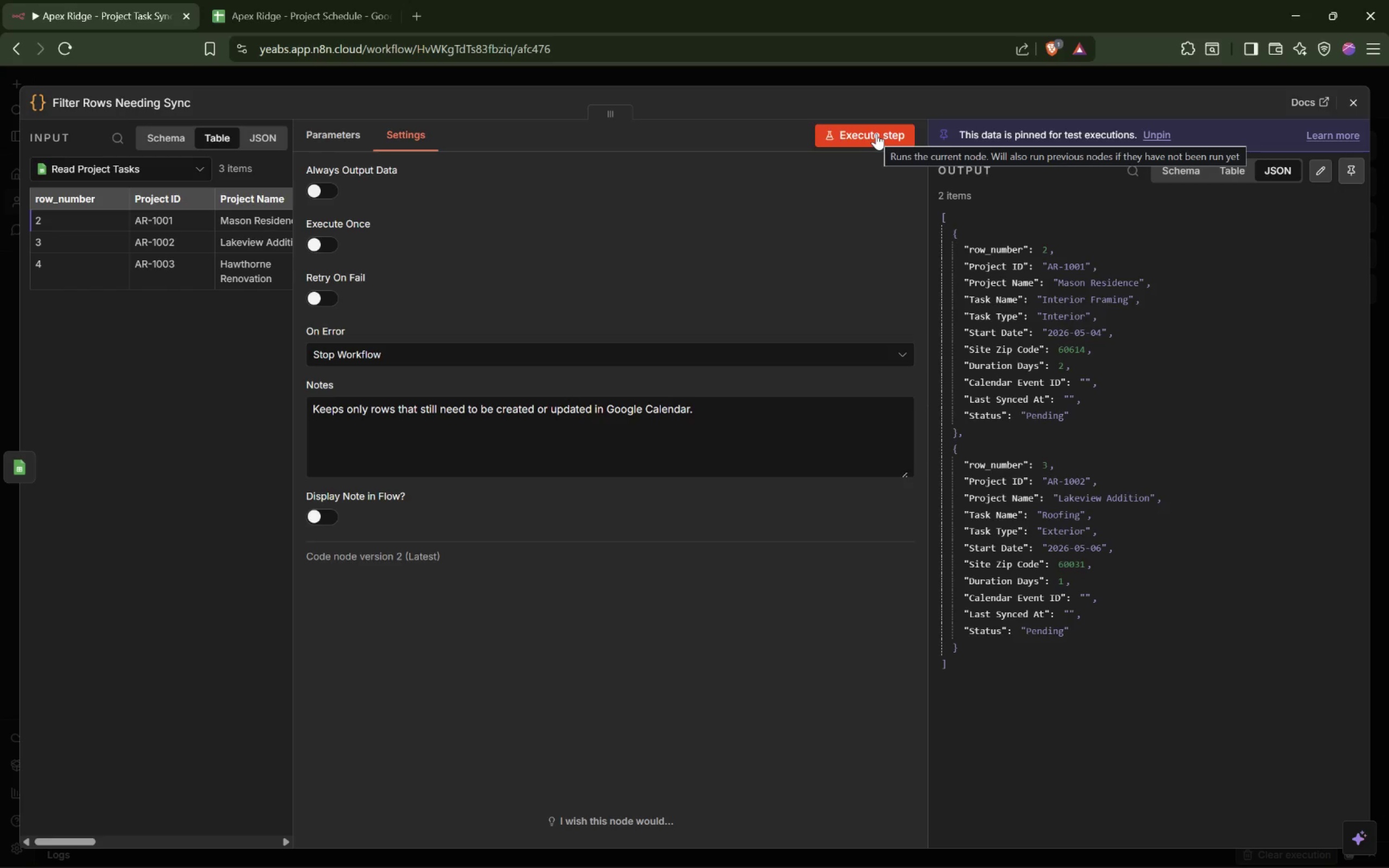 
wait(17.19)
 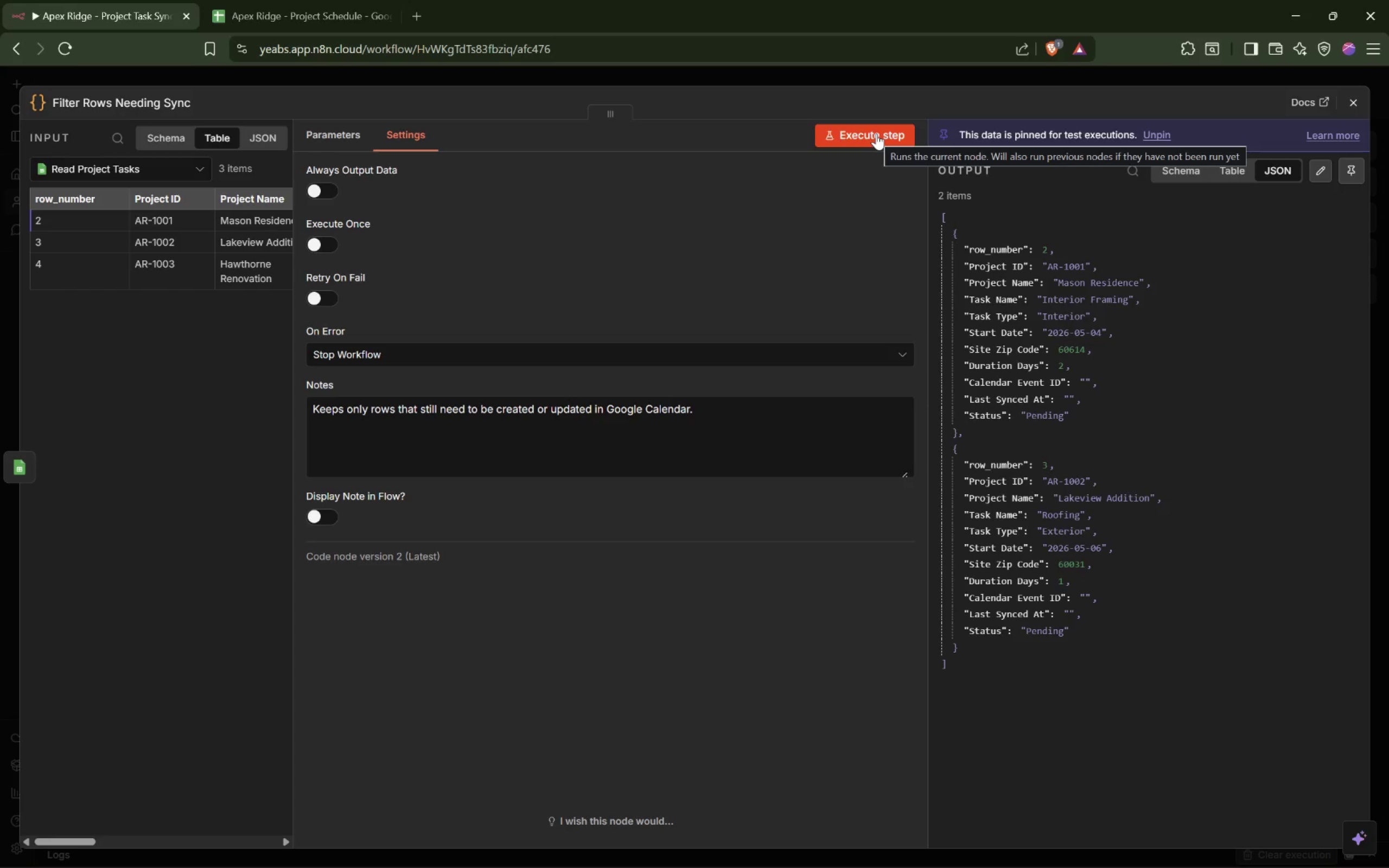 
left_click([876, 133])
 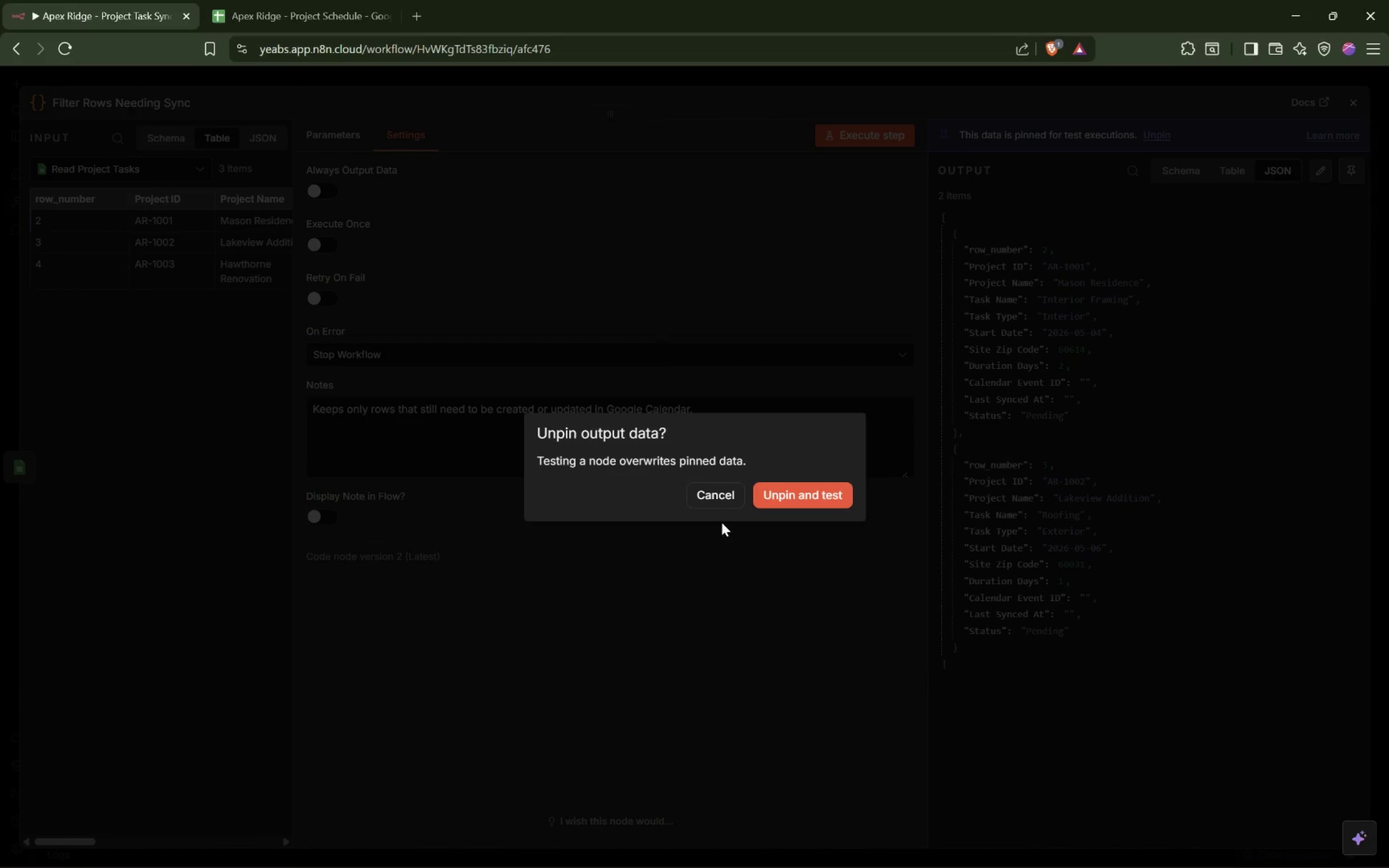 
left_click([725, 503])
 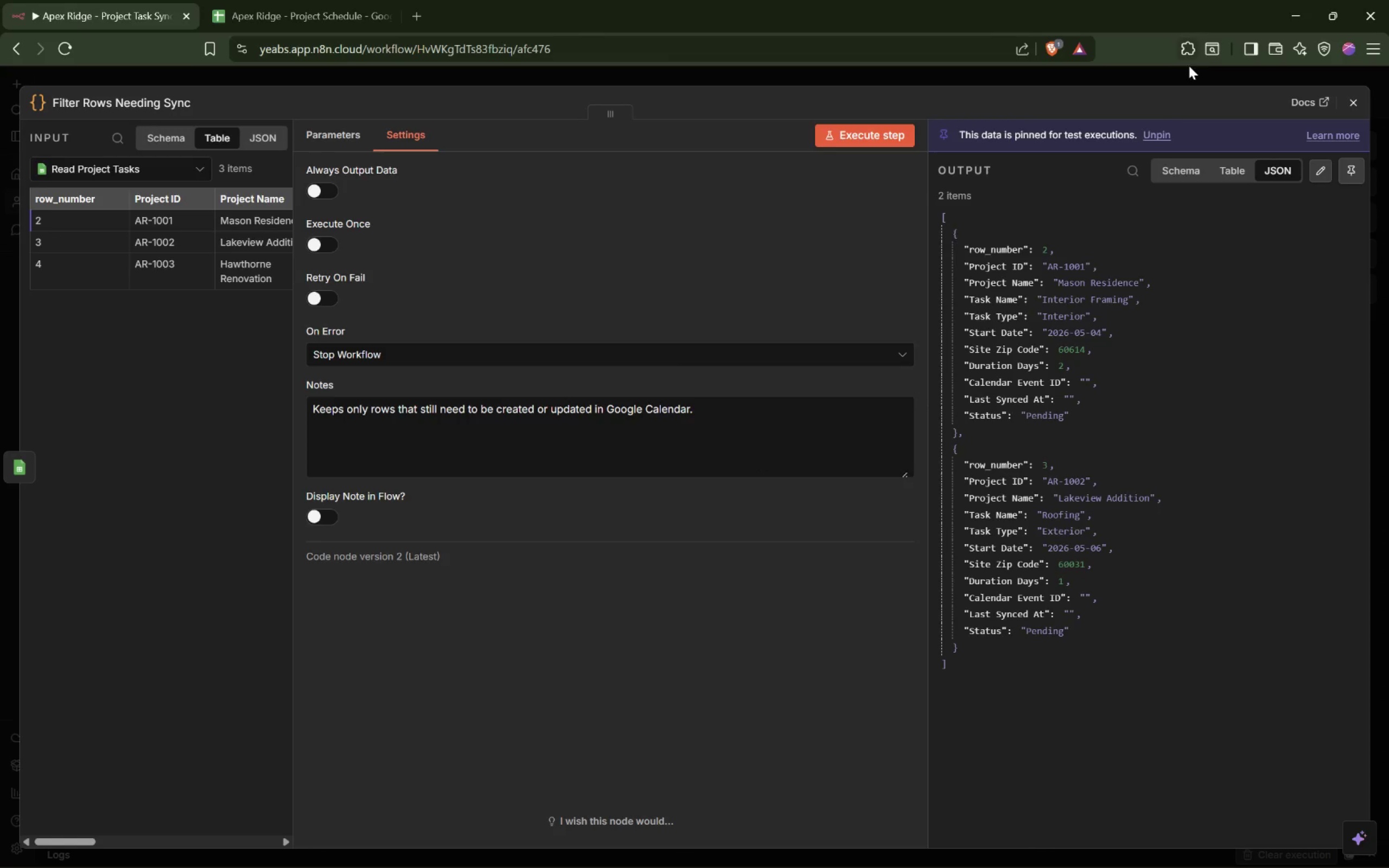 
left_click([1186, 72])
 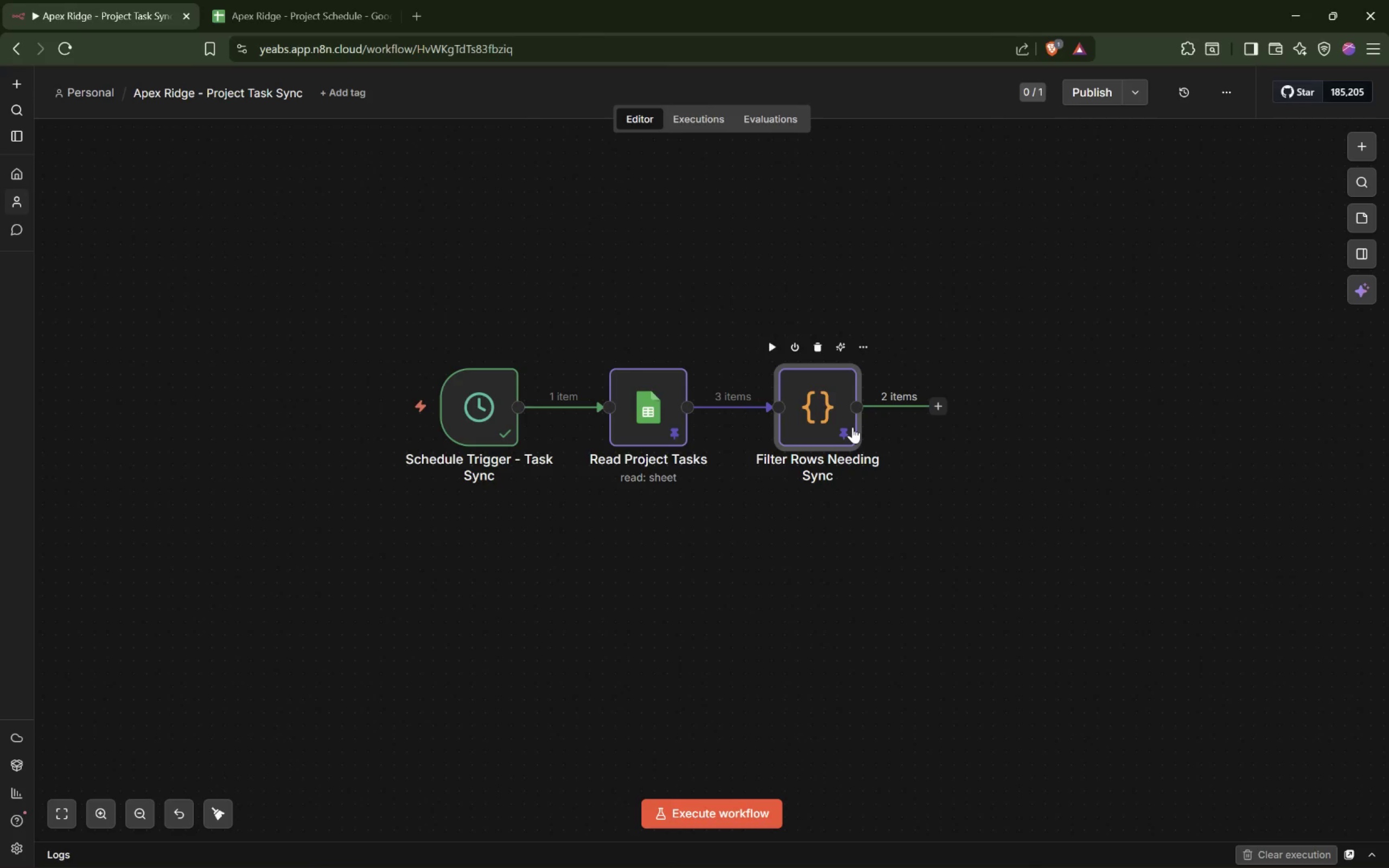 
wait(19.89)
 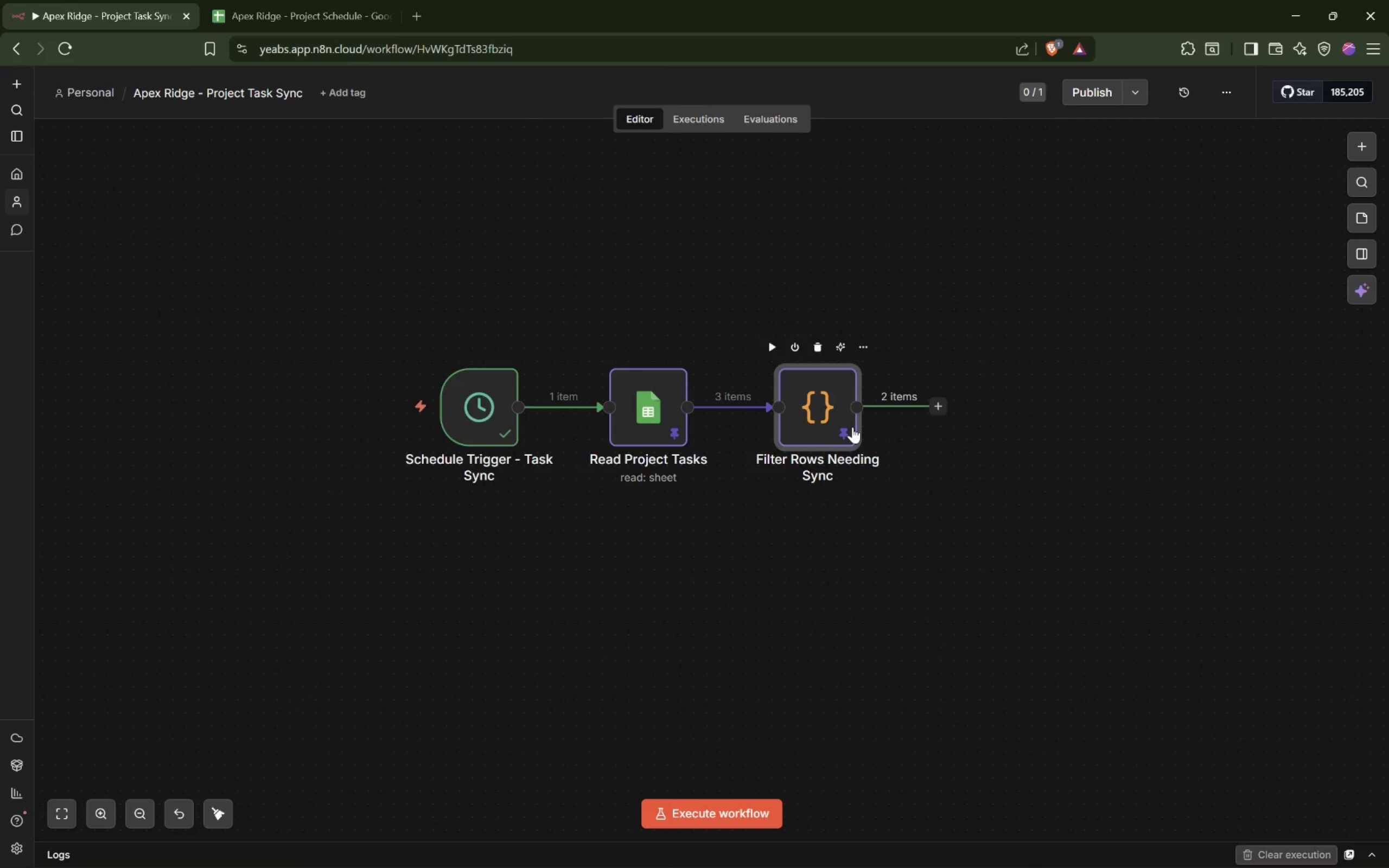 
left_click([941, 412])
 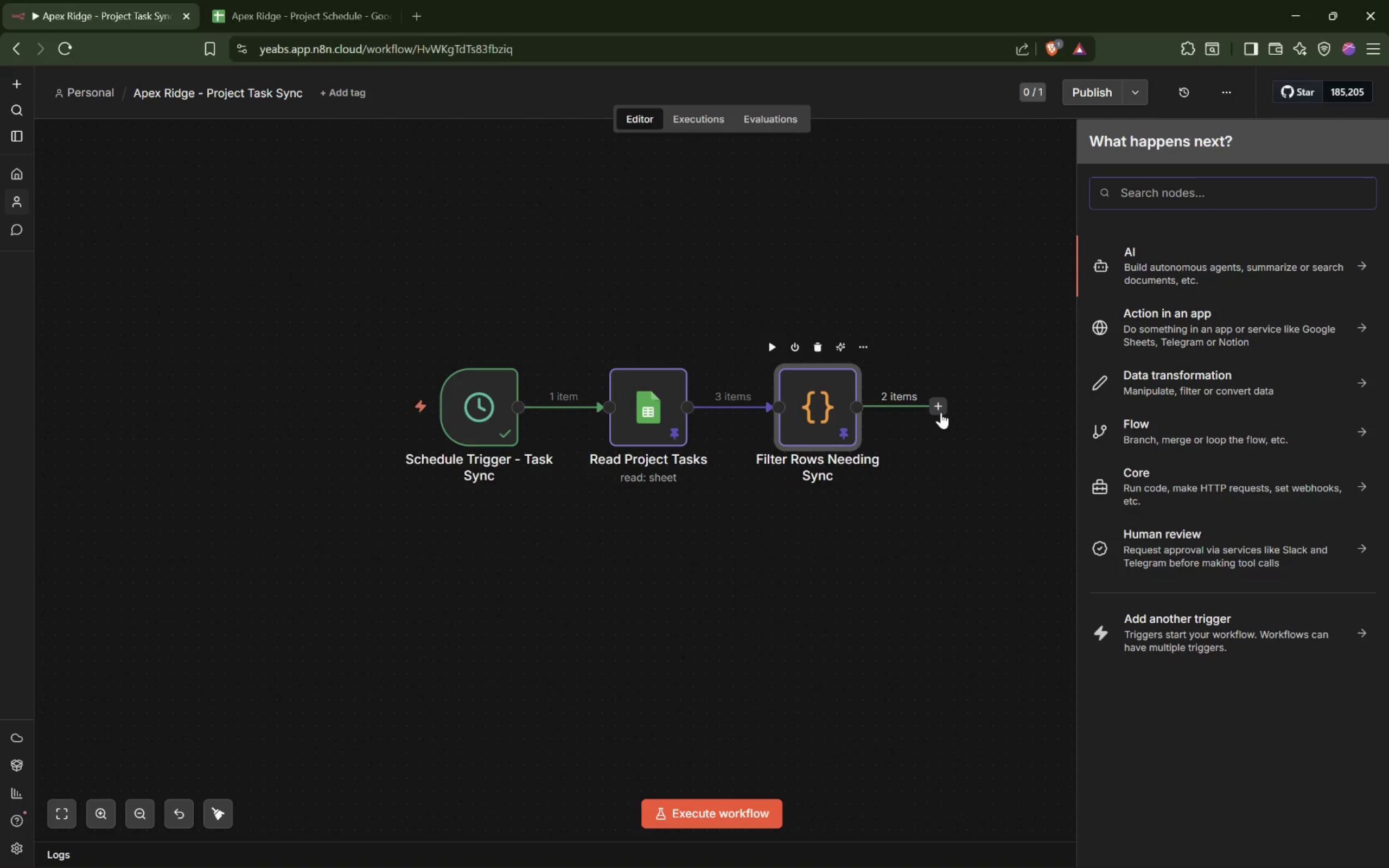 
wait(5.33)
 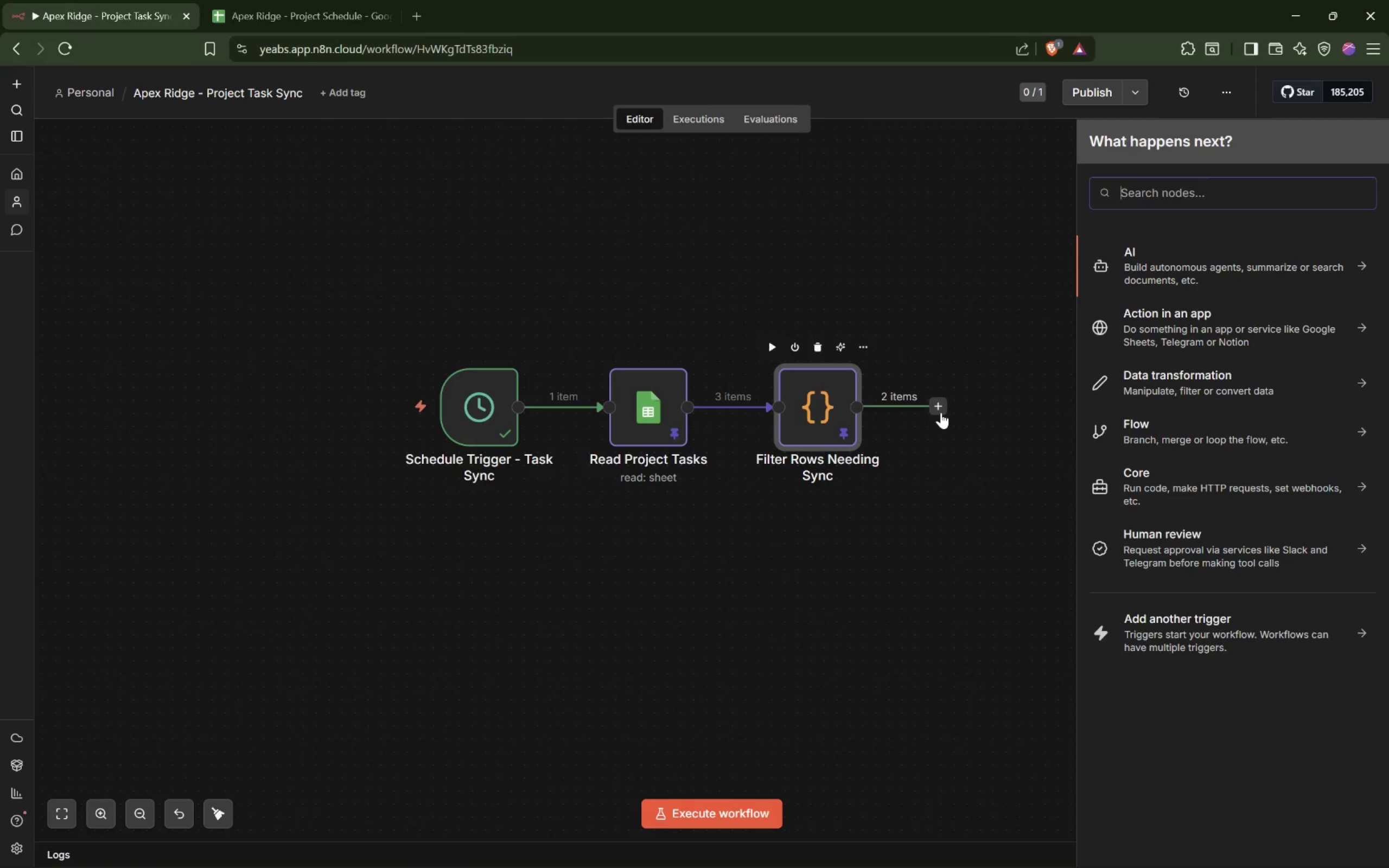 
type(Loop)
 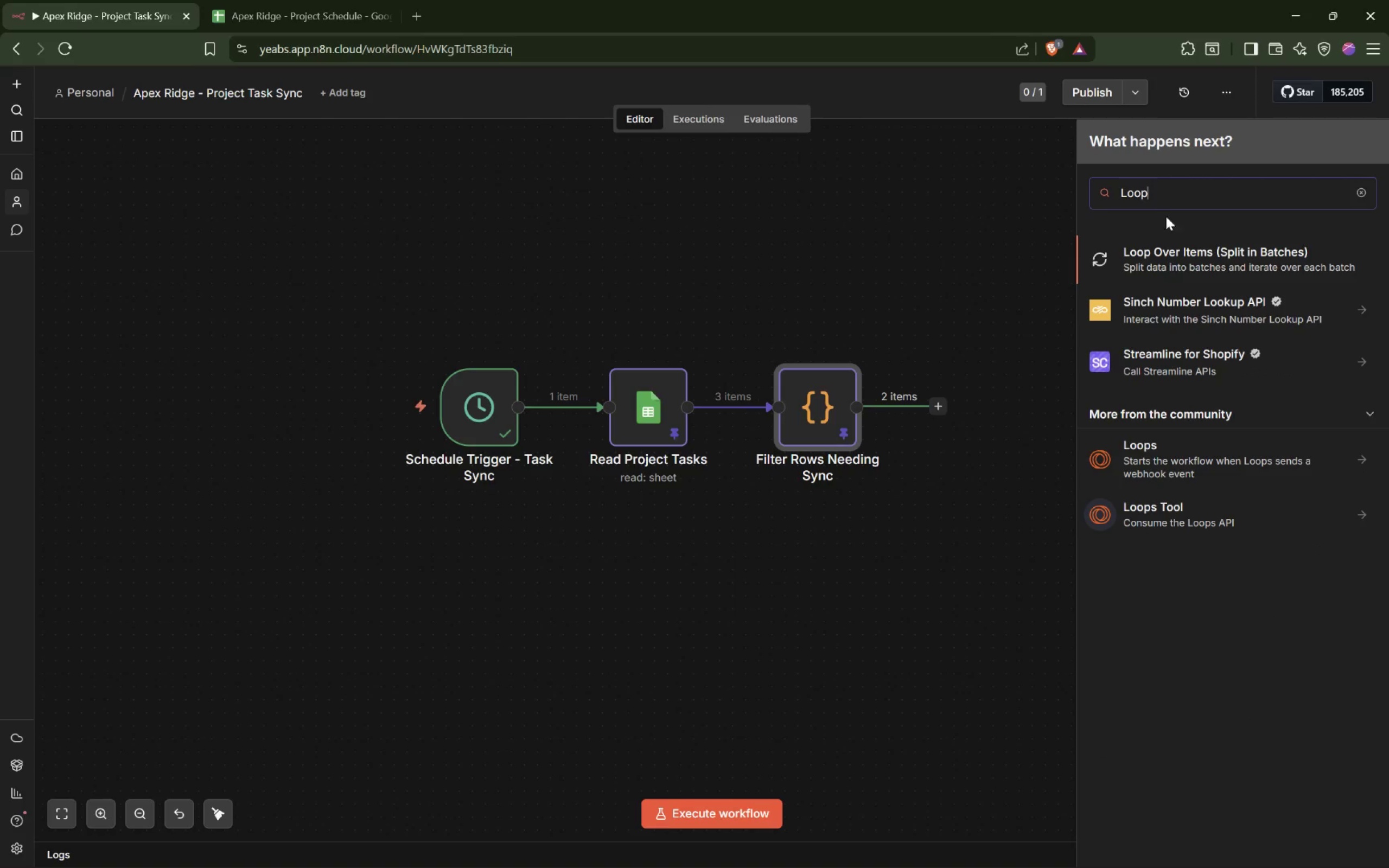 
left_click([1188, 255])
 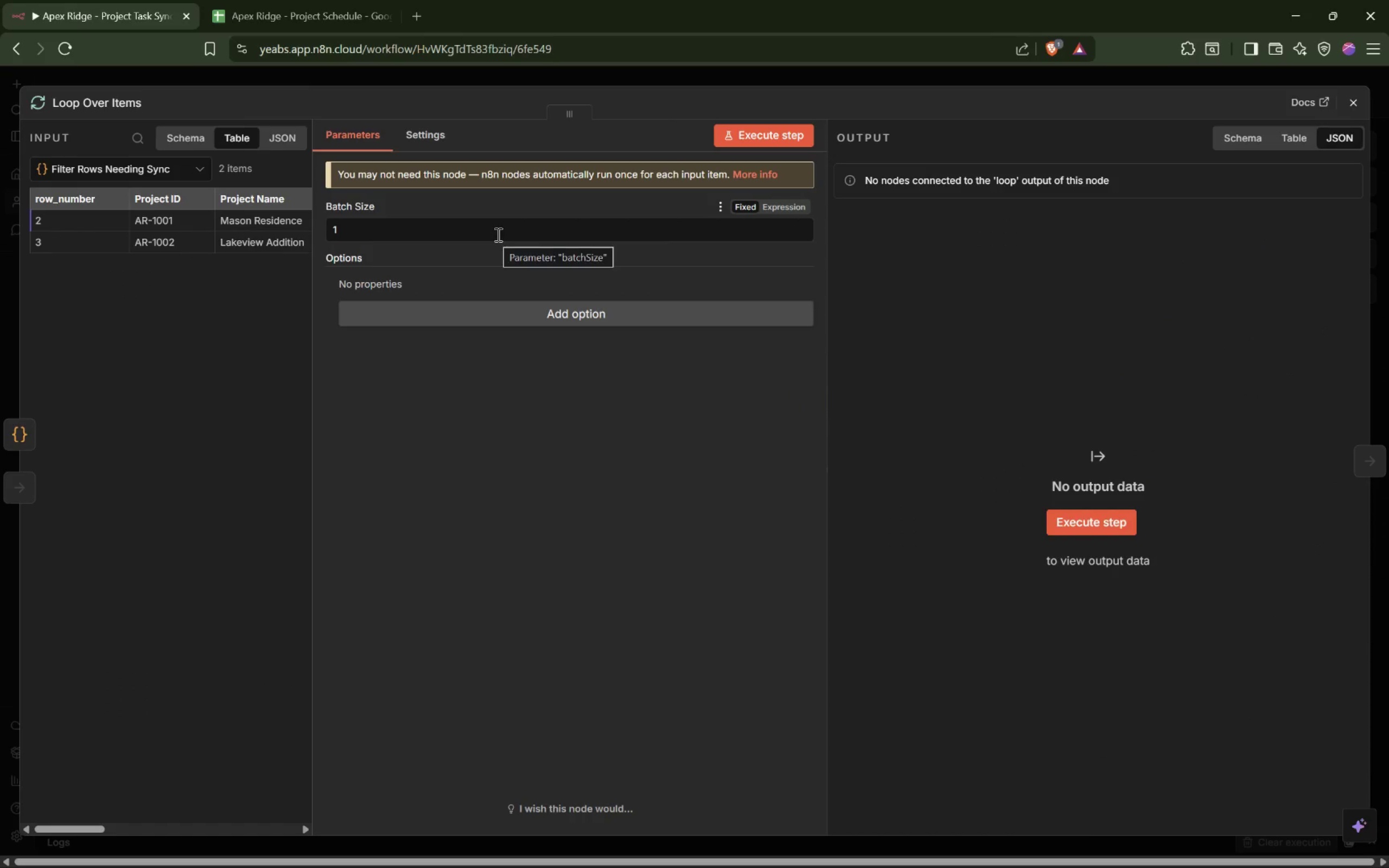 
wait(9.12)
 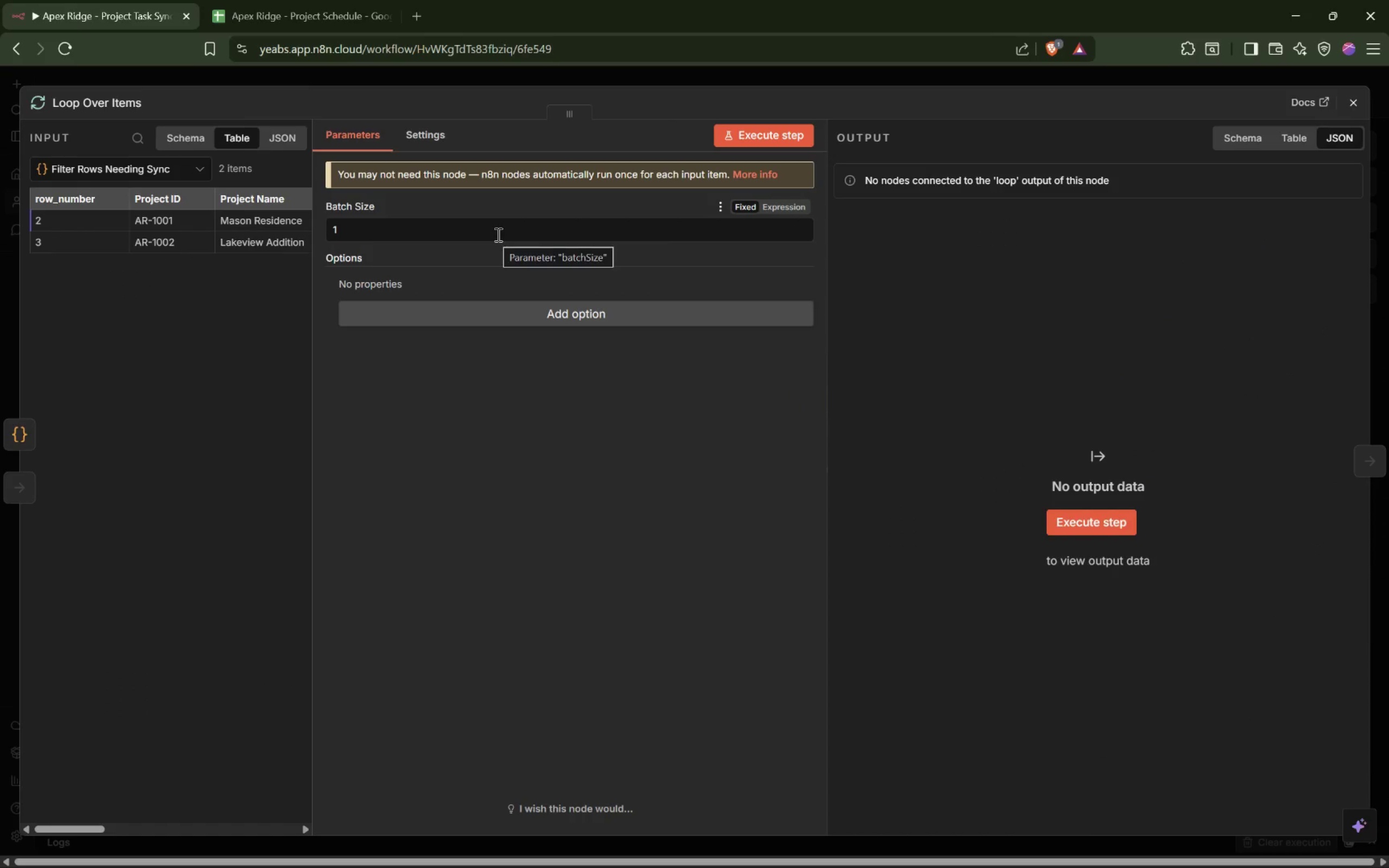 
type(Loop Through Candidate Rows)
 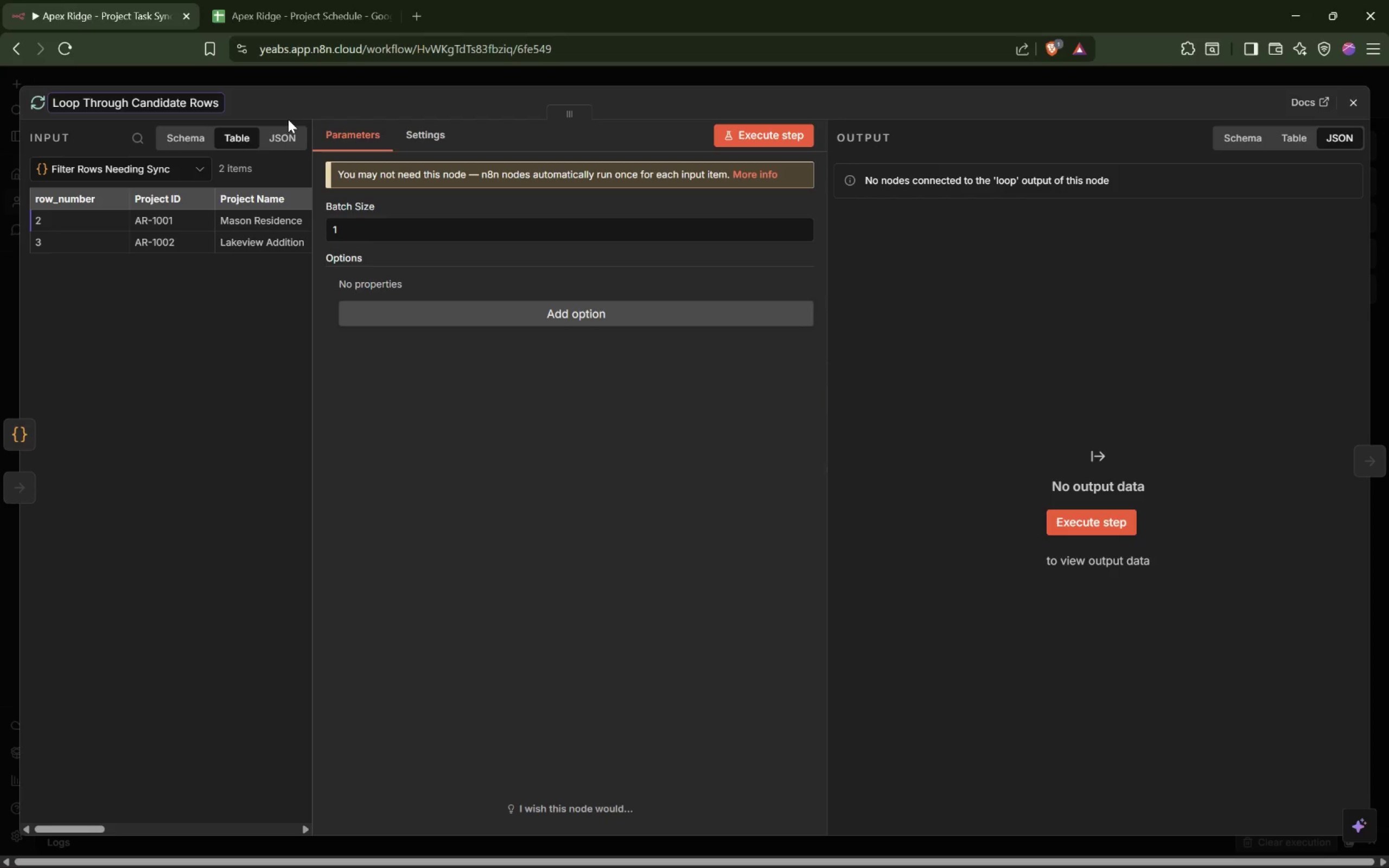 
key(Enter)
 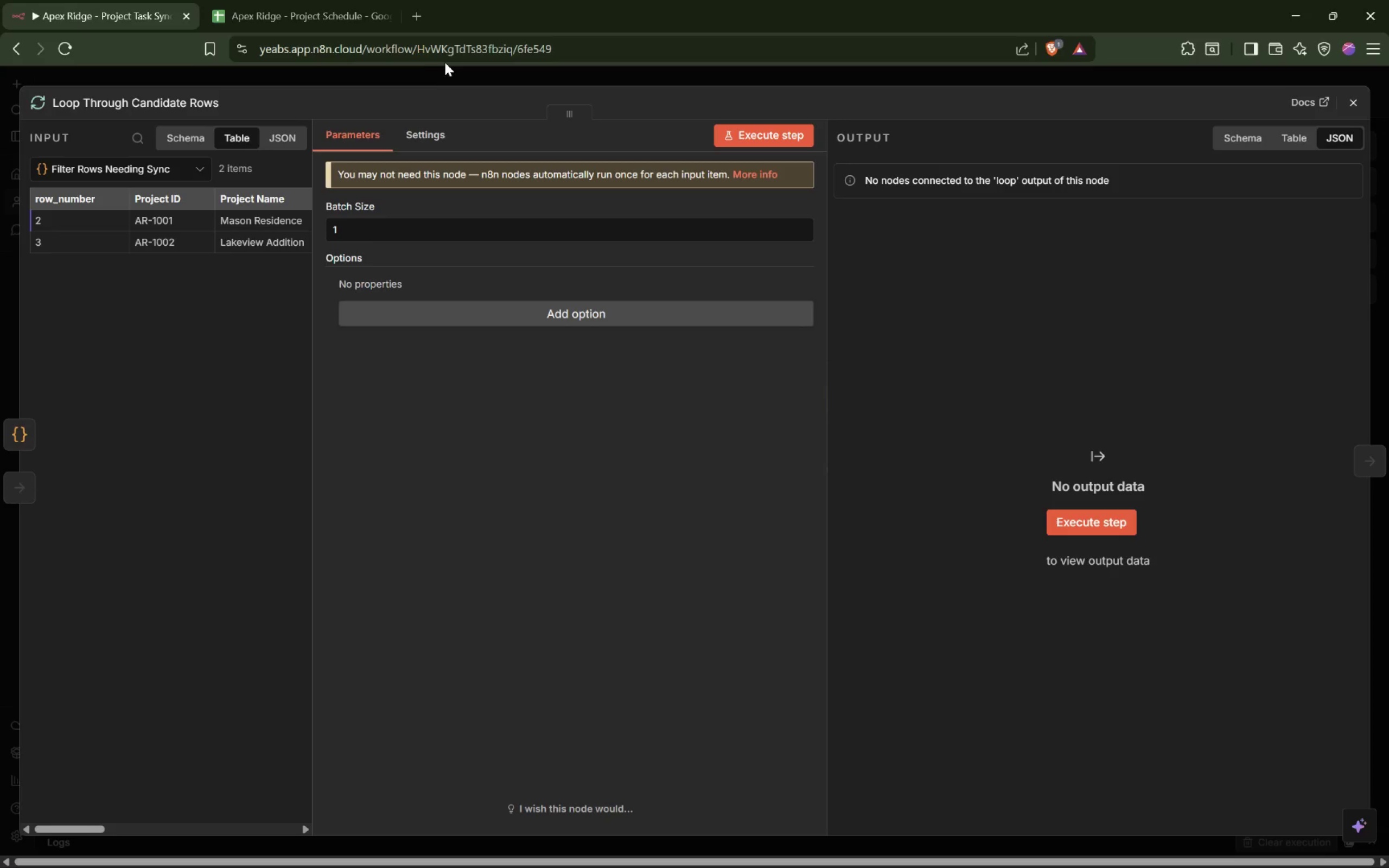 
left_click([438, 70])
 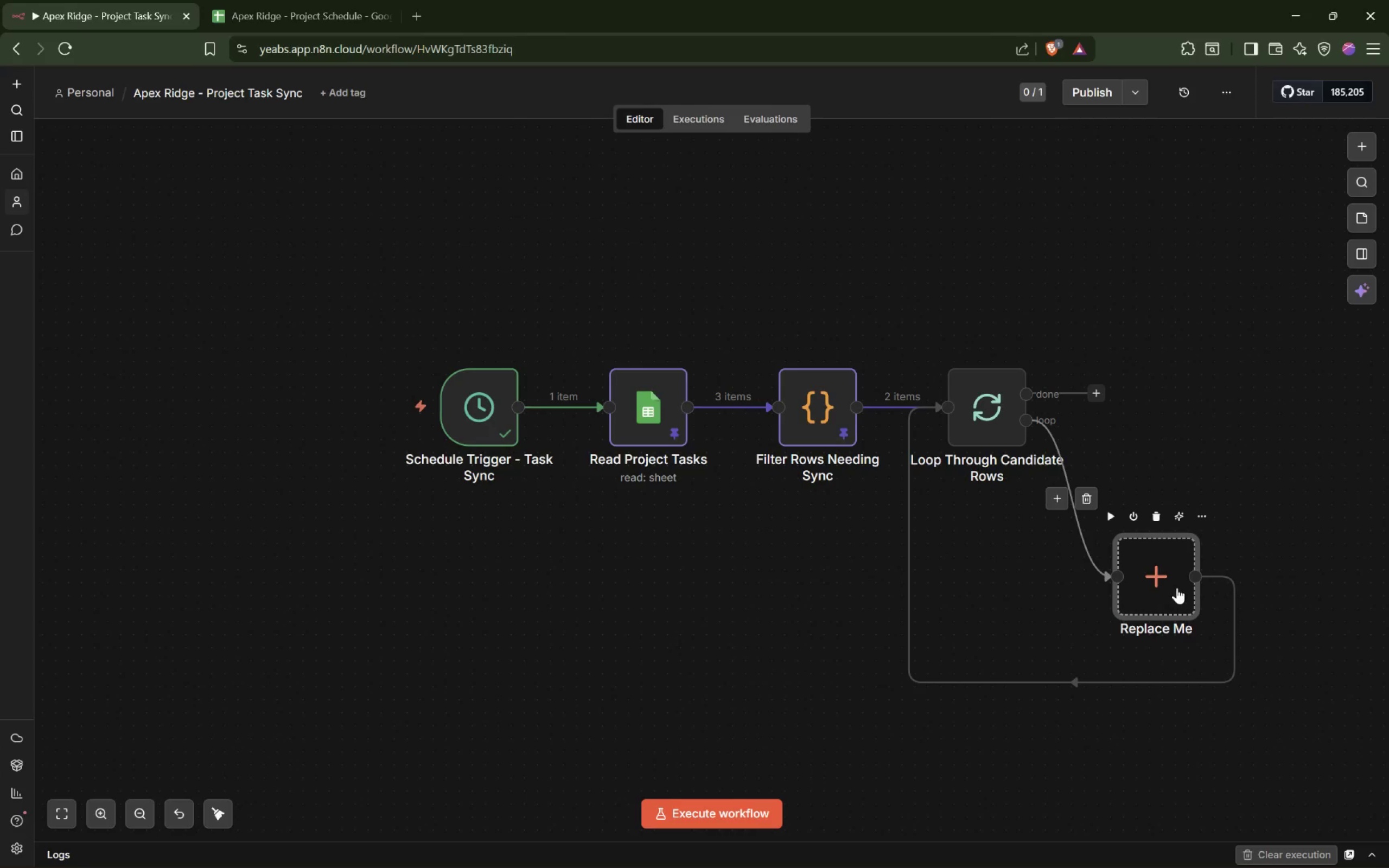 
left_click_drag(start_coordinate=[1173, 583], to_coordinate=[1143, 624])
 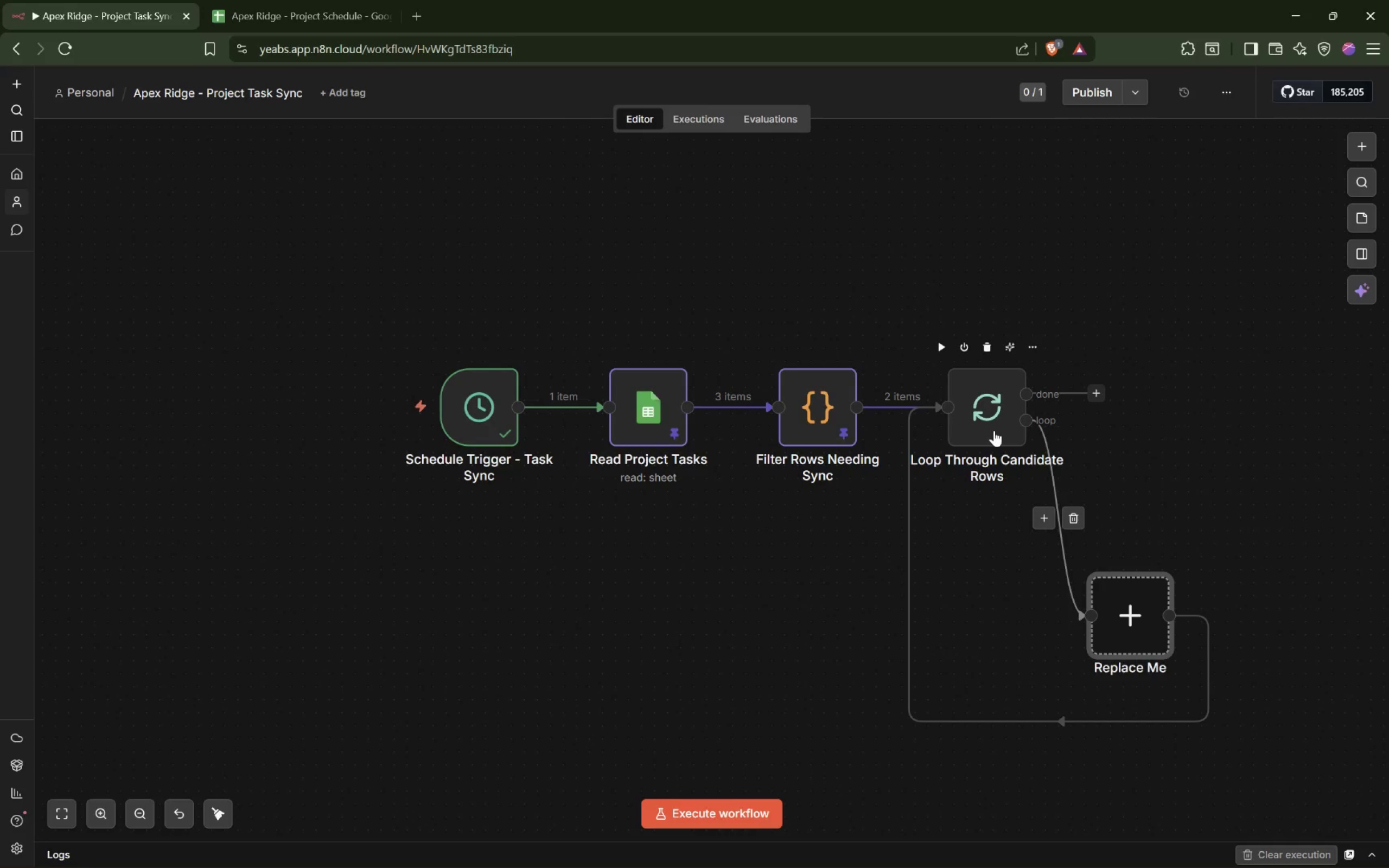 
double_click([994, 429])
 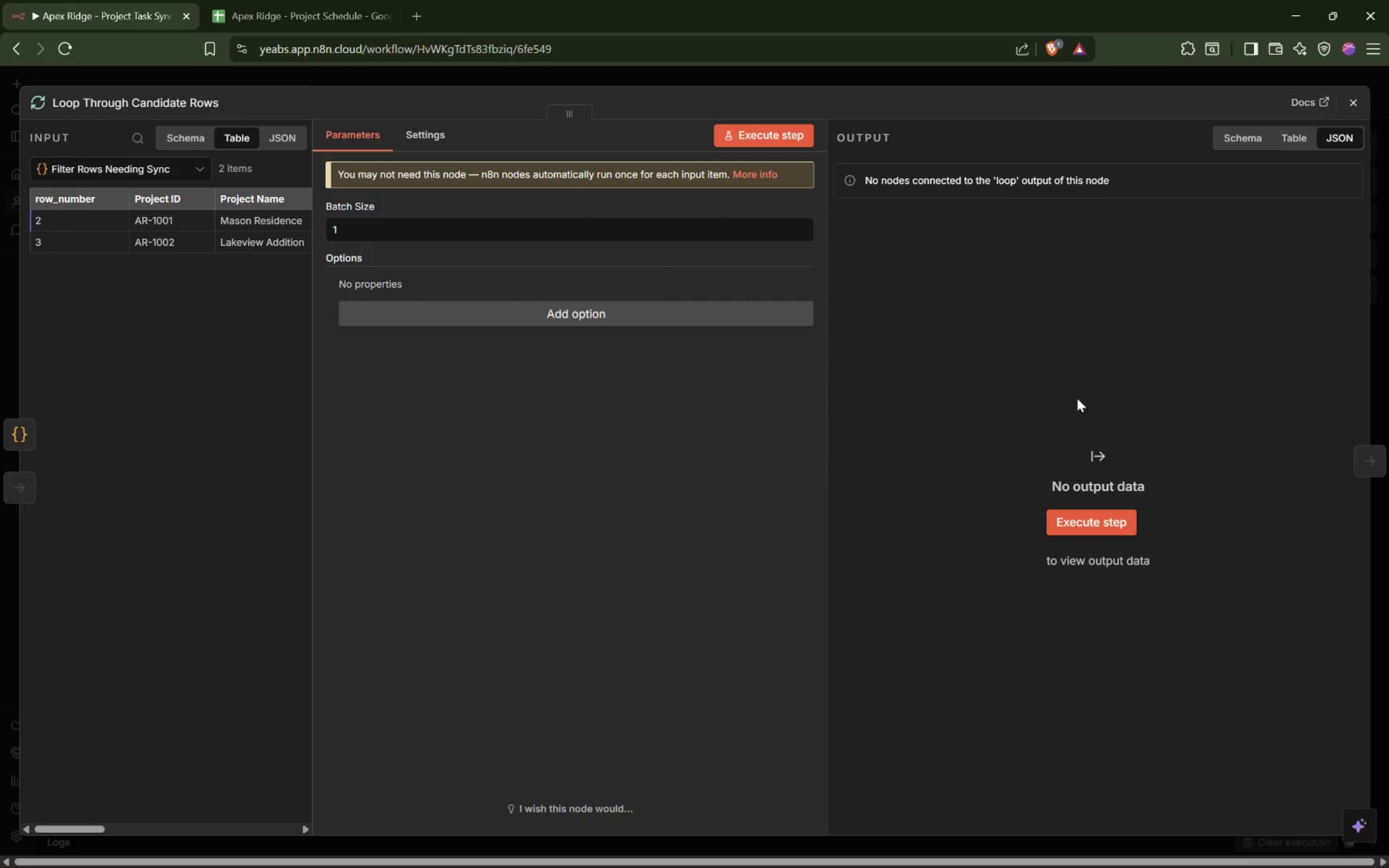 
wait(6.36)
 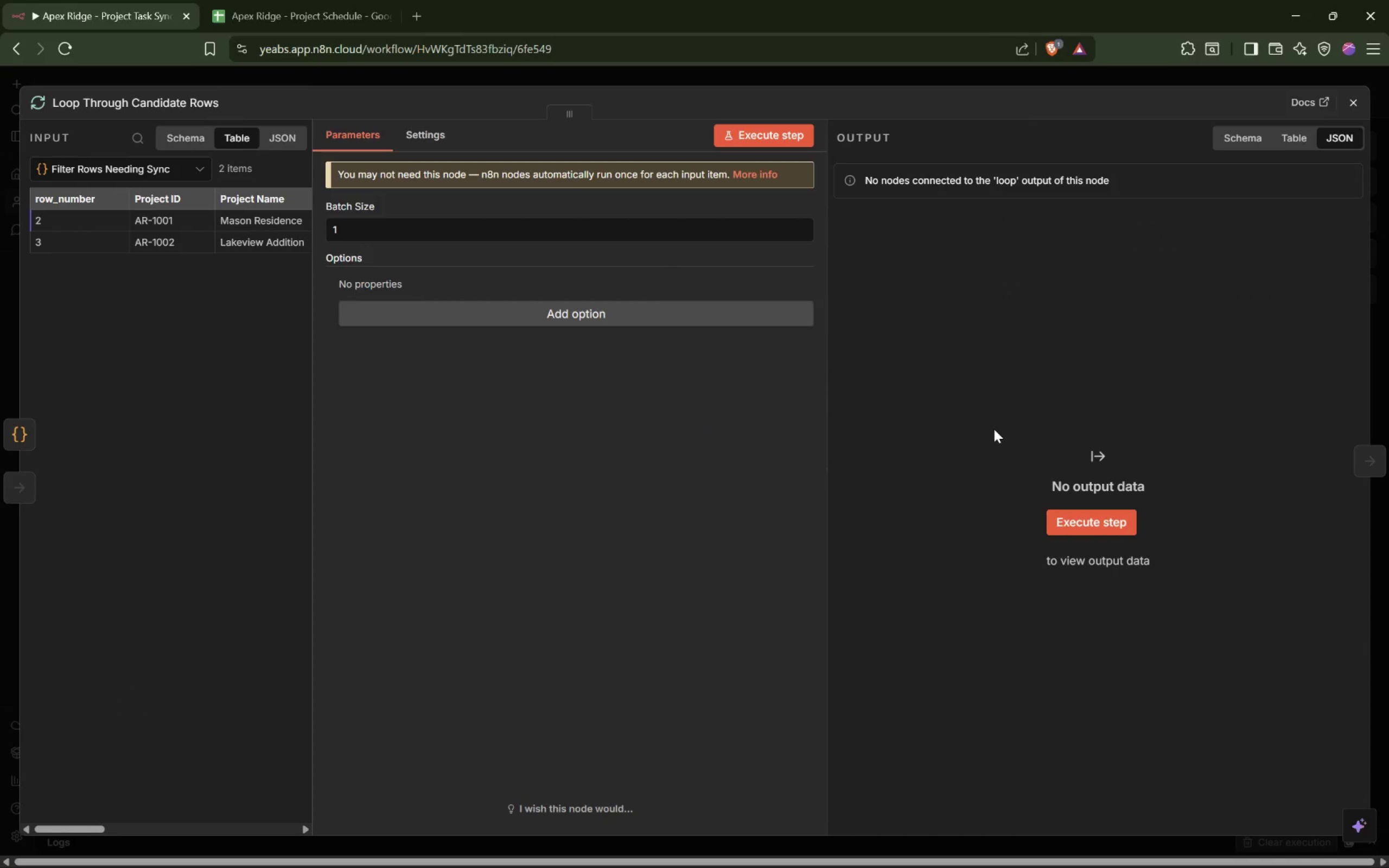 
left_click([847, 74])
 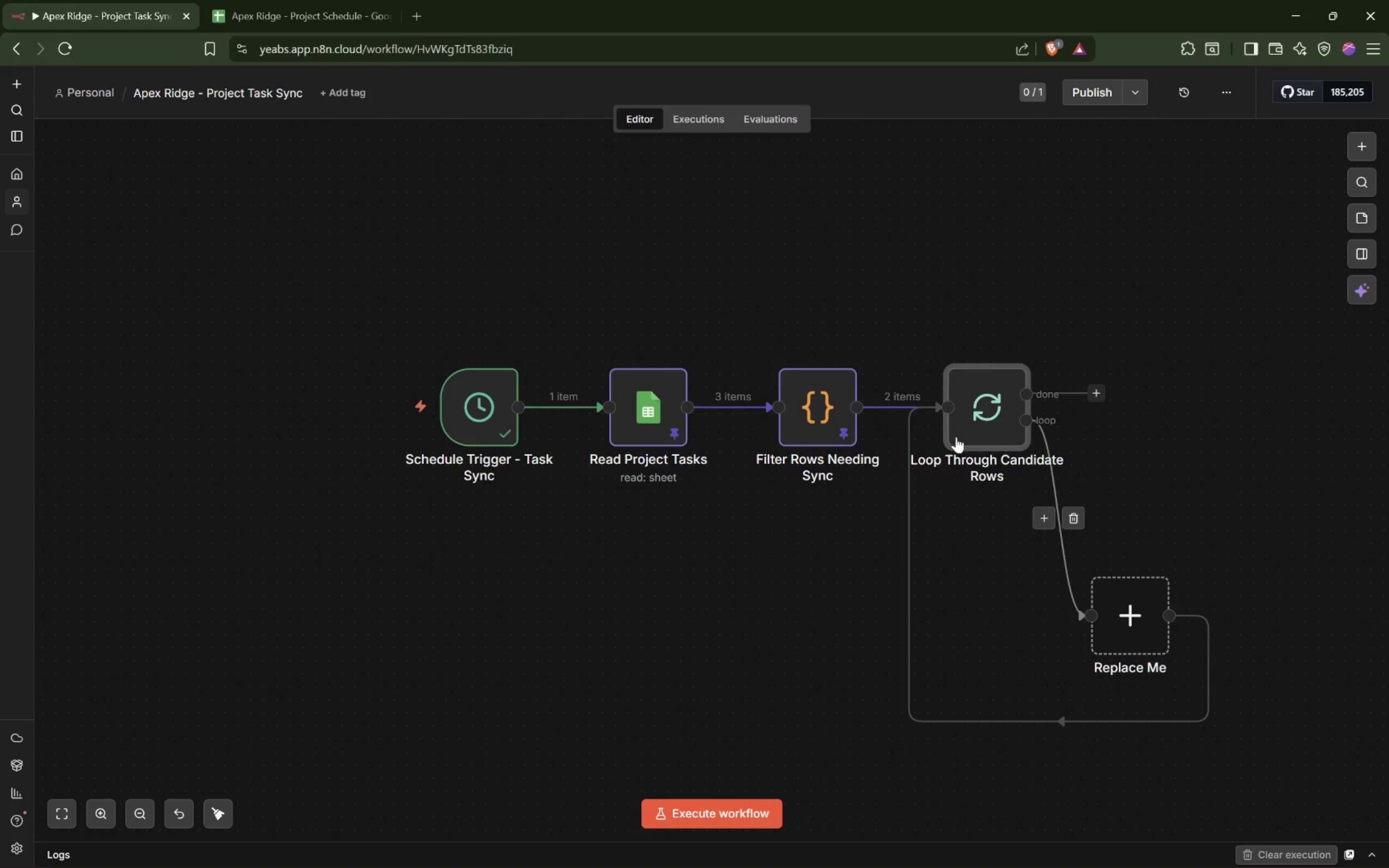 
wait(5.56)
 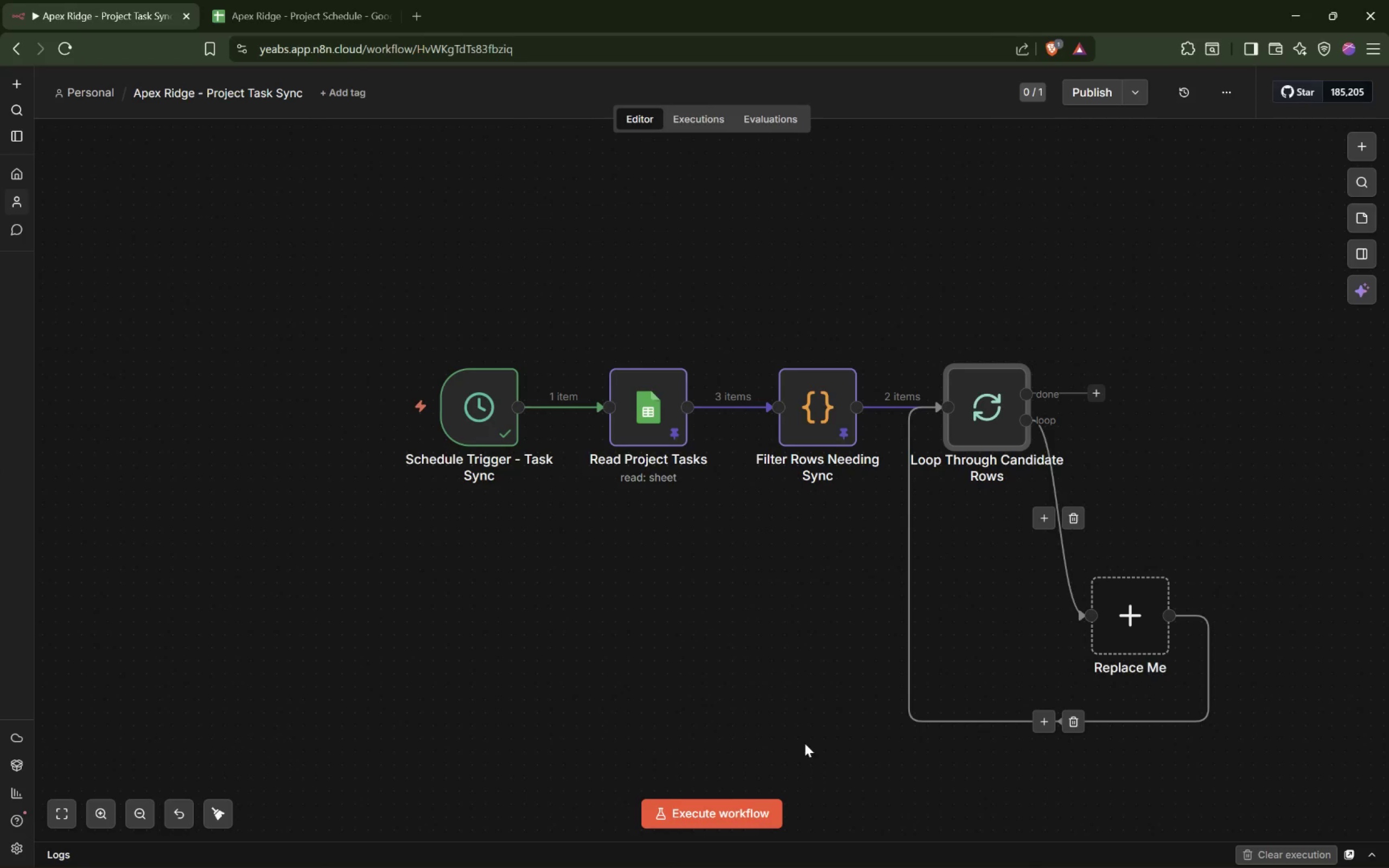 
left_click_drag(start_coordinate=[979, 409], to_coordinate=[992, 410])
 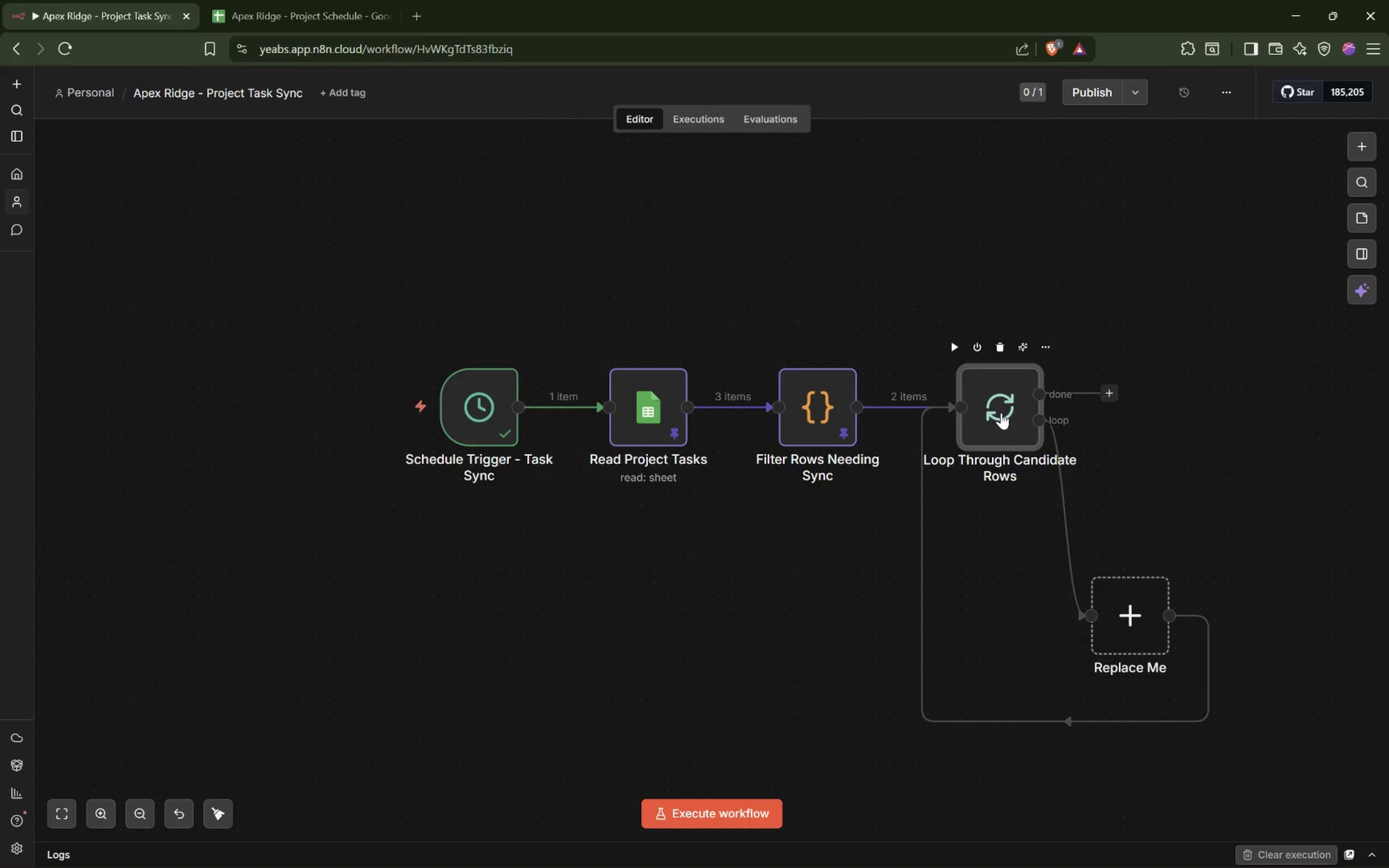 
double_click([1001, 413])
 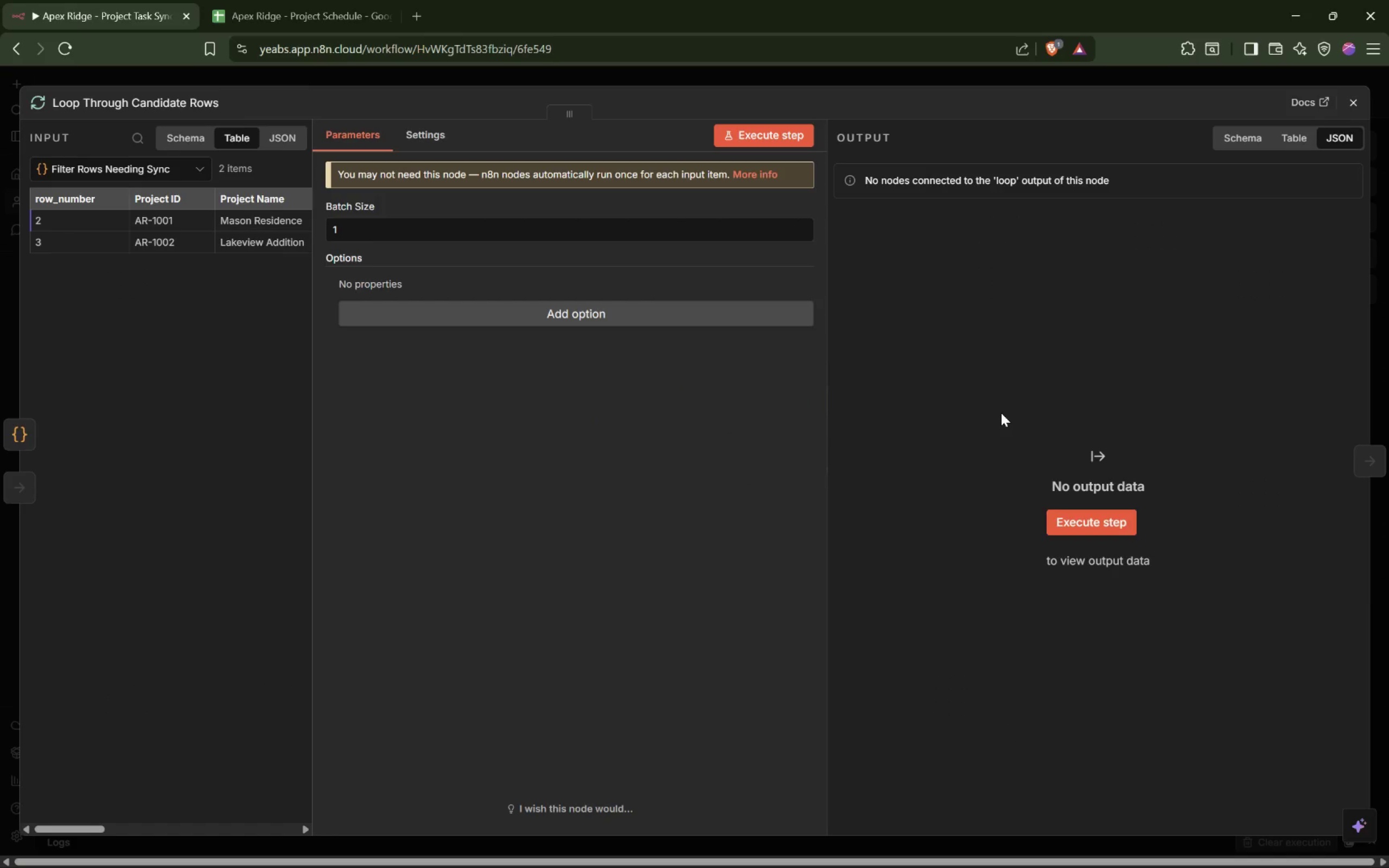 
wait(6.78)
 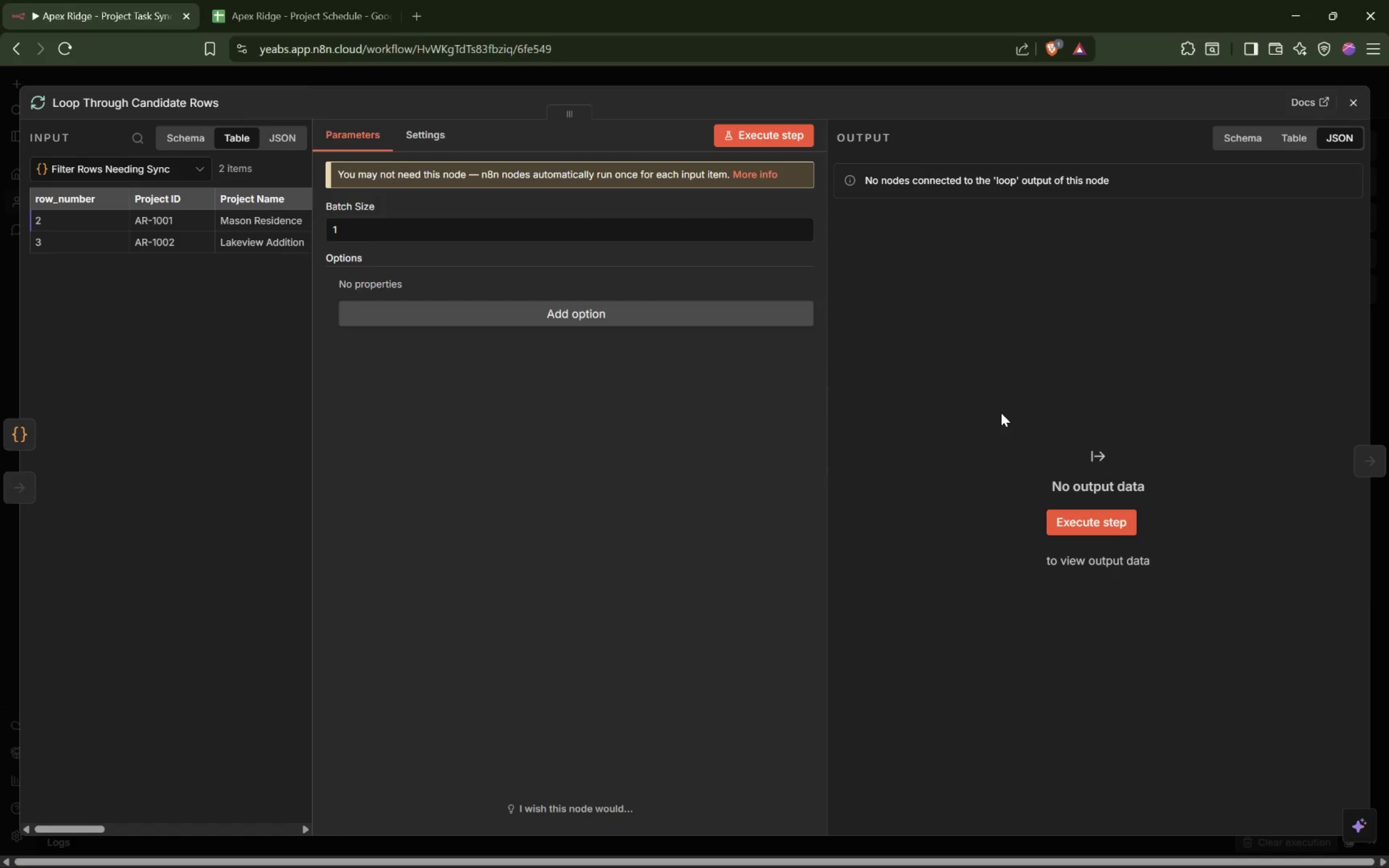 
mouse_move([416, 143])
 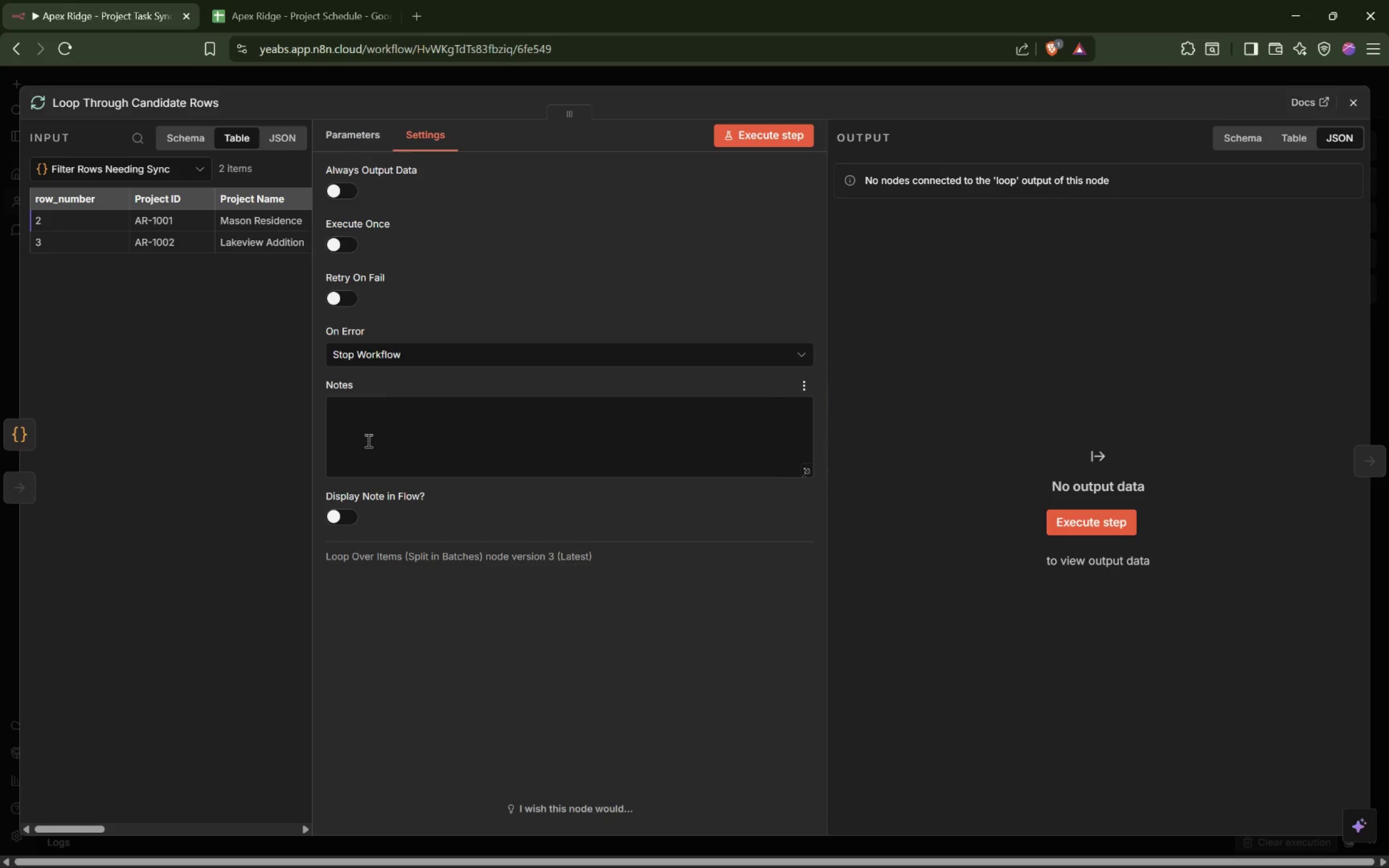 
left_click([372, 437])
 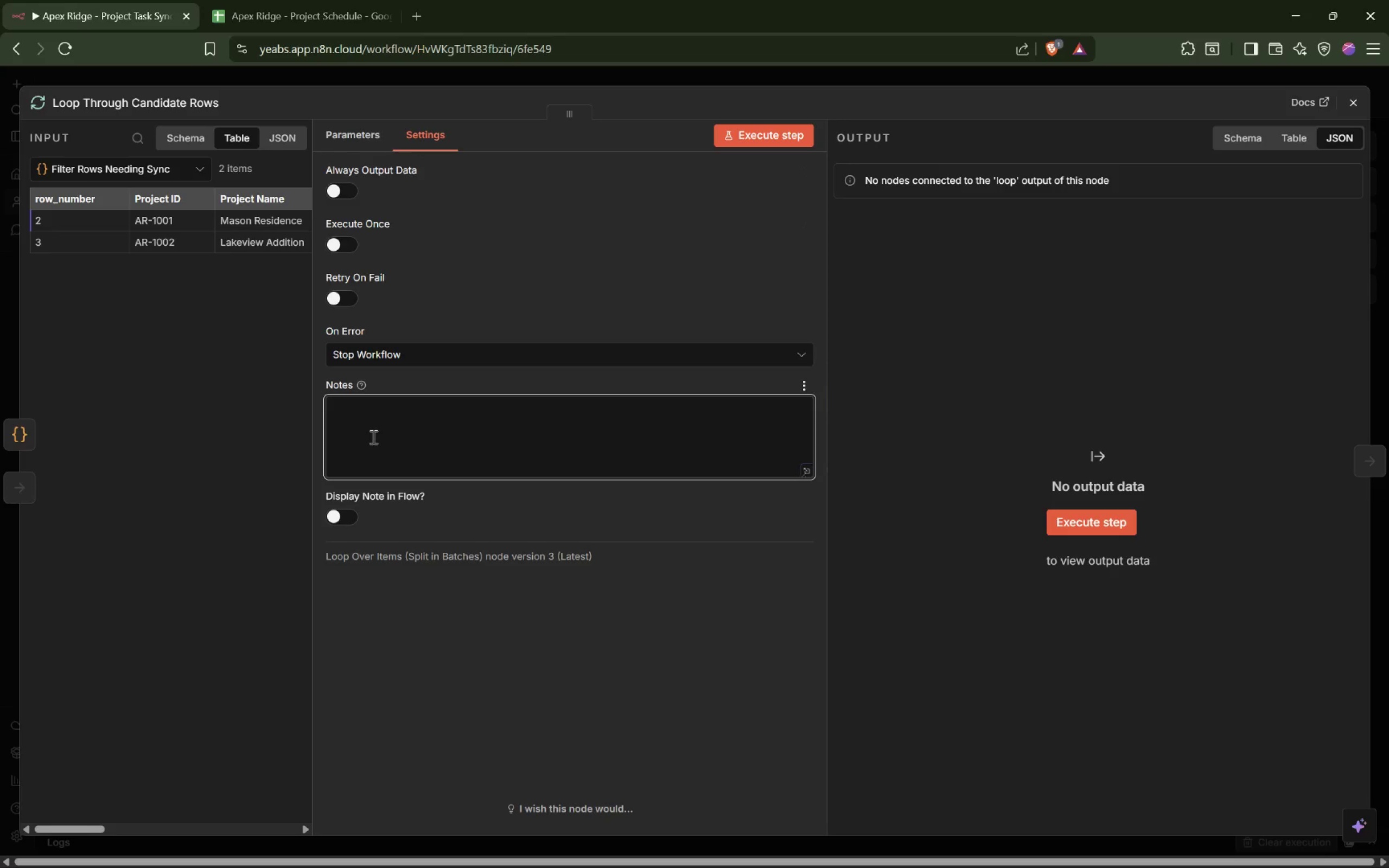 
type(Processes one row at a time so each weather call,calendar update, and sheet write-back stays tied to the correct row.)
 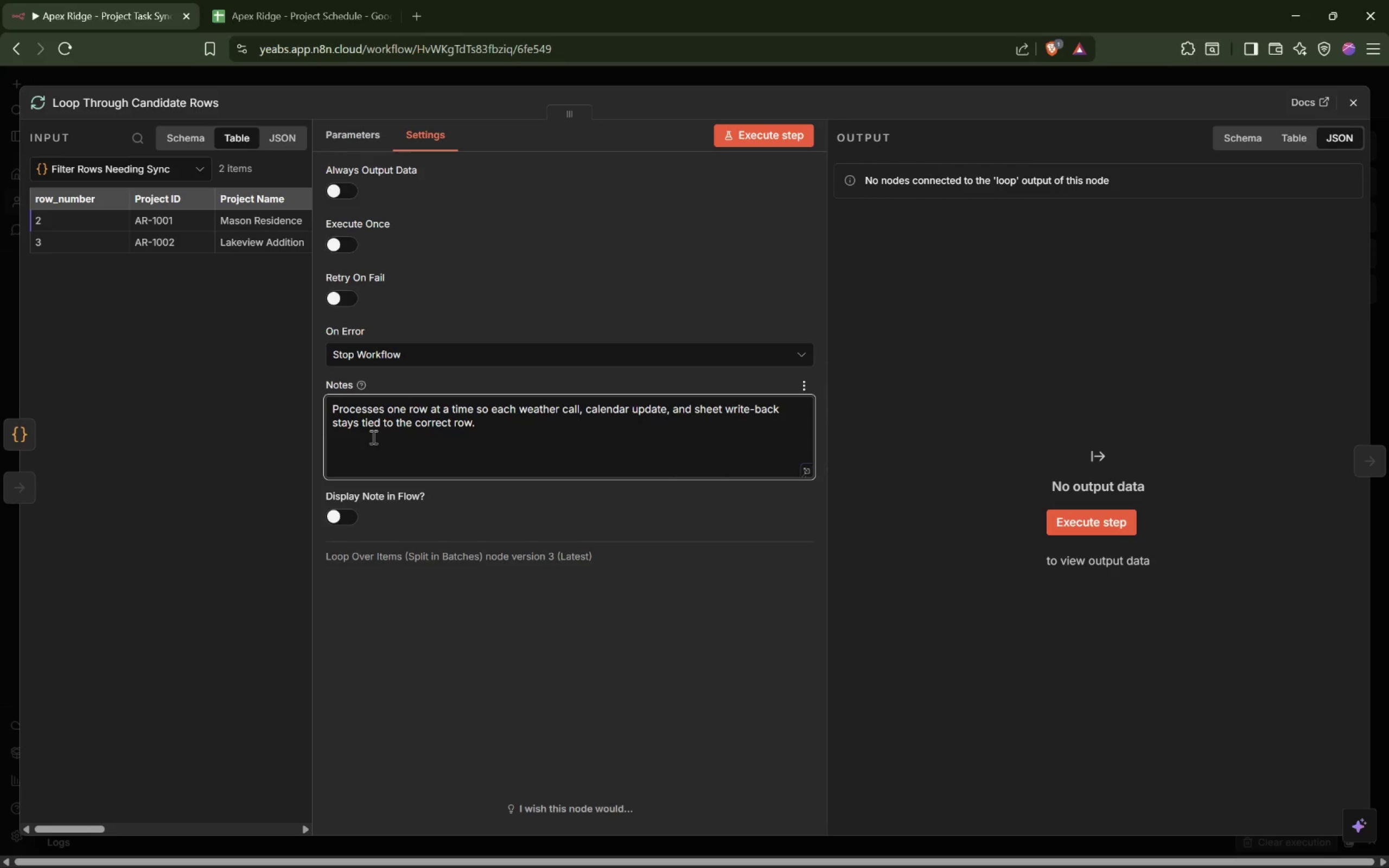 
wait(12.53)
 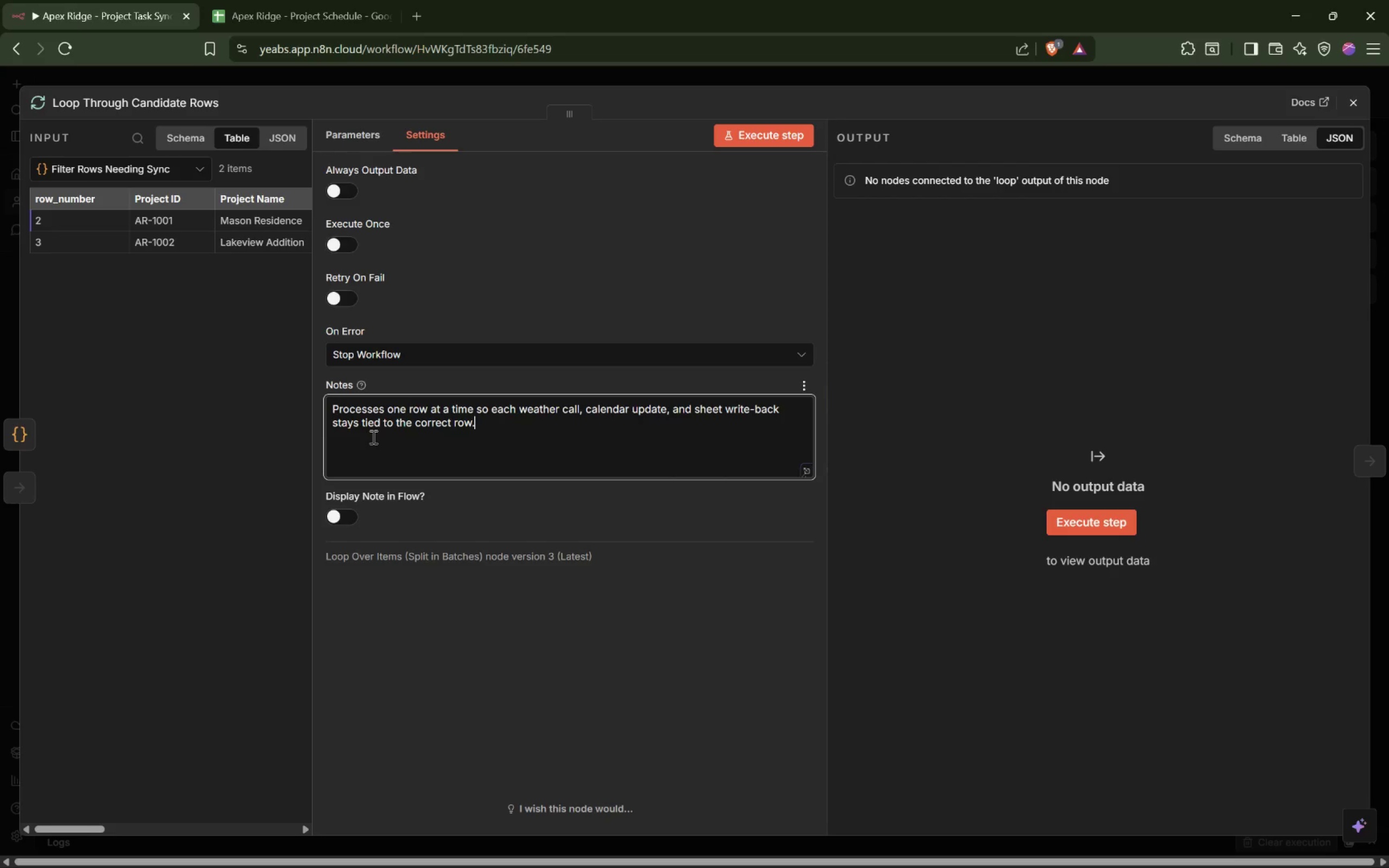 
left_click([587, 80])
 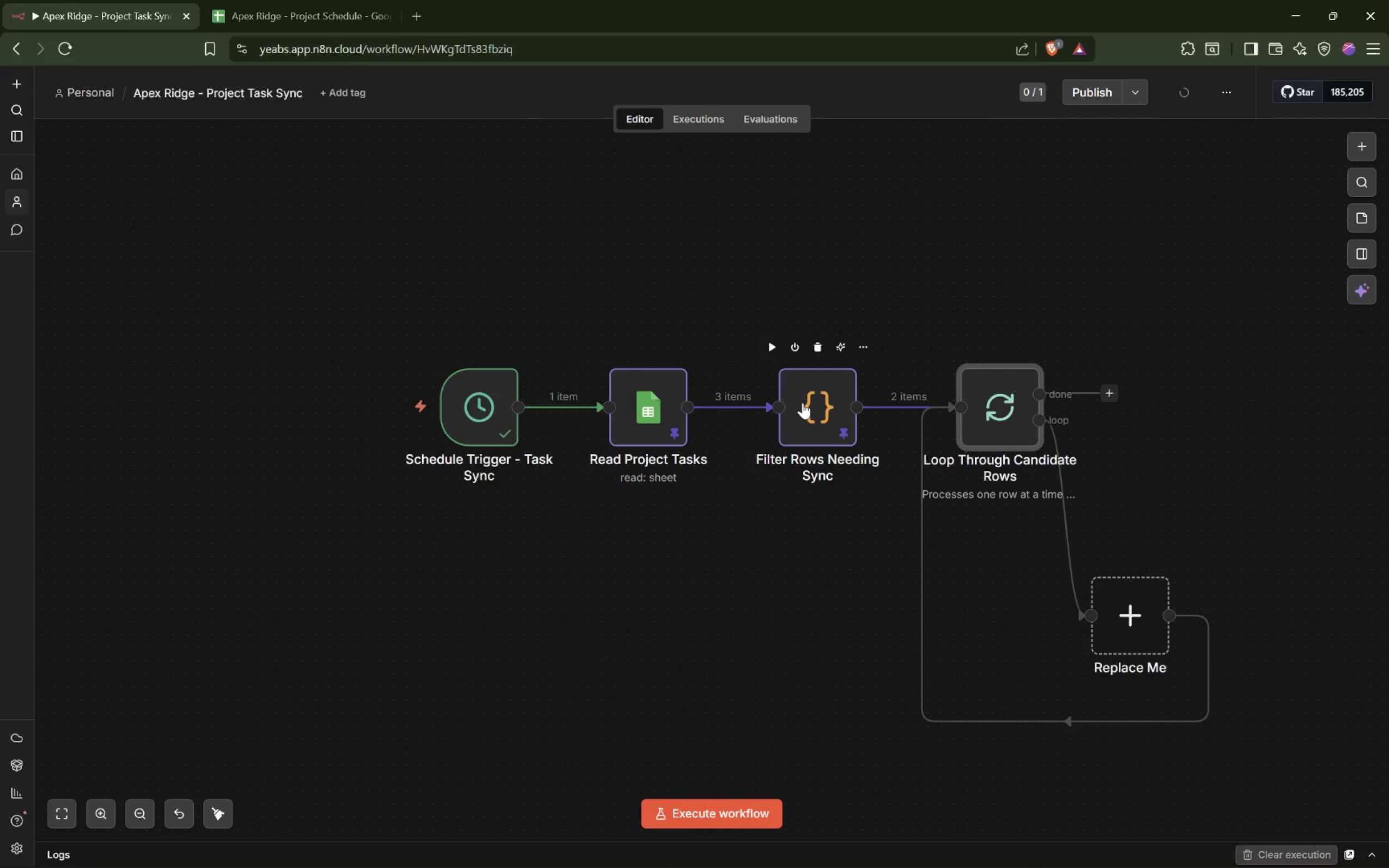 
double_click([802, 403])
 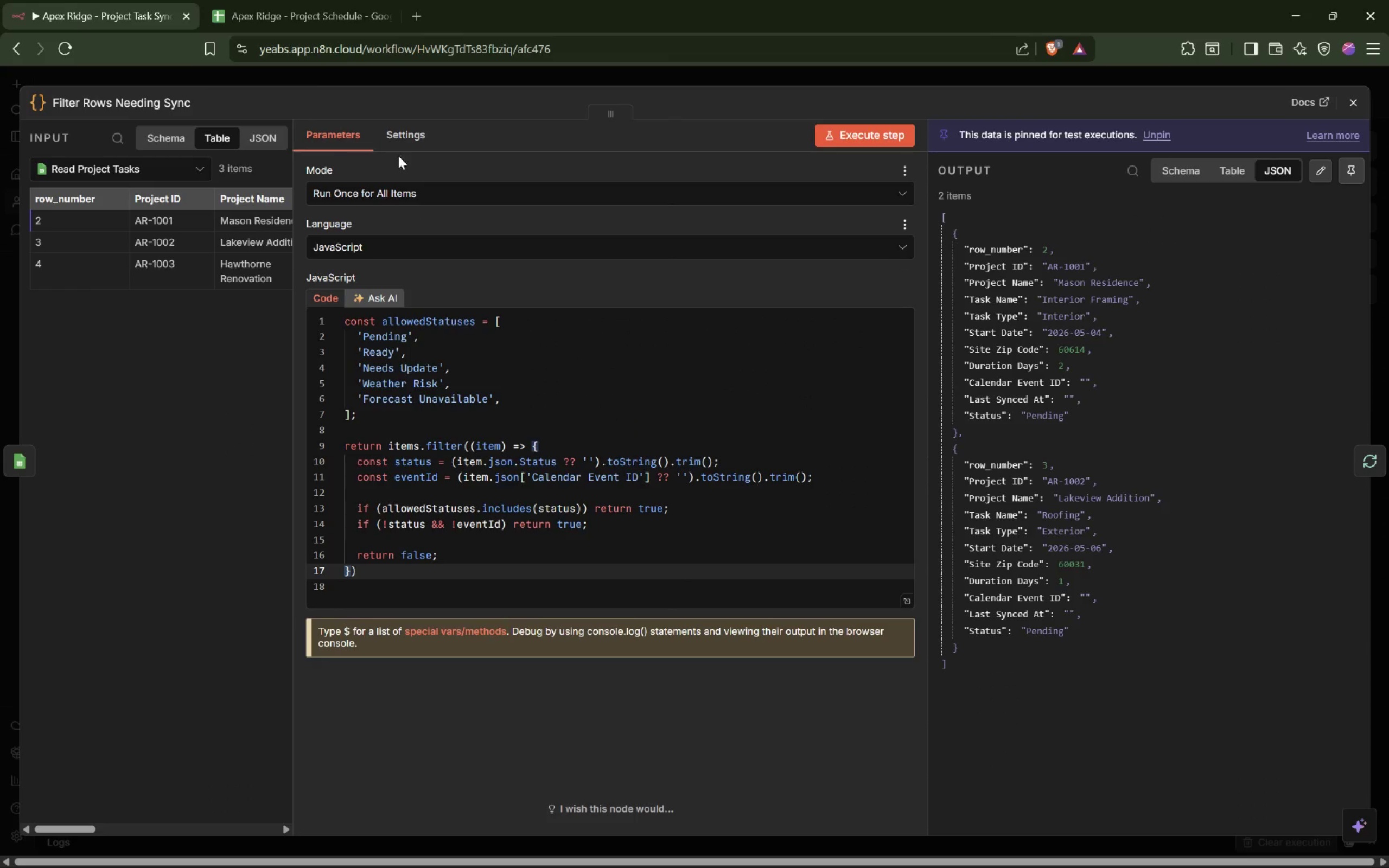 
left_click([408, 145])
 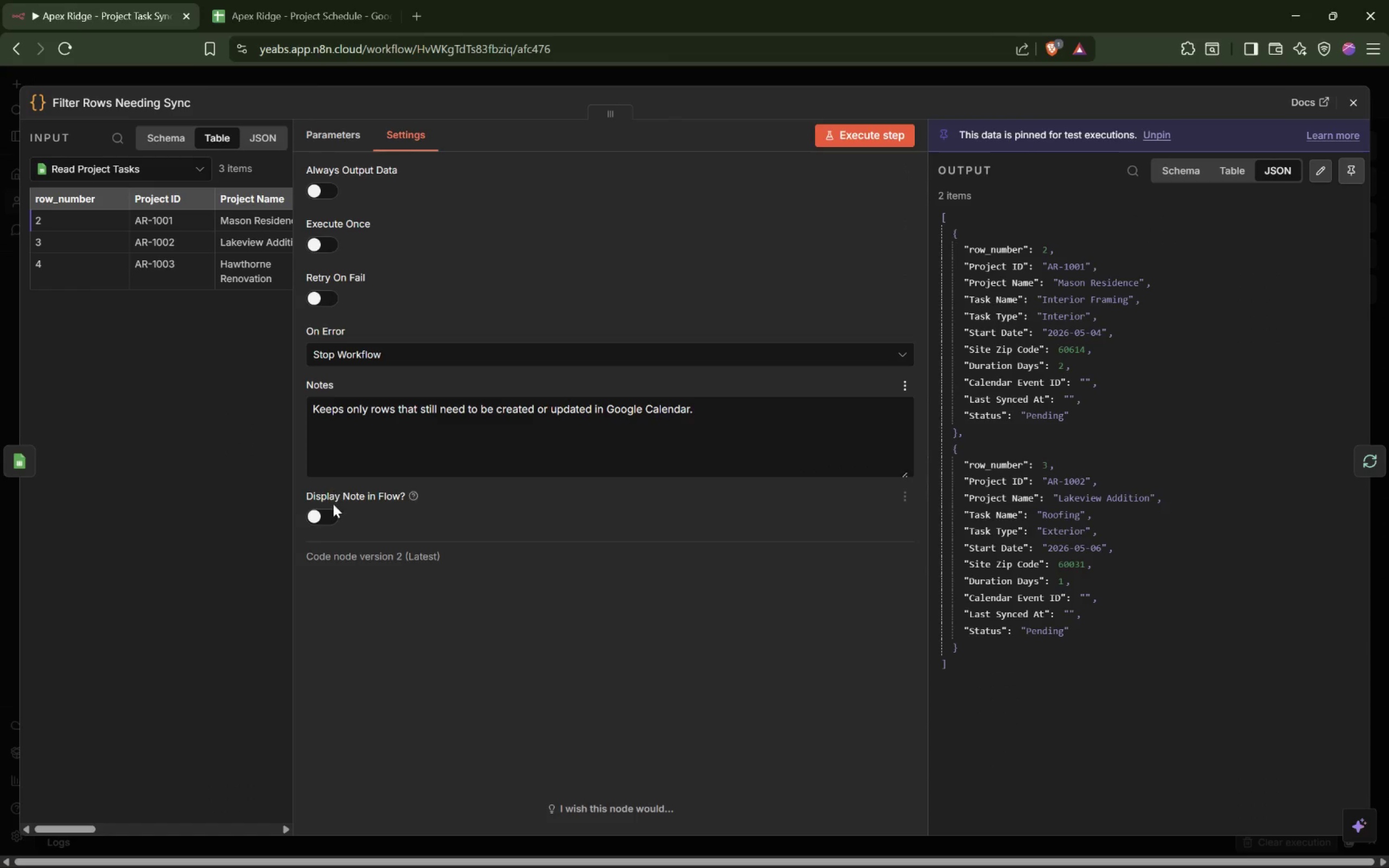 
left_click([331, 518])
 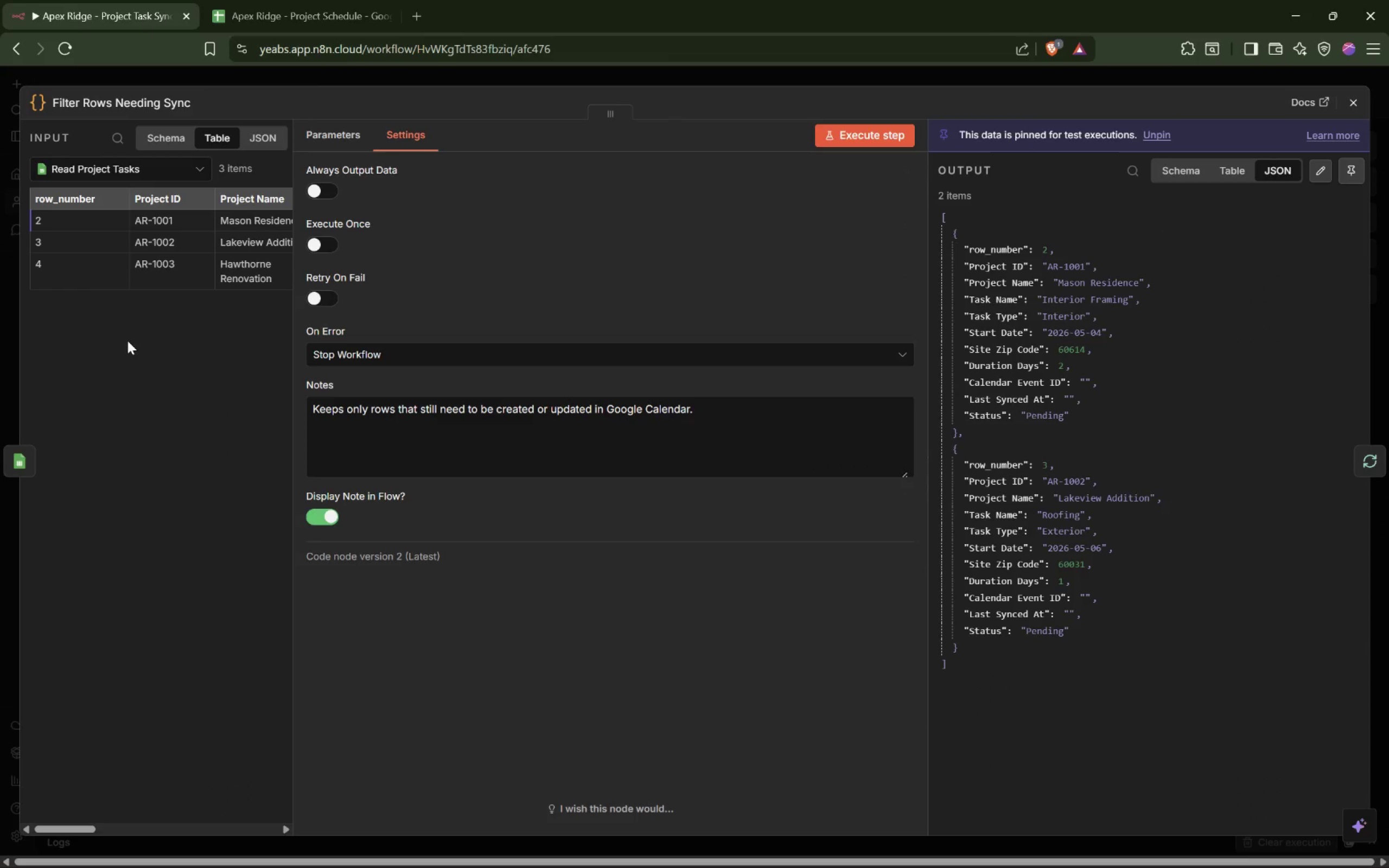 
left_click([21, 467])
 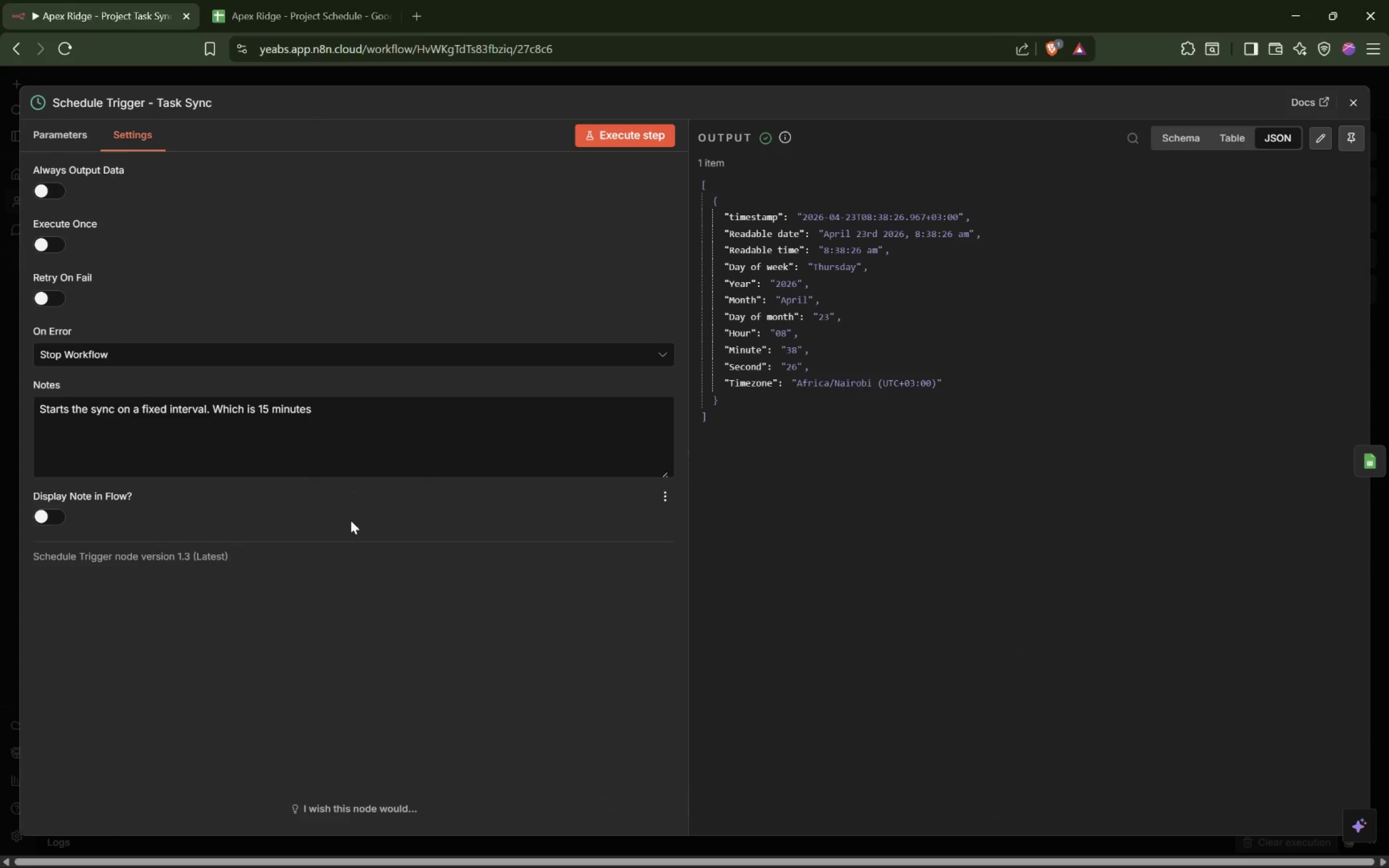 
left_click([54, 519])
 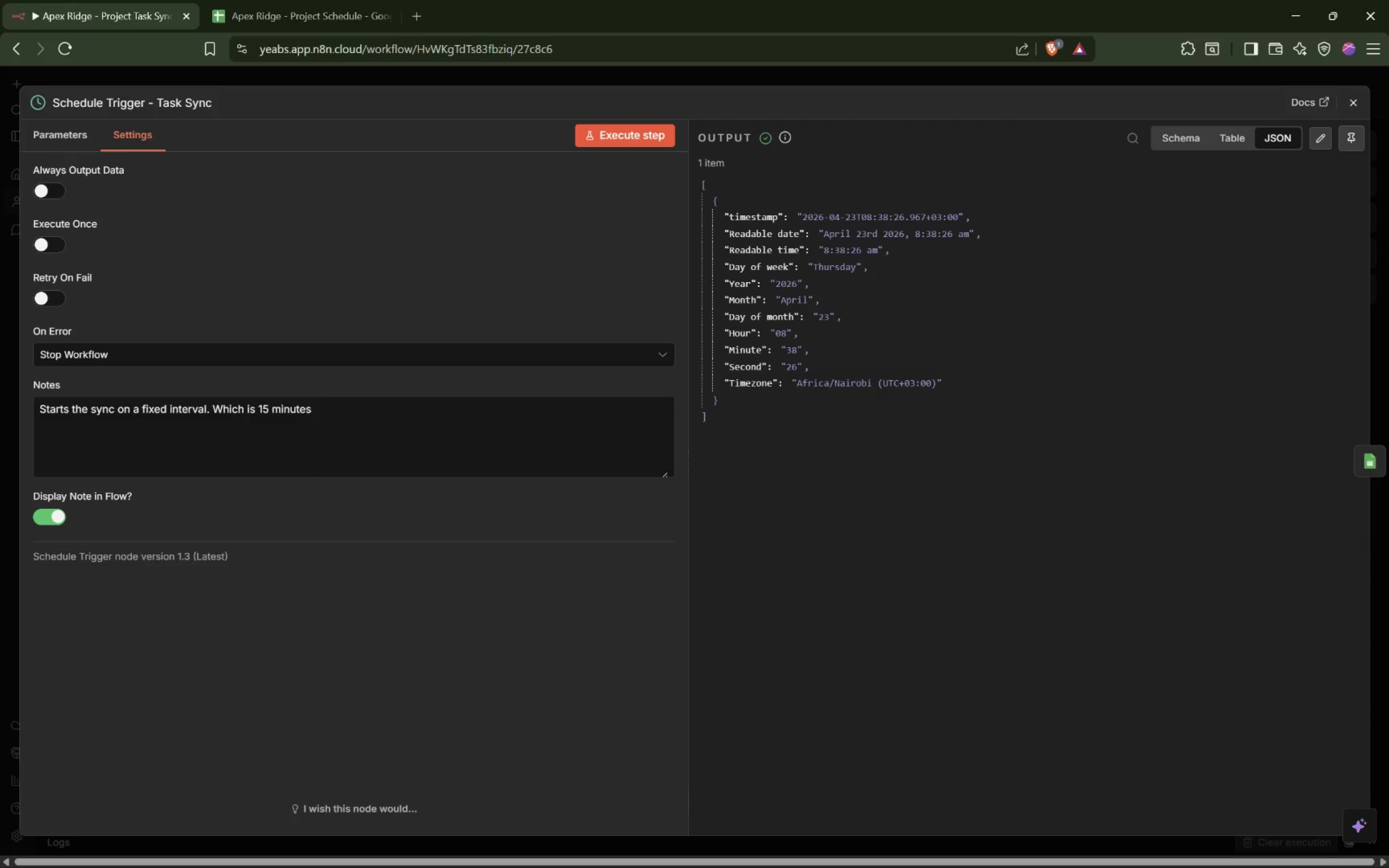 
left_click([1371, 470])
 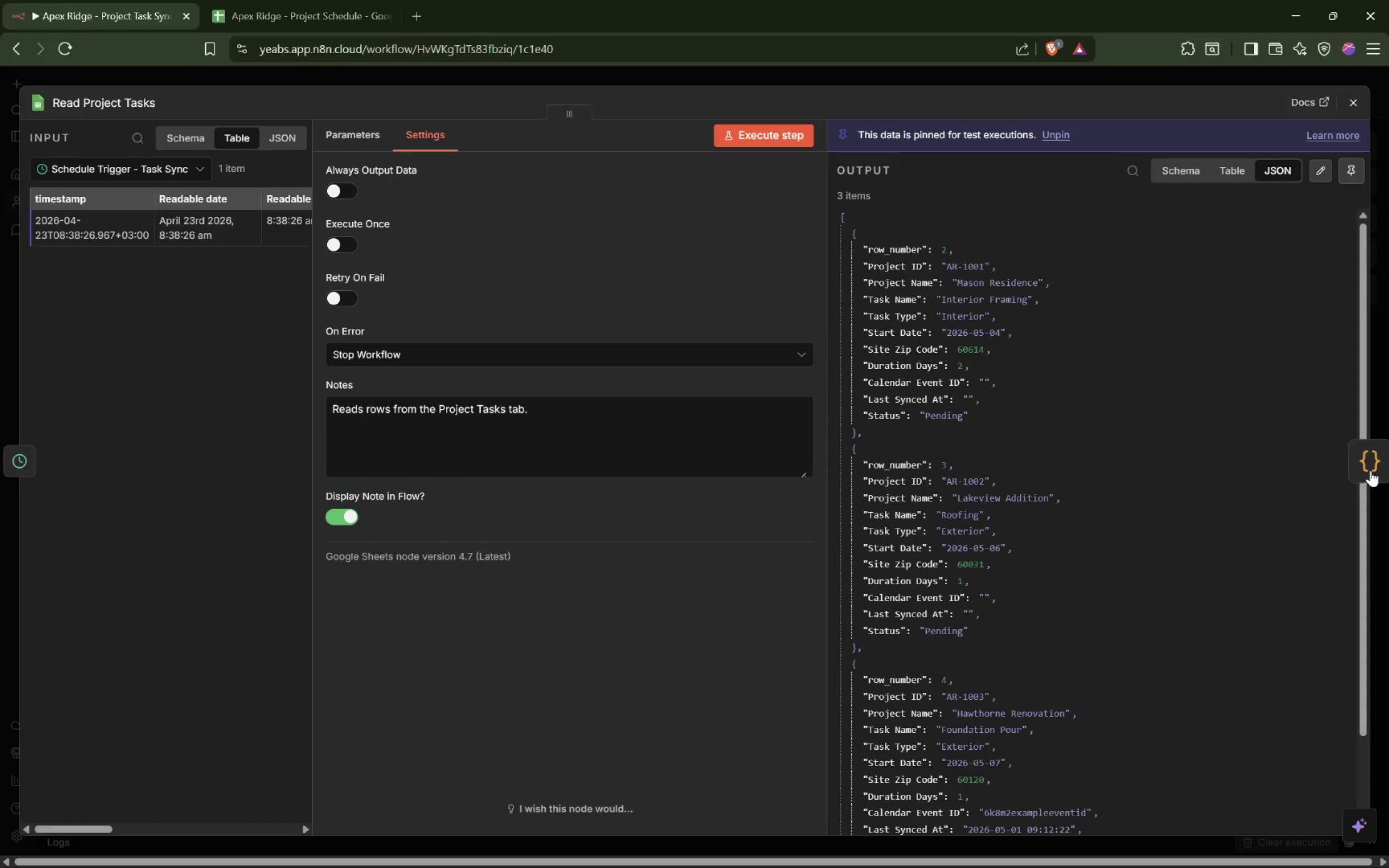 
left_click([1371, 470])
 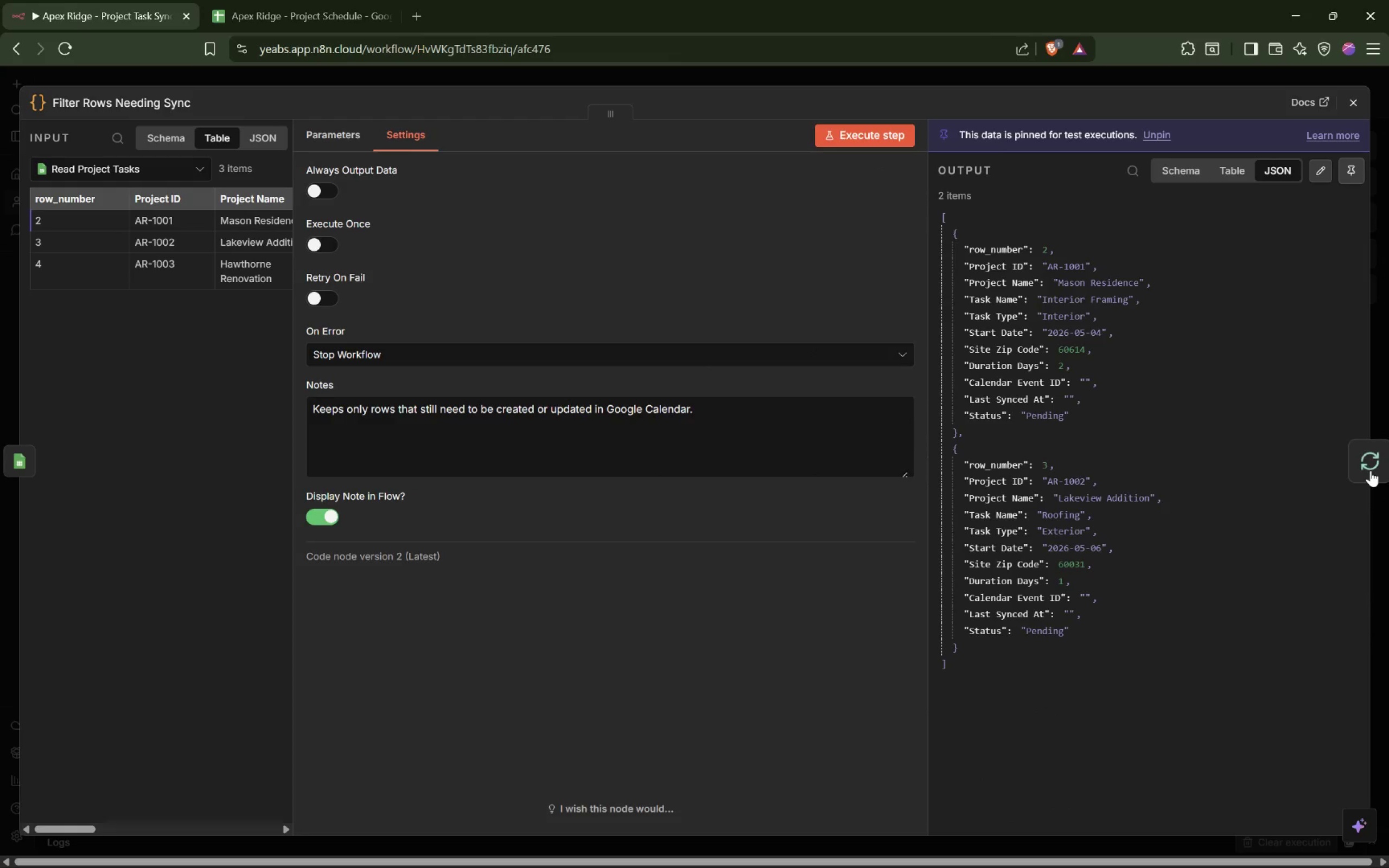 
left_click([1371, 470])
 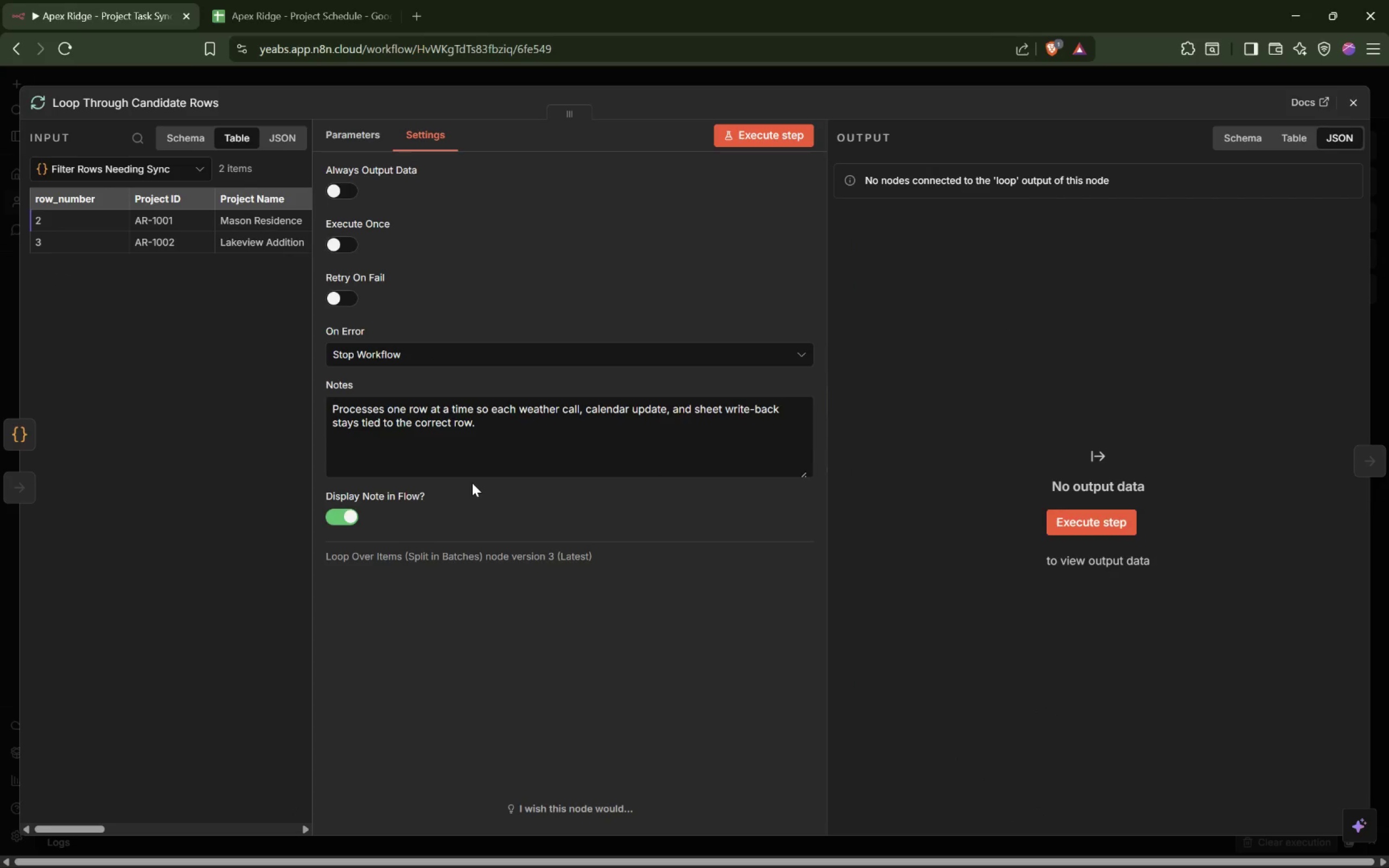 
wait(19.39)
 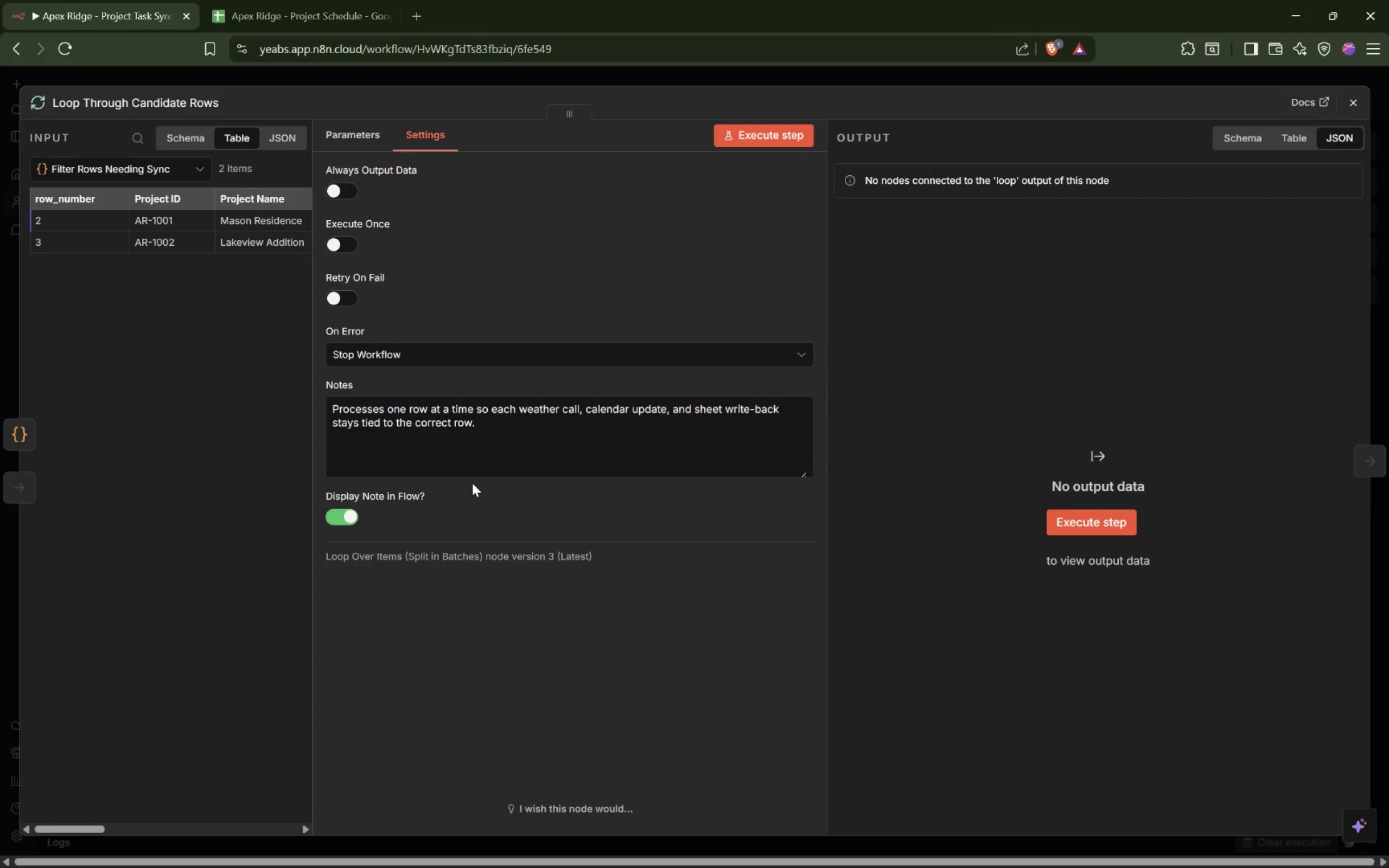 
left_click([667, 78])
 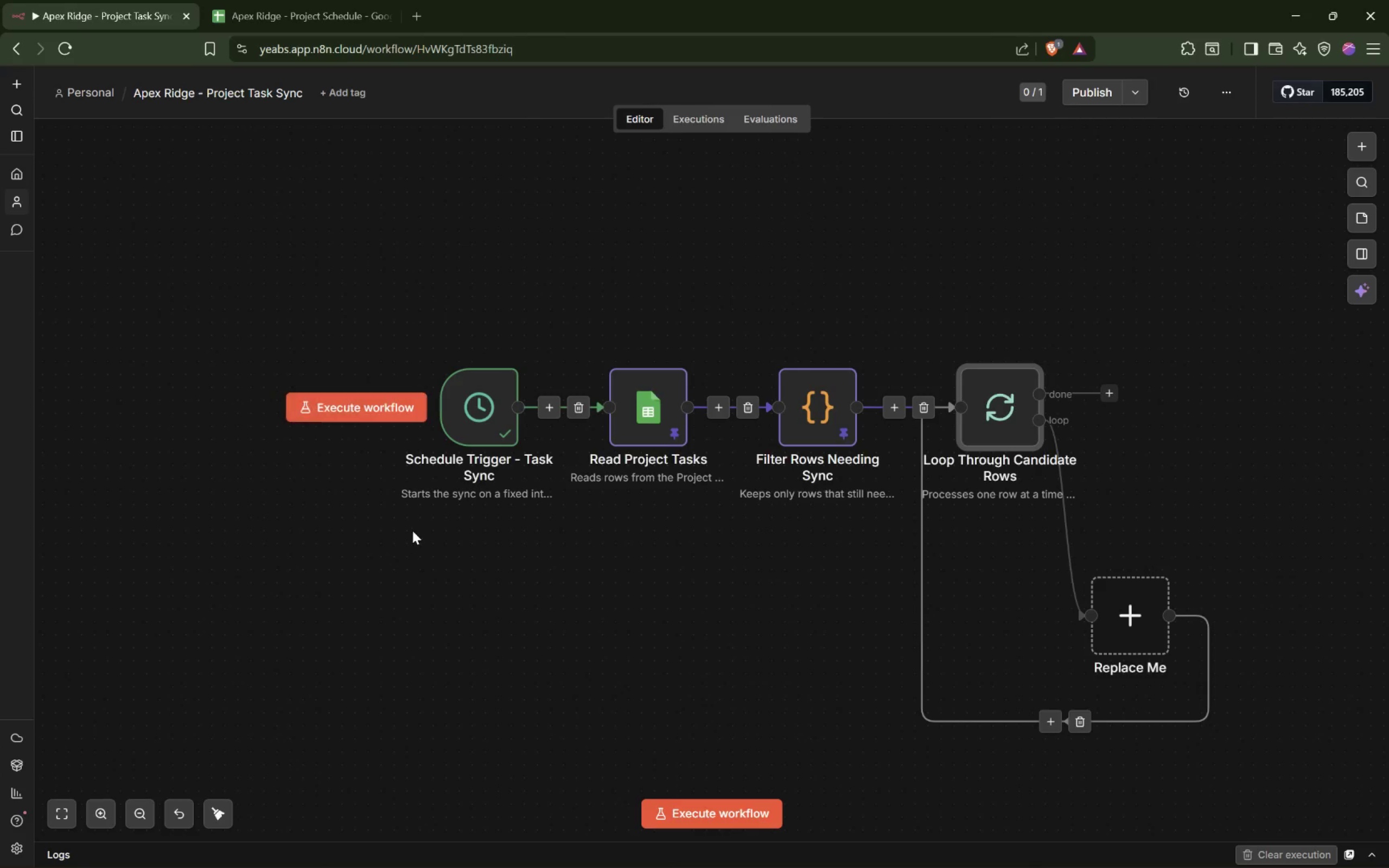 
hold_key(key=ShiftLeft, duration=0.67)
scroll: coordinate [412, 531], scroll_direction: down, amount: 9.0
 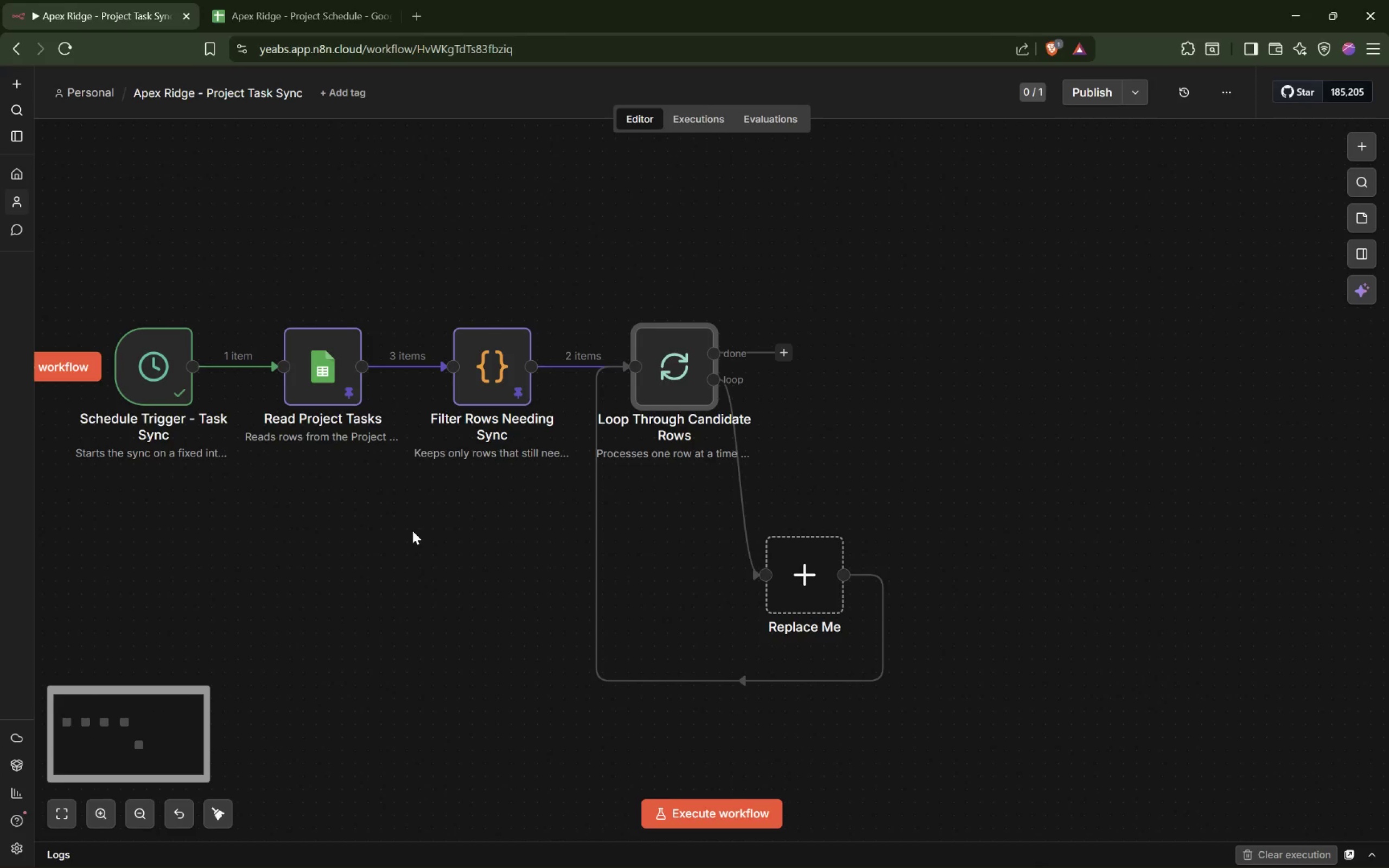 
left_click([412, 529])
 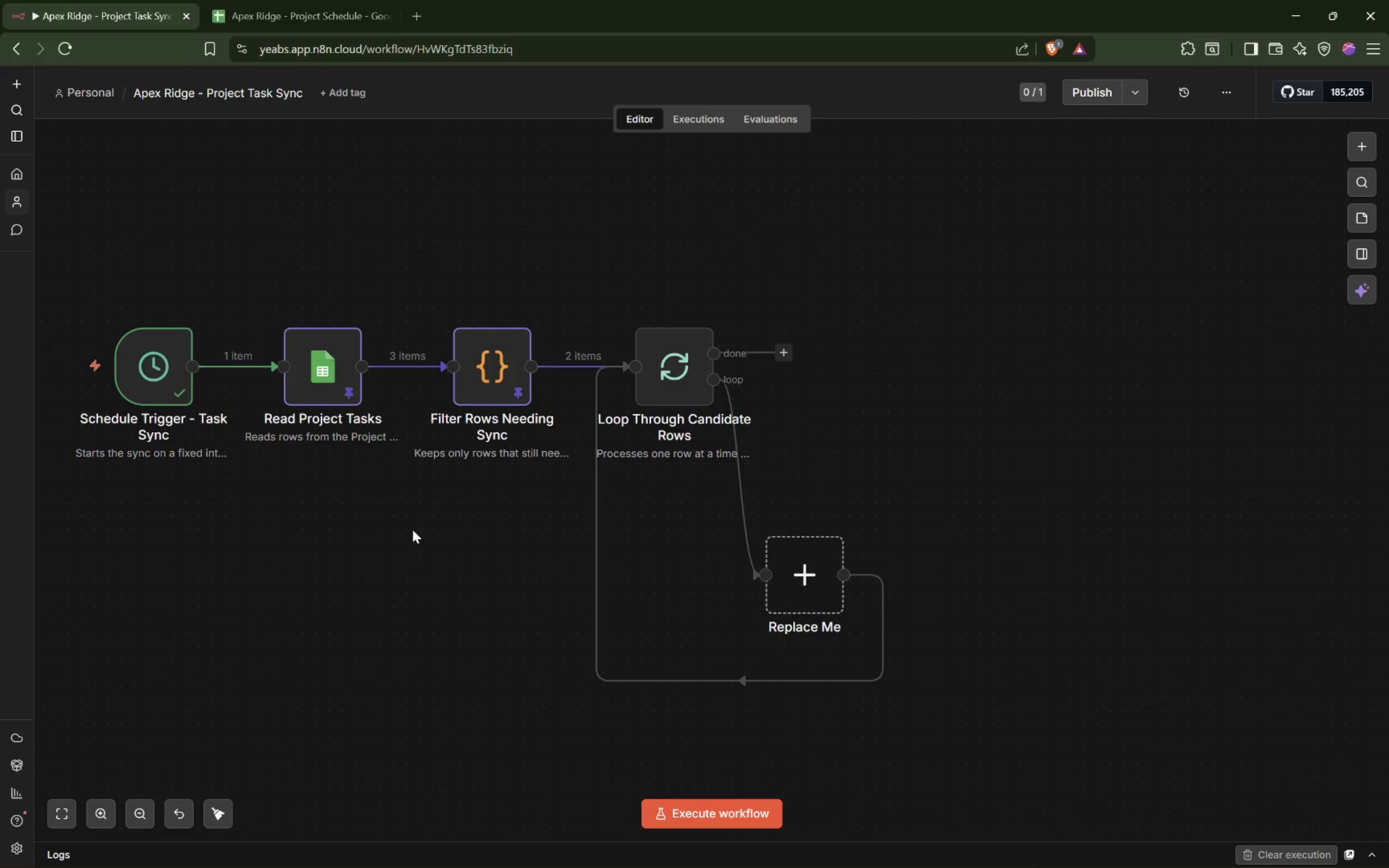 
scroll: coordinate [412, 529], scroll_direction: down, amount: 1.0
 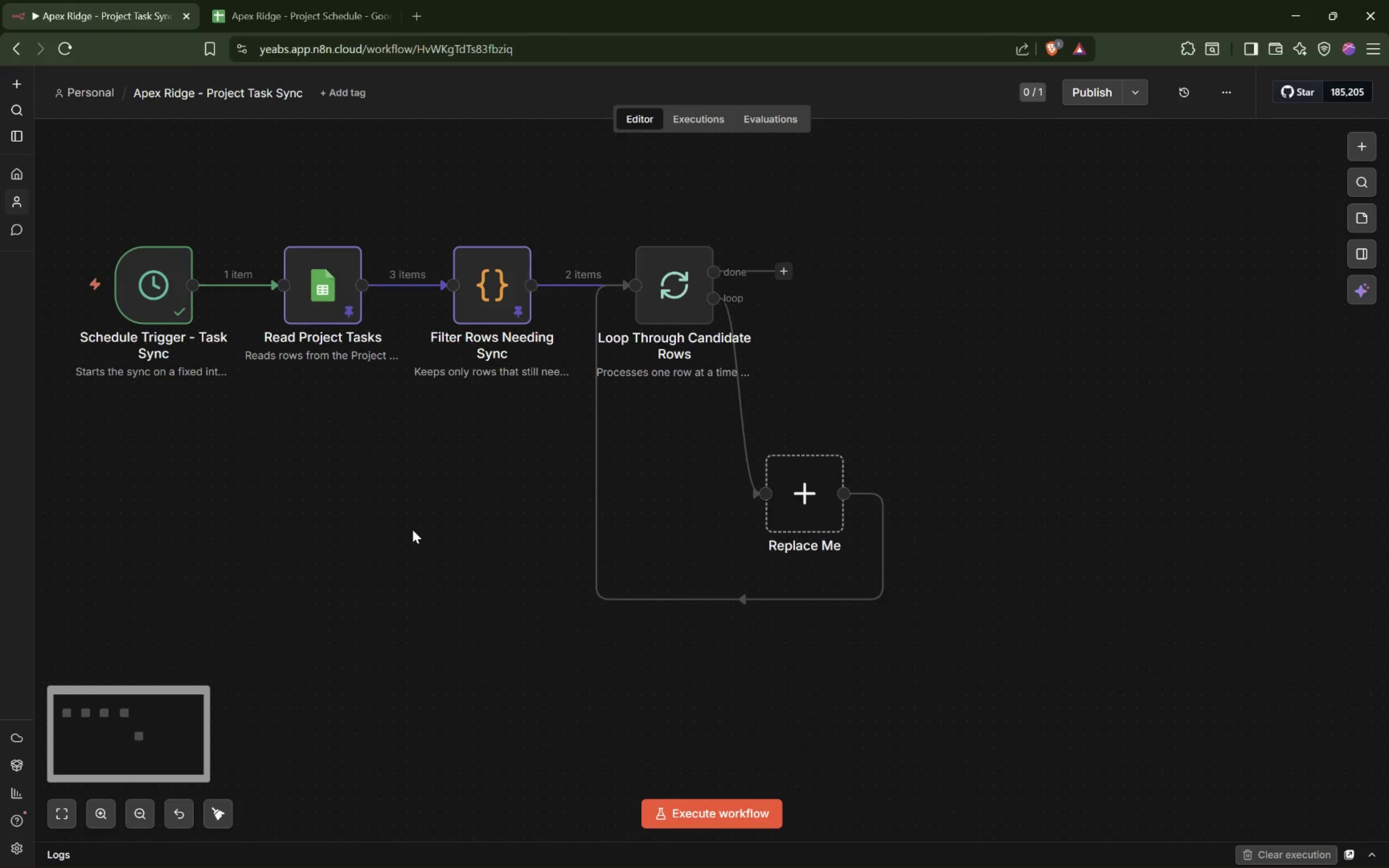 
key(Control+ControlLeft)
 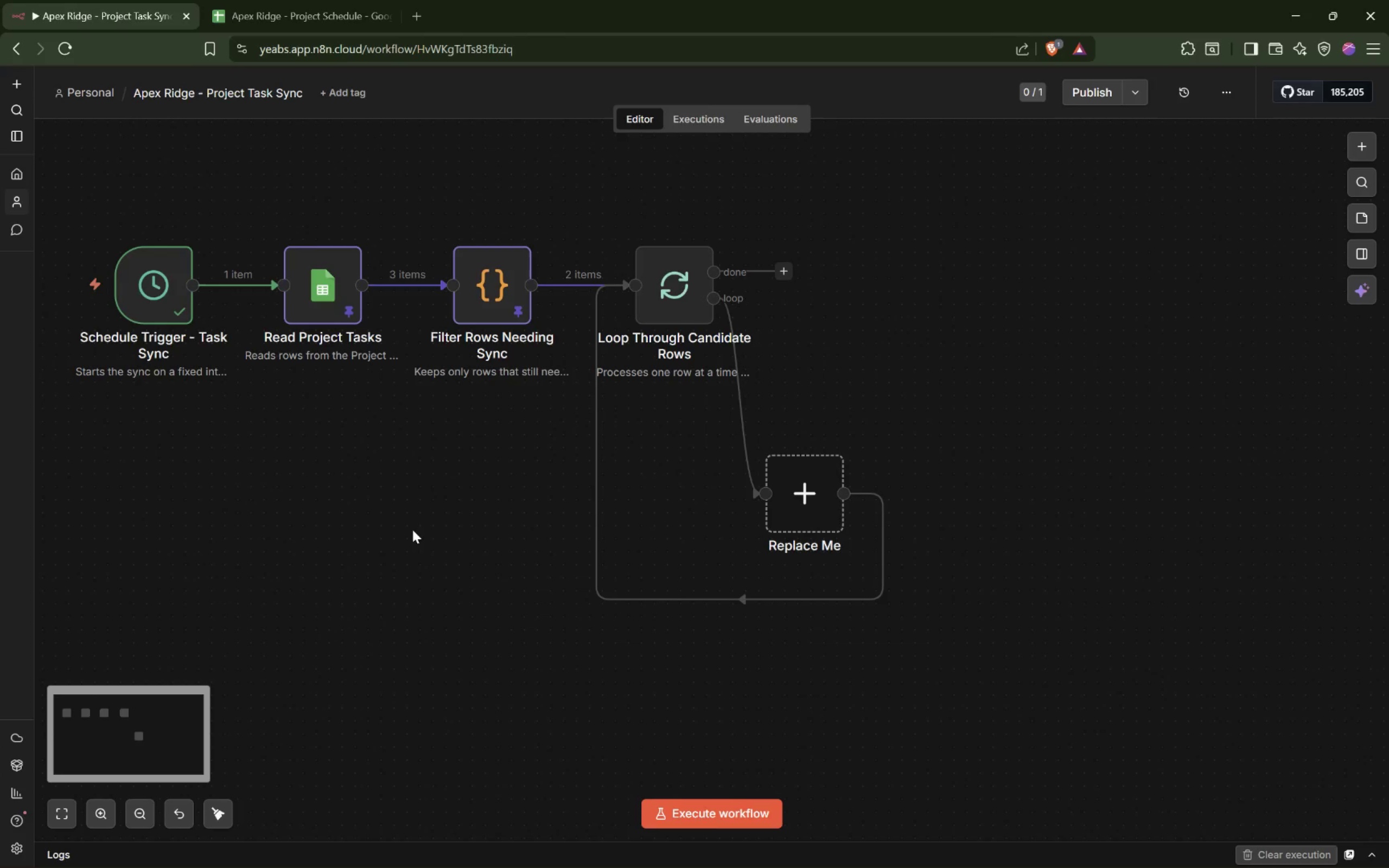 
hold_key(key=ShiftLeft, duration=1.41)
scroll: coordinate [412, 529], scroll_direction: down, amount: 1.0
 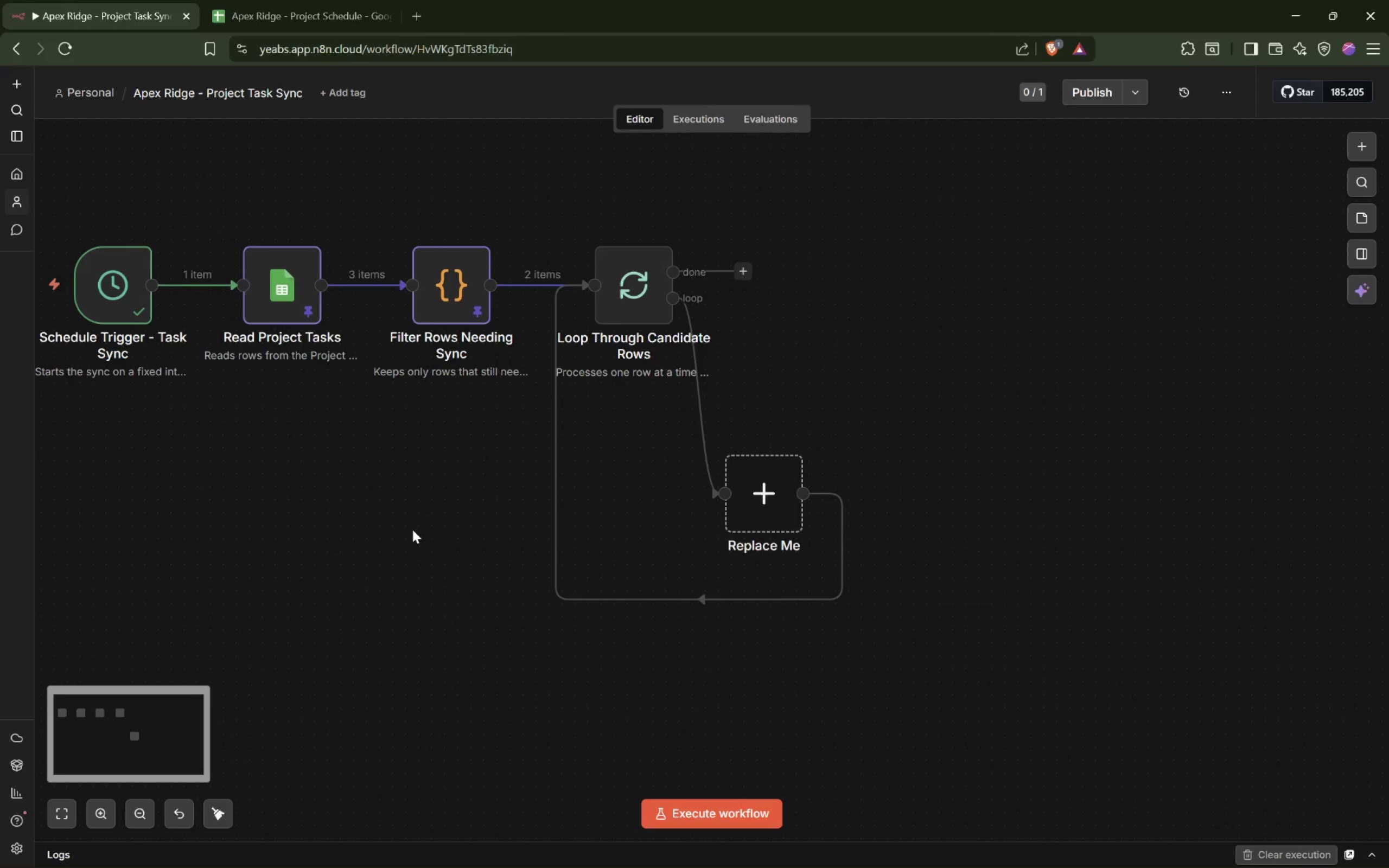 
key(Shift+ShiftLeft)
 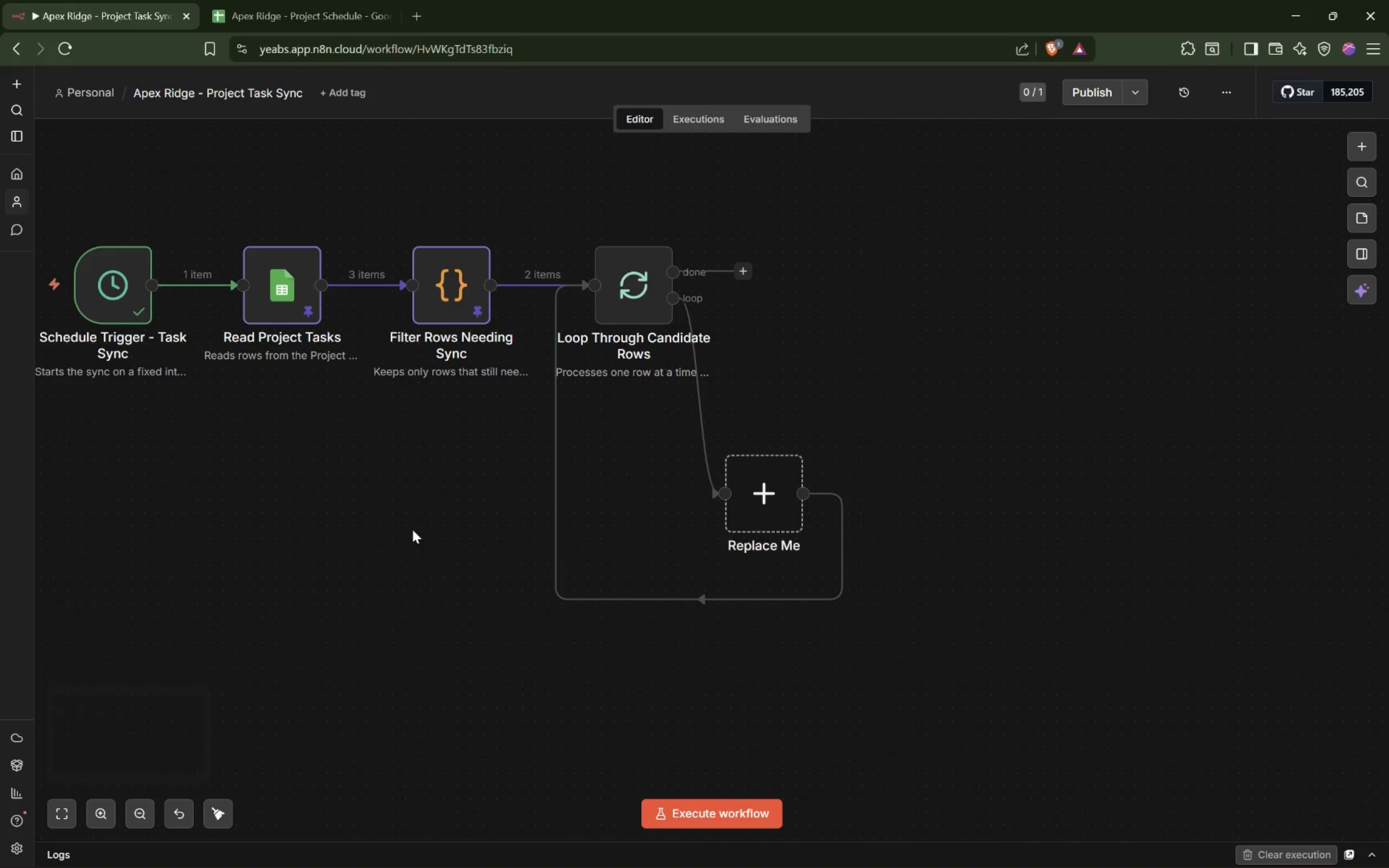 
hold_key(key=ShiftLeft, duration=0.59)
scroll: coordinate [412, 529], scroll_direction: up, amount: 1.0
 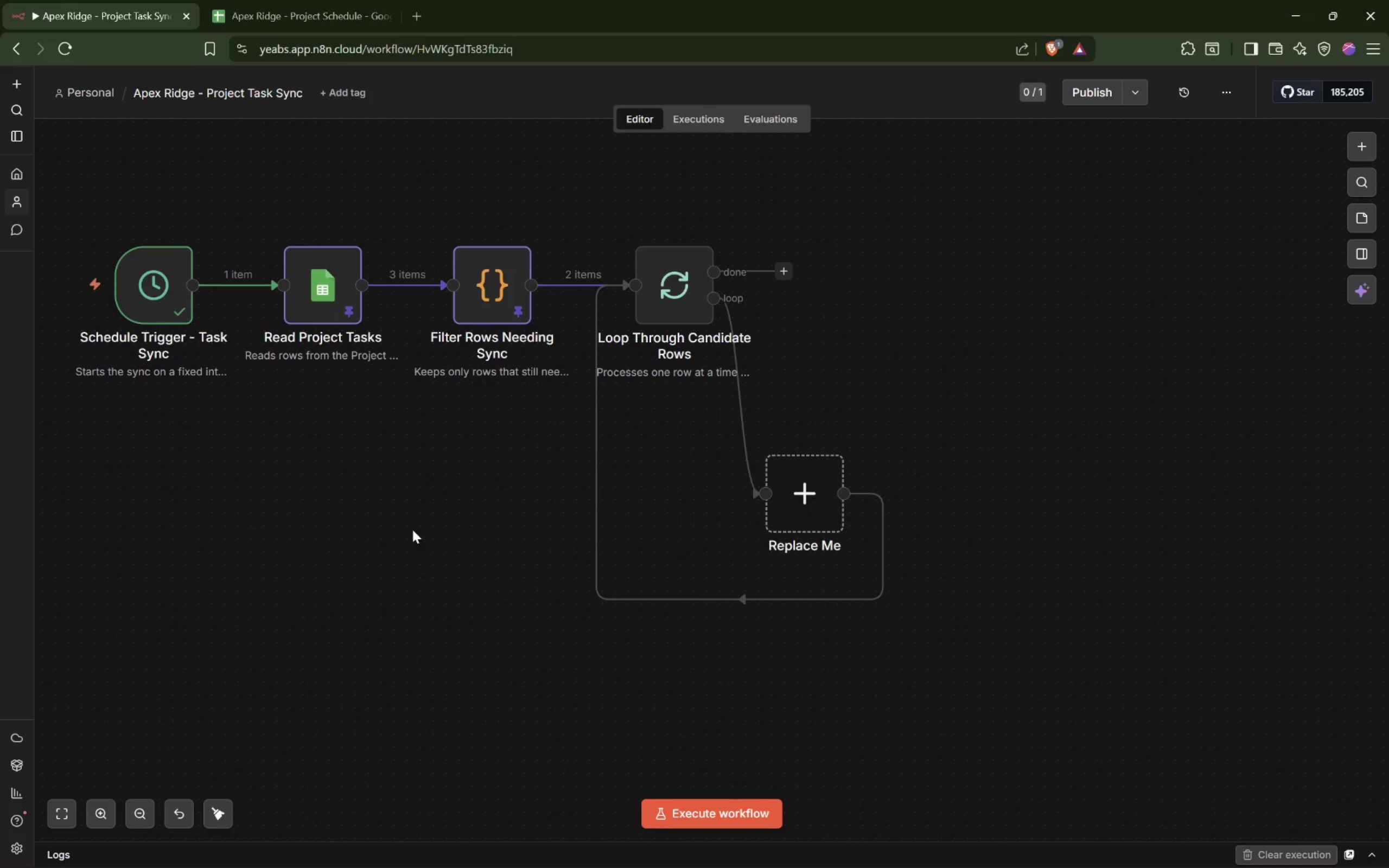 
key(Shift+ShiftLeft)
 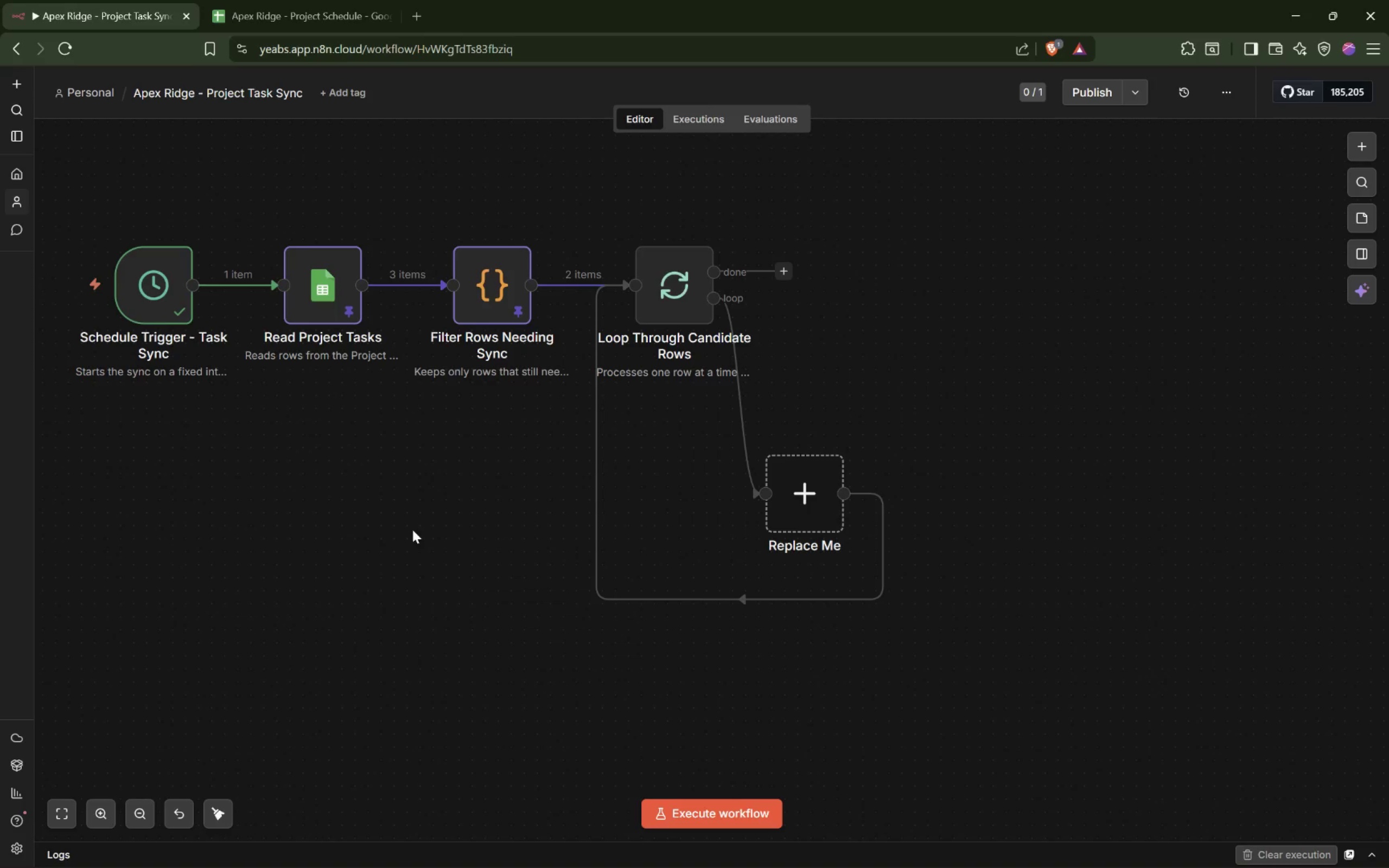 
hold_key(key=ShiftLeft, duration=2.75)
scroll: coordinate [412, 529], scroll_direction: down, amount: 1.0
 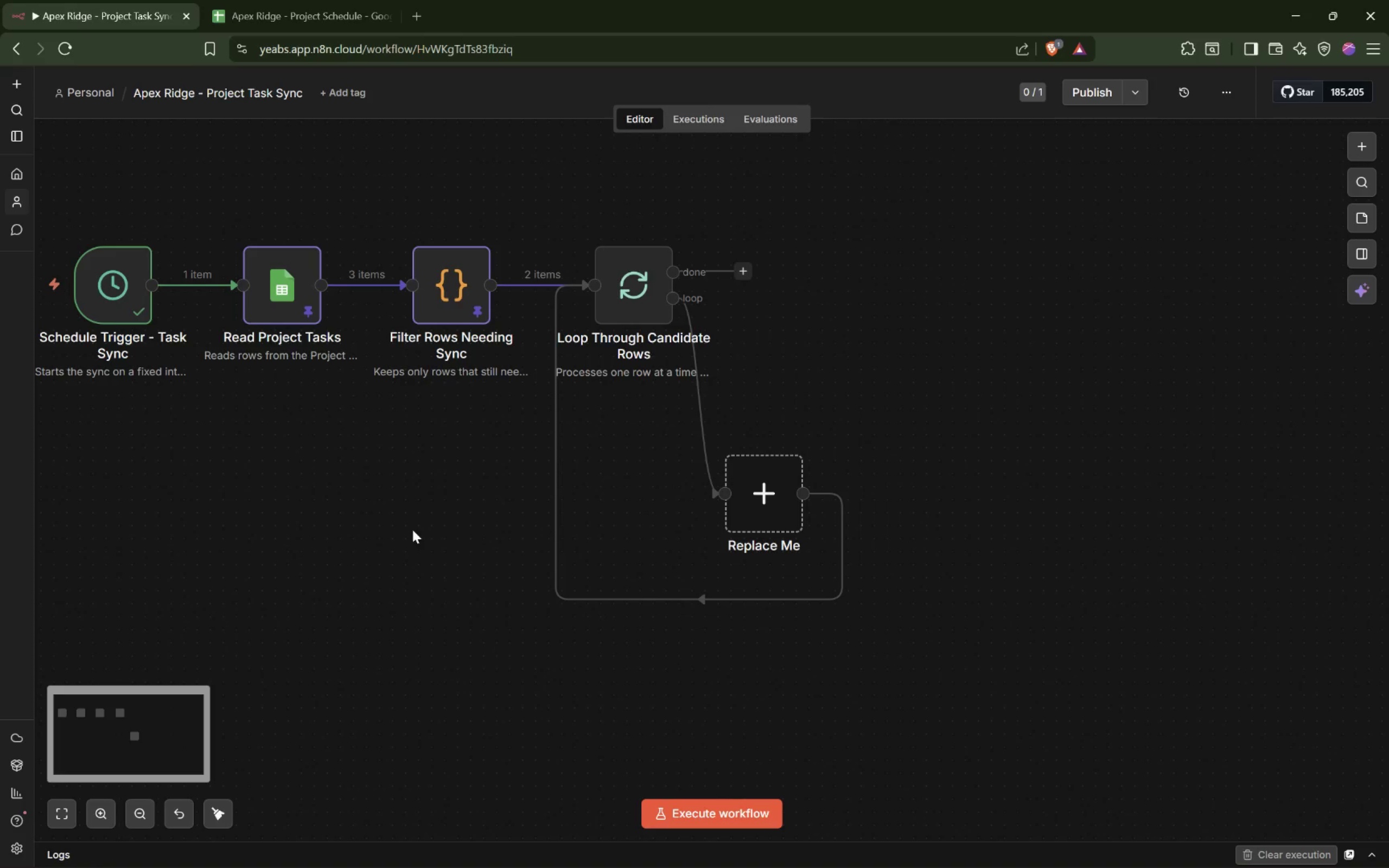 
scroll: coordinate [412, 529], scroll_direction: up, amount: 1.0
 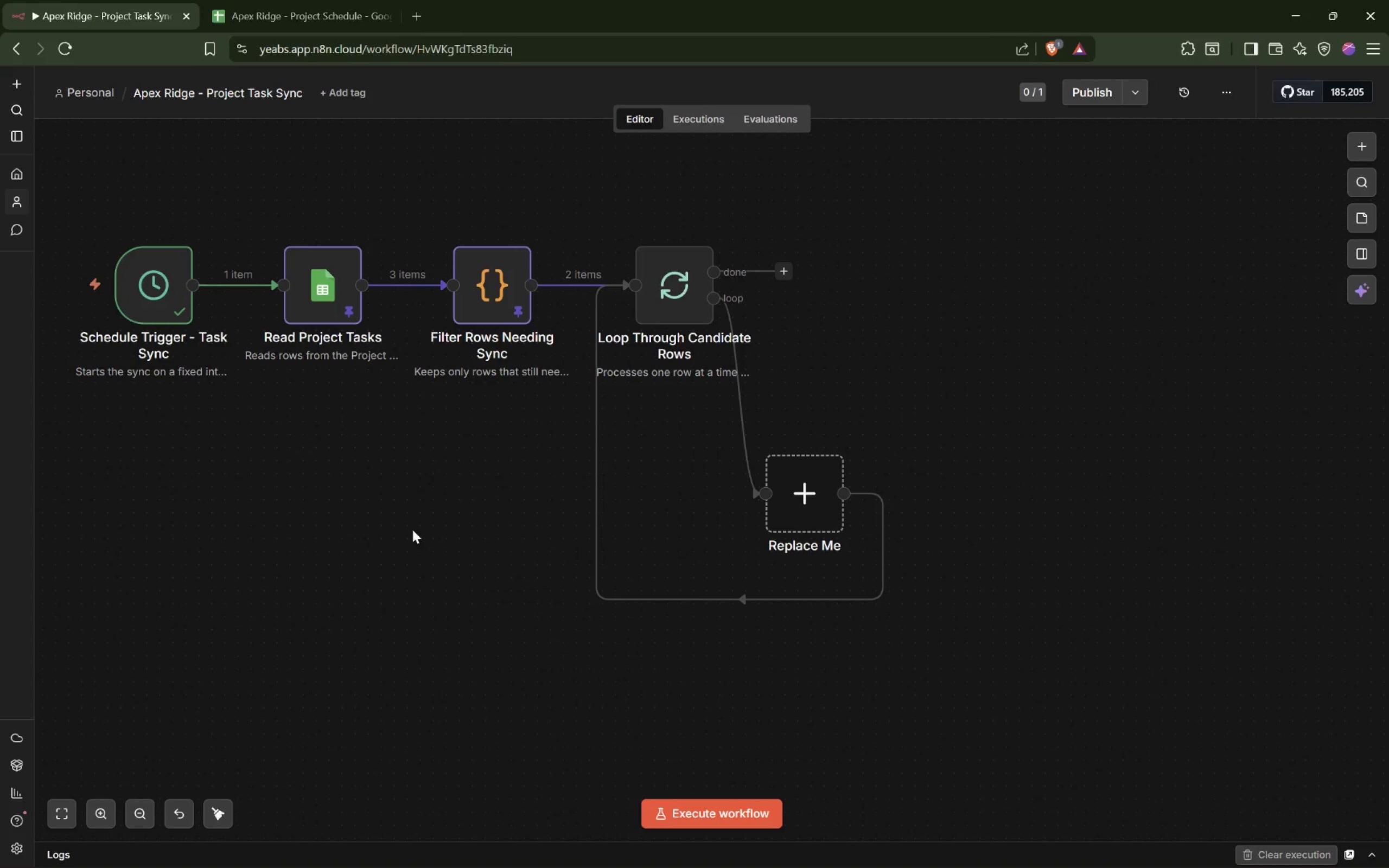 
left_click([412, 529])
 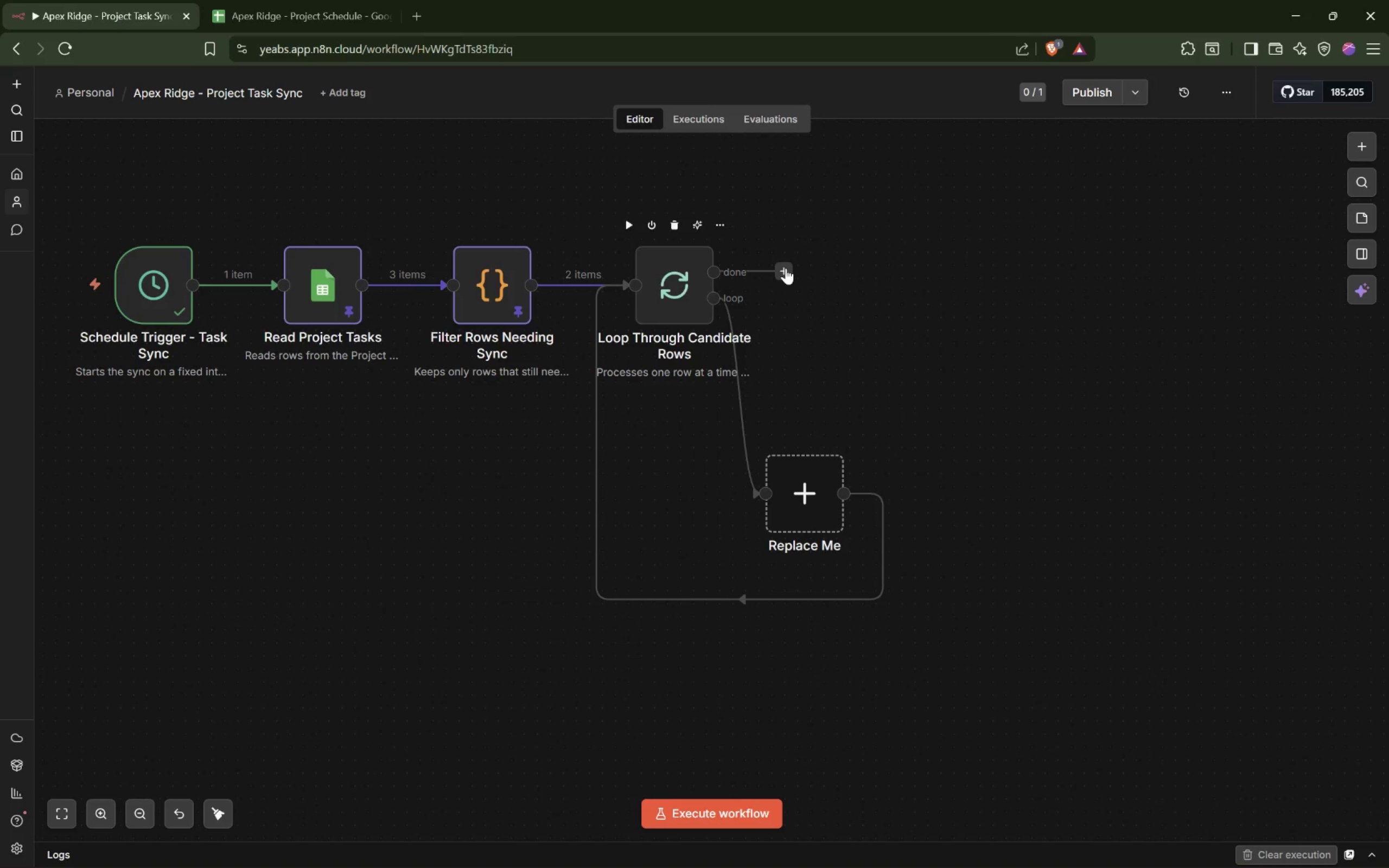 
left_click([786, 268])
 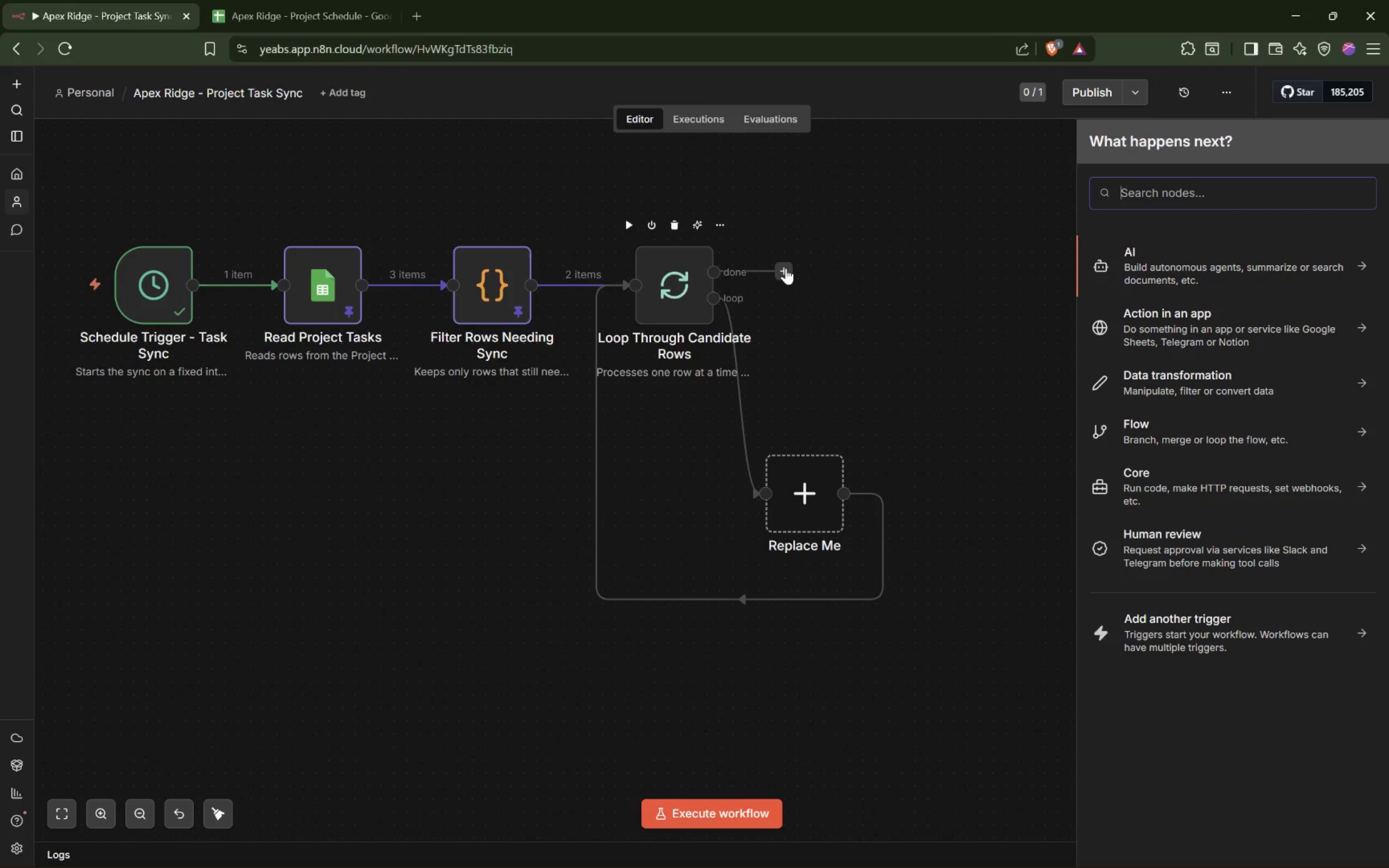 
wait(8.28)
 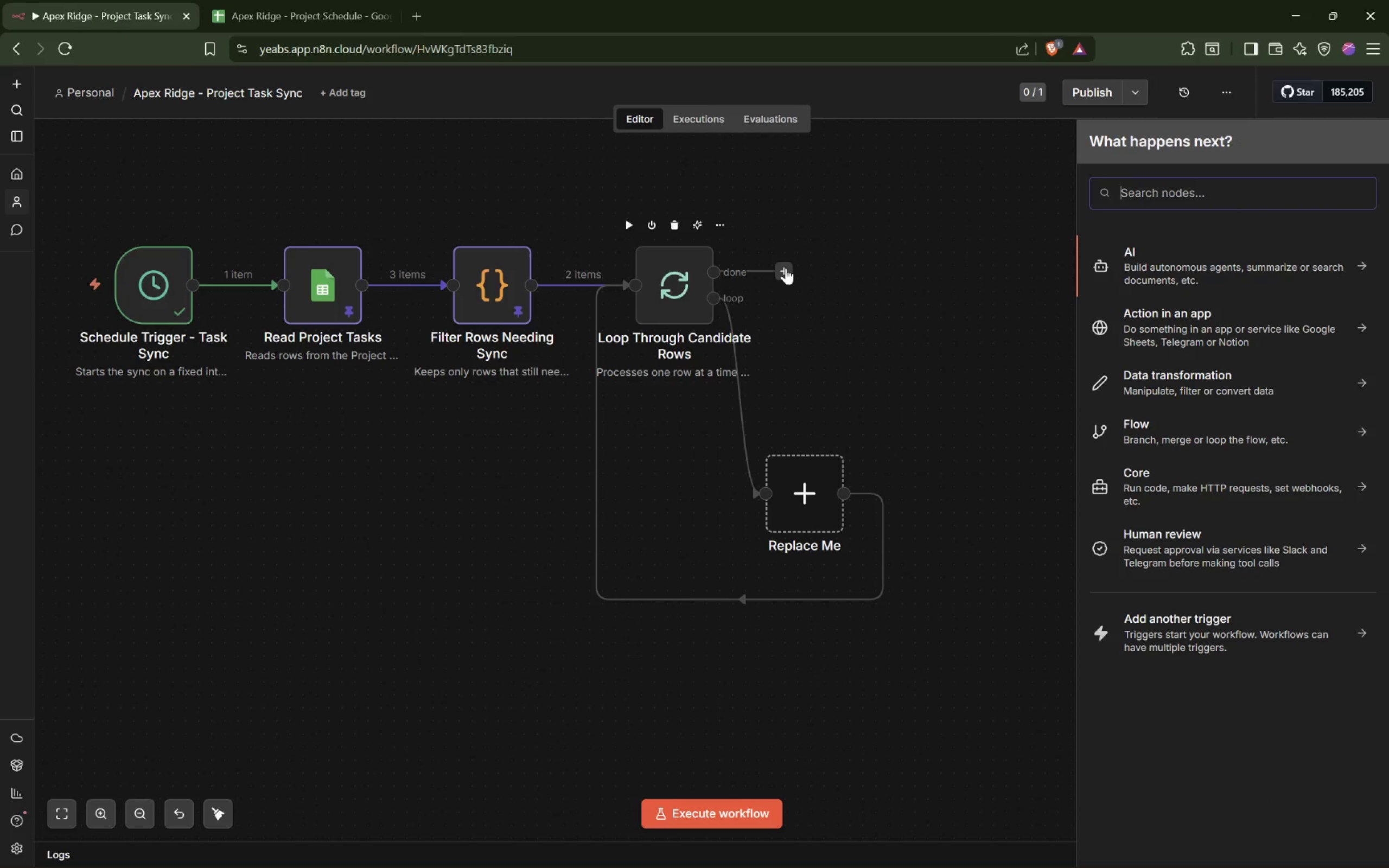 
type(Edit field)
 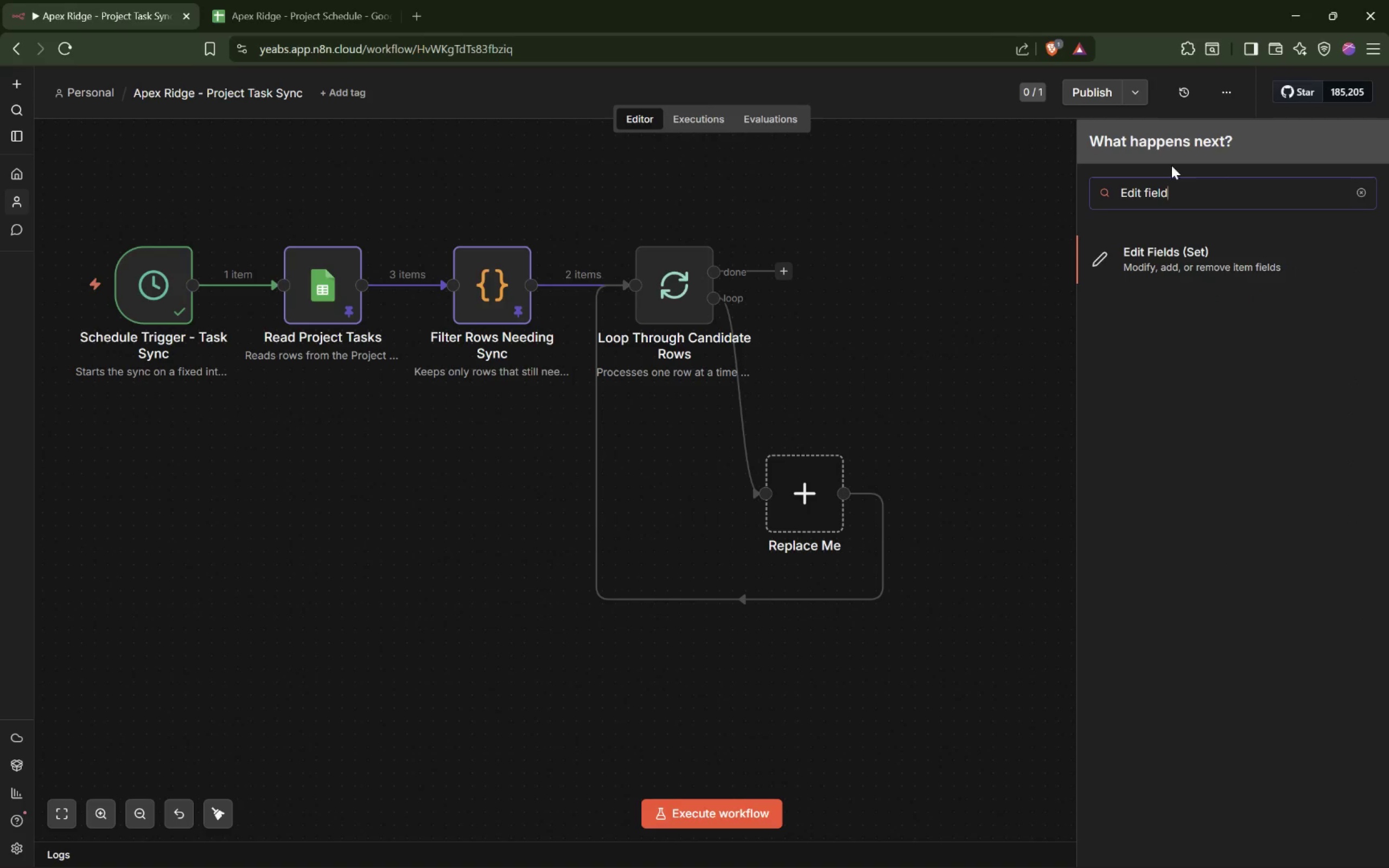 
left_click([1169, 261])
 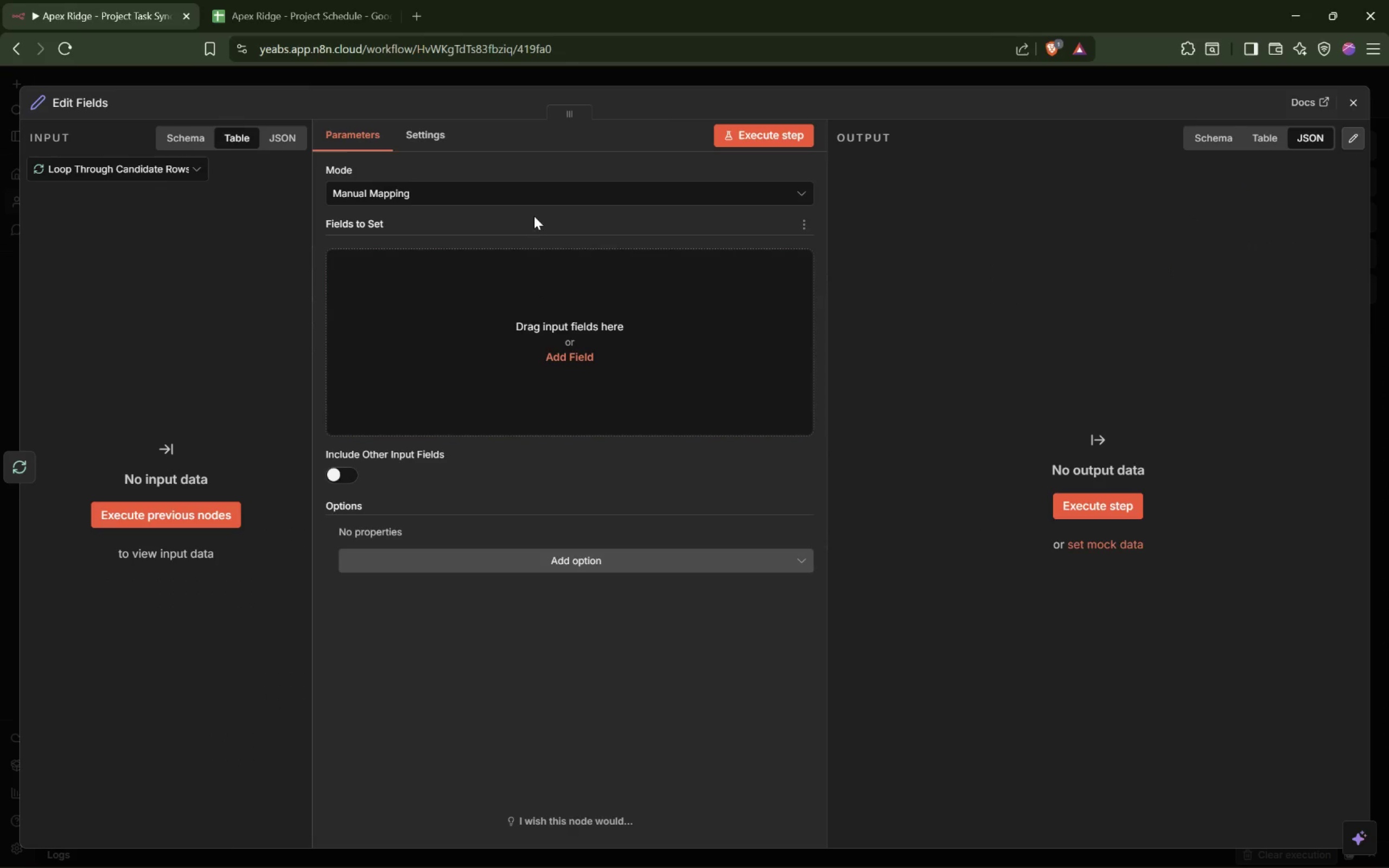 
left_click([573, 187])
 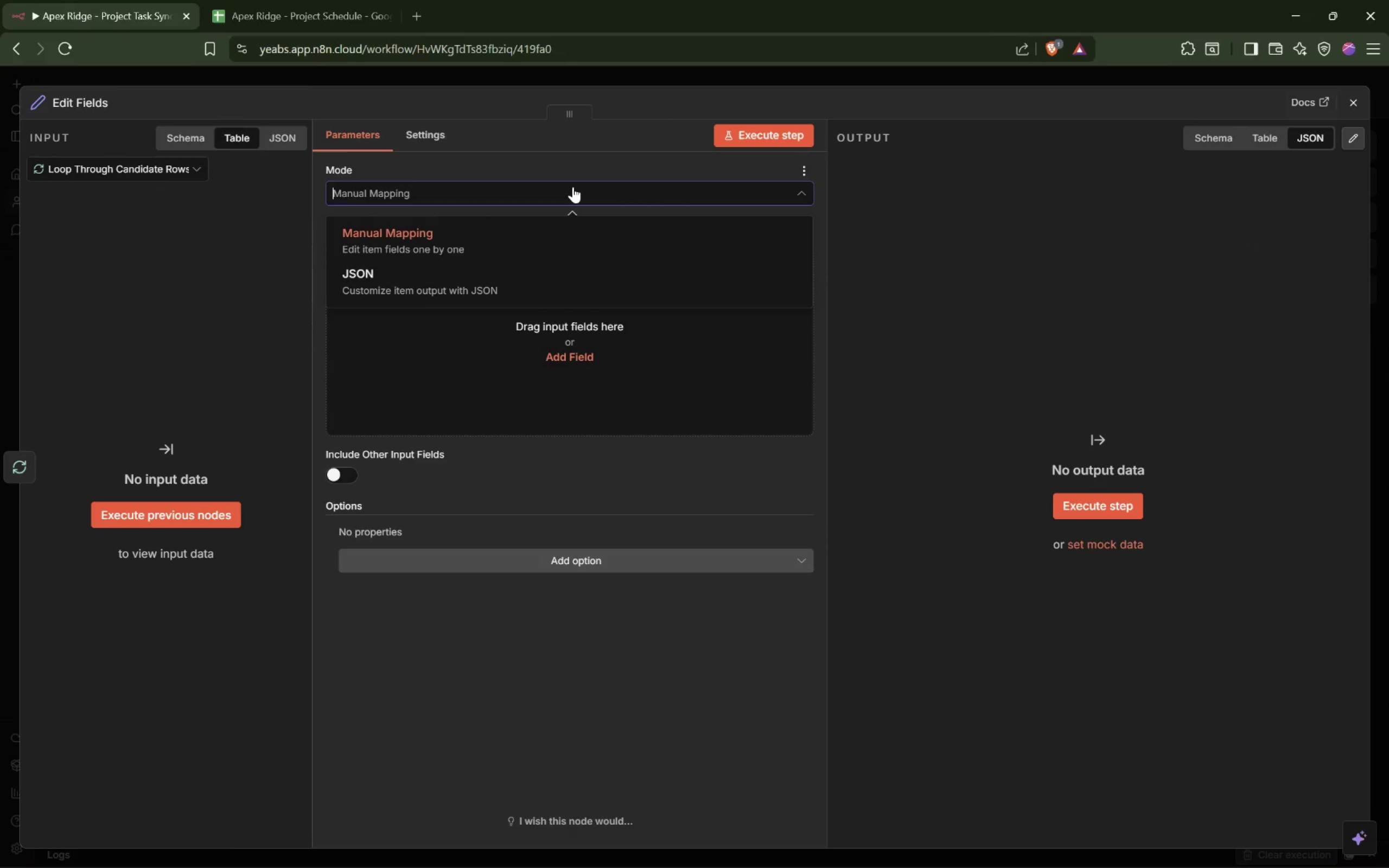 
left_click([573, 187])
 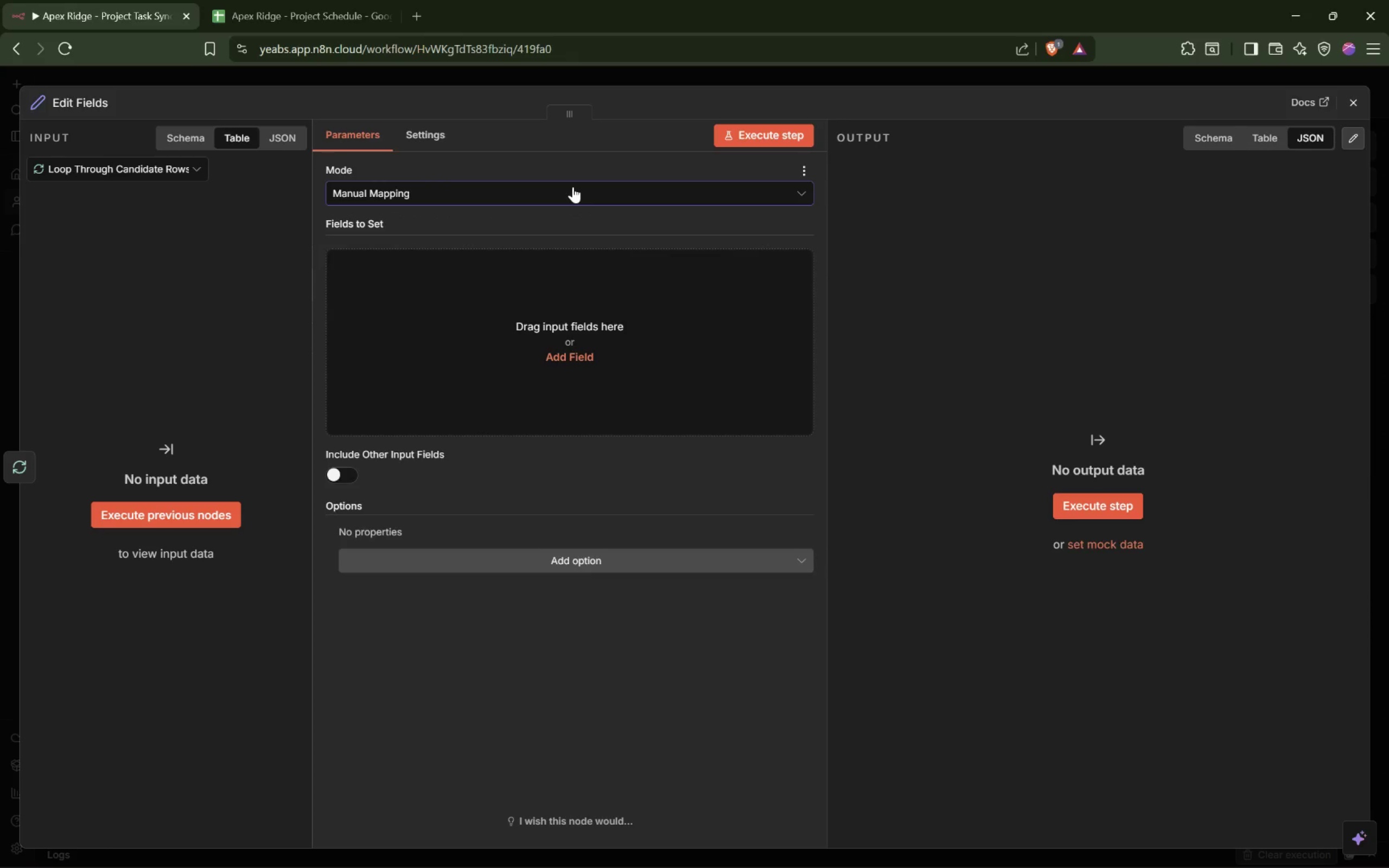 
wait(12.92)
 